 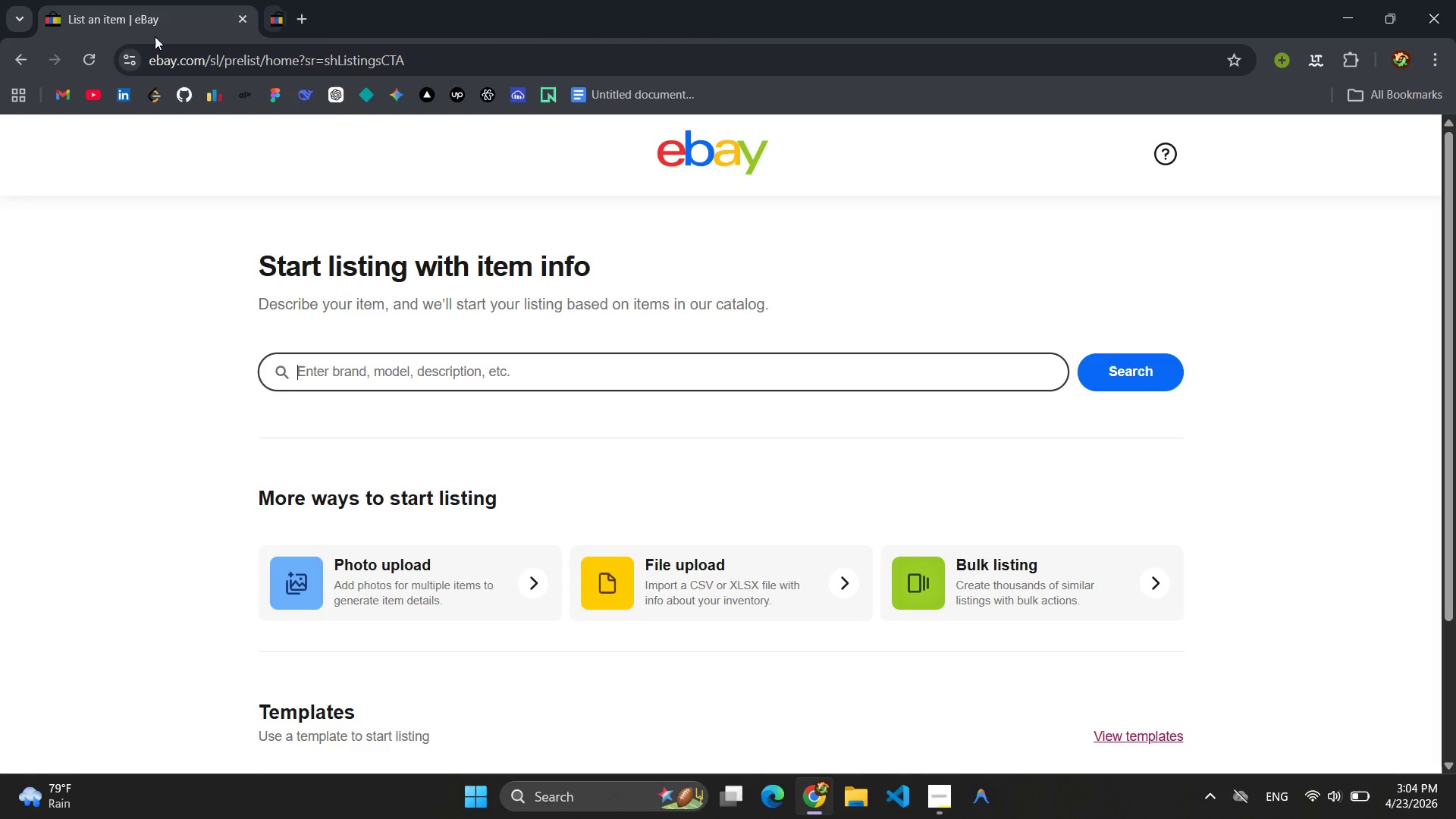 
left_click([504, 369])
 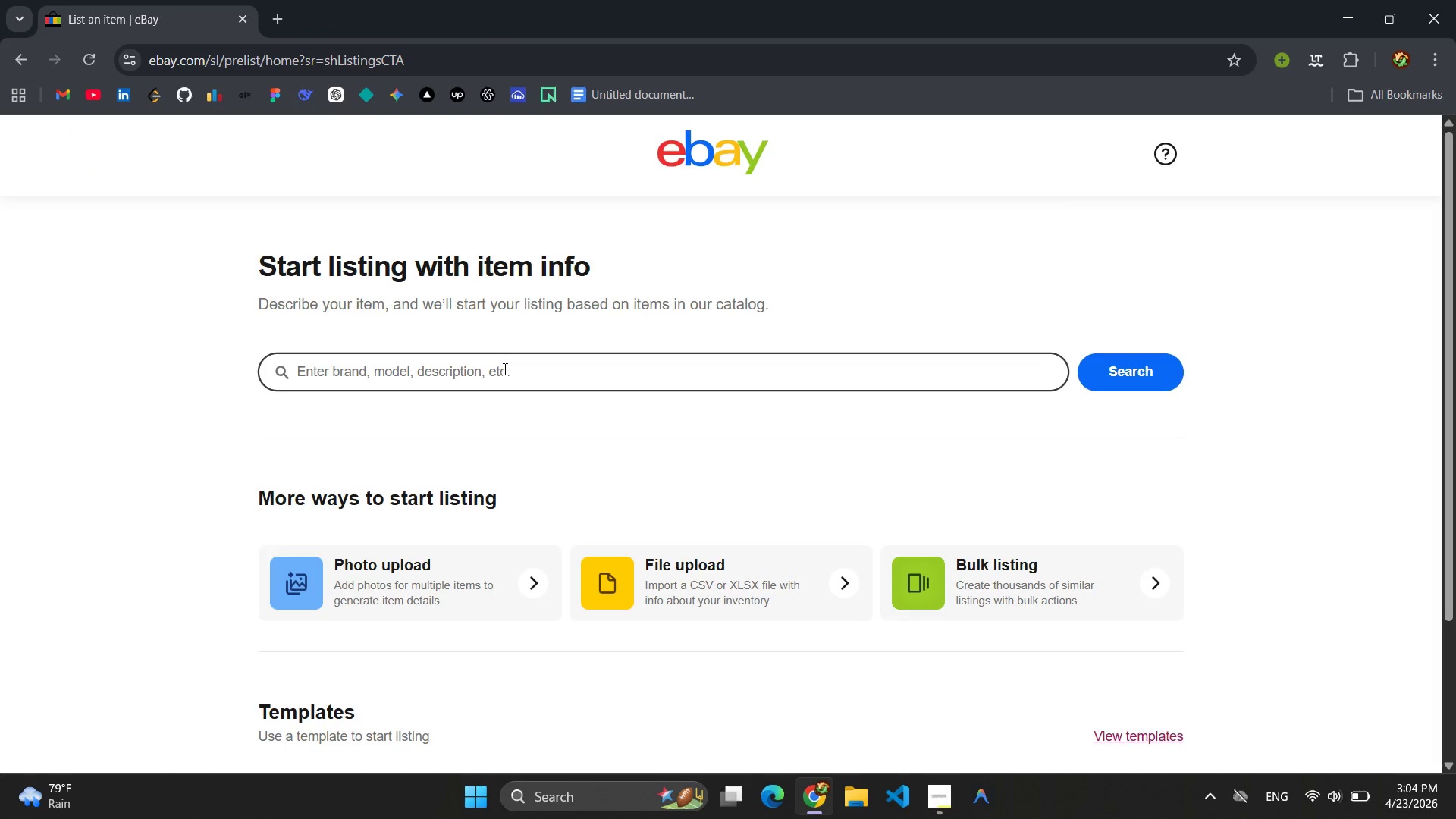 
wait(6.41)
 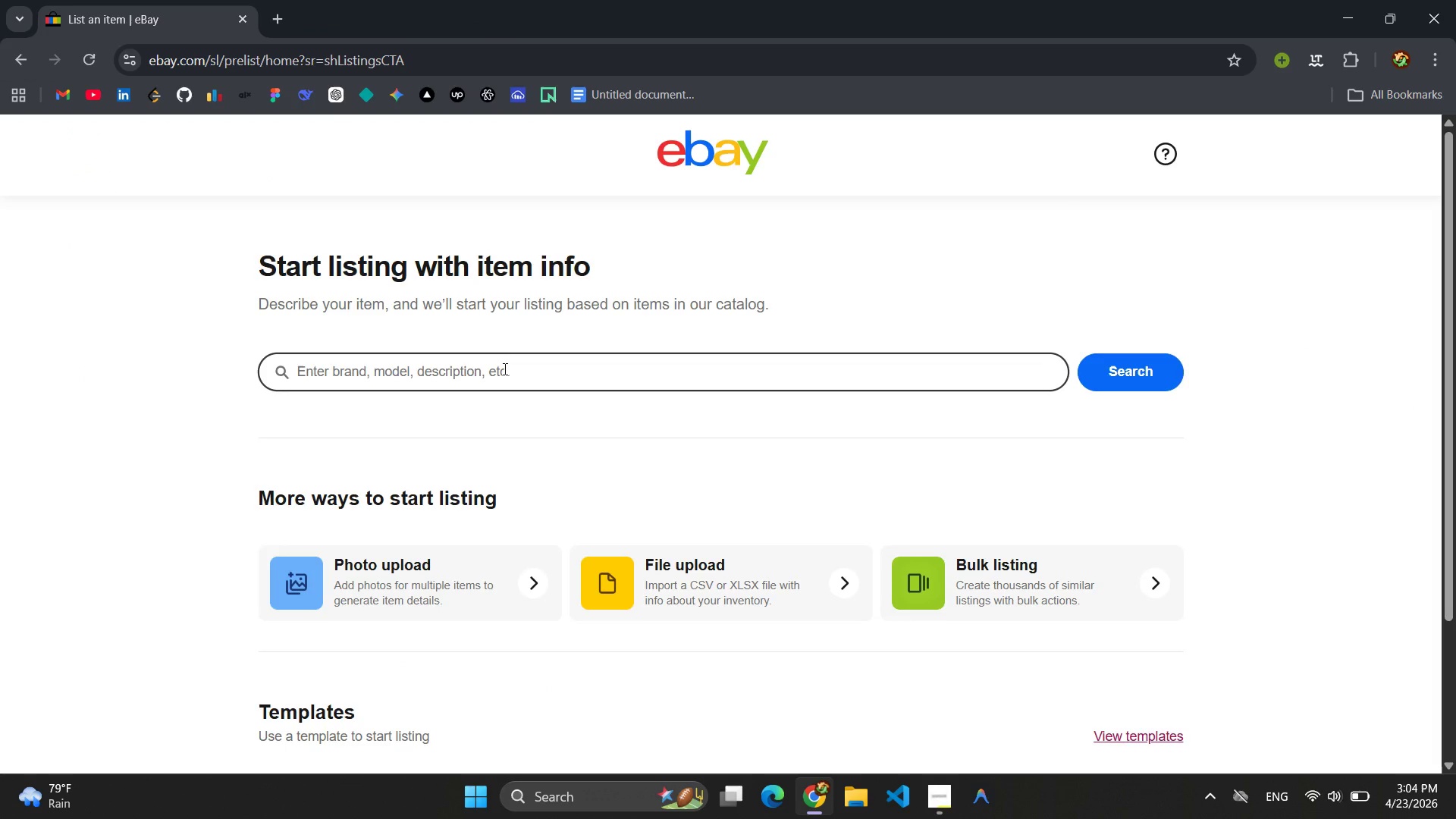 
type(Cisco Catalyst )
 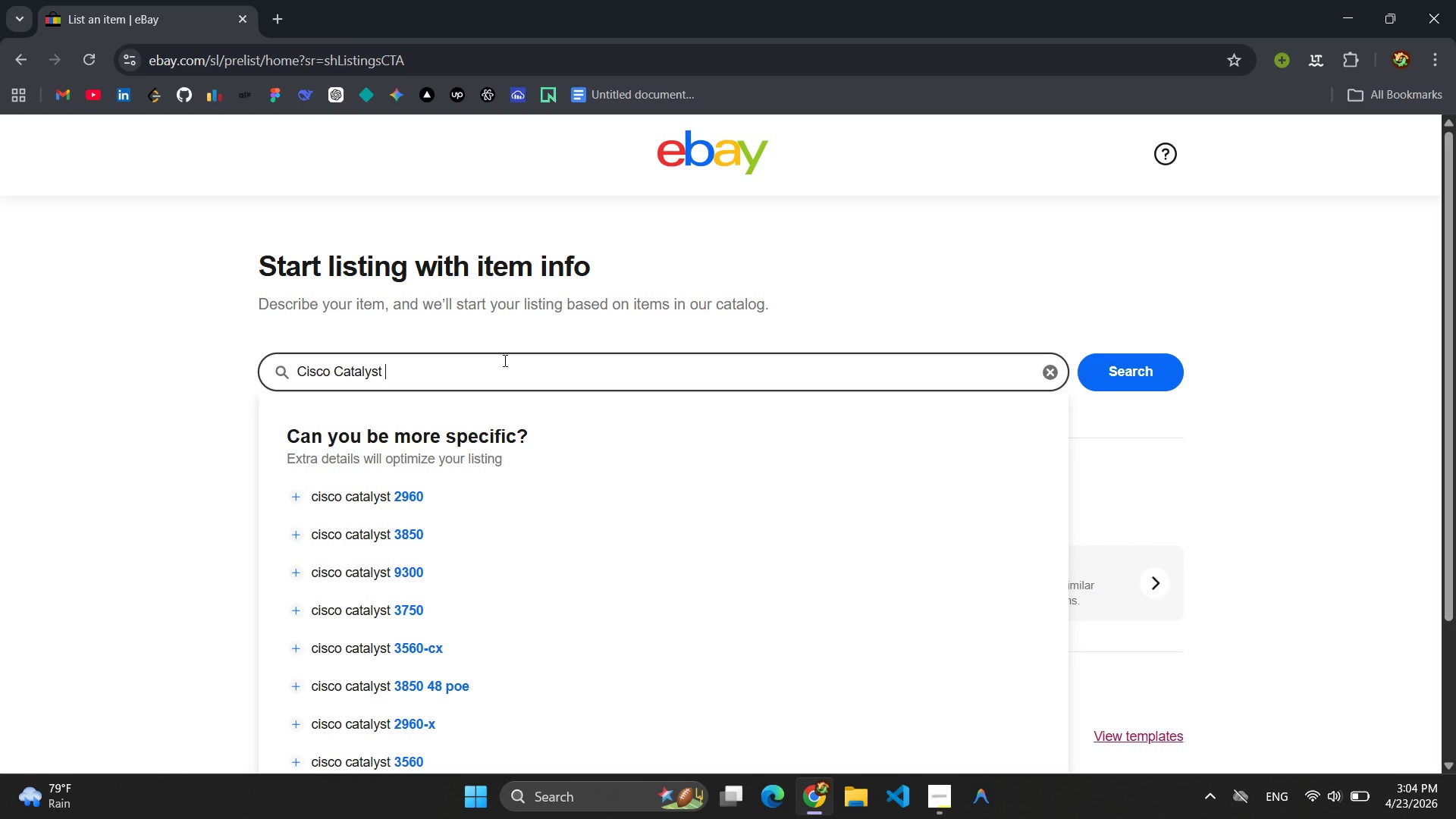 
type(2960-X 24-Port Gigabit Switch)
 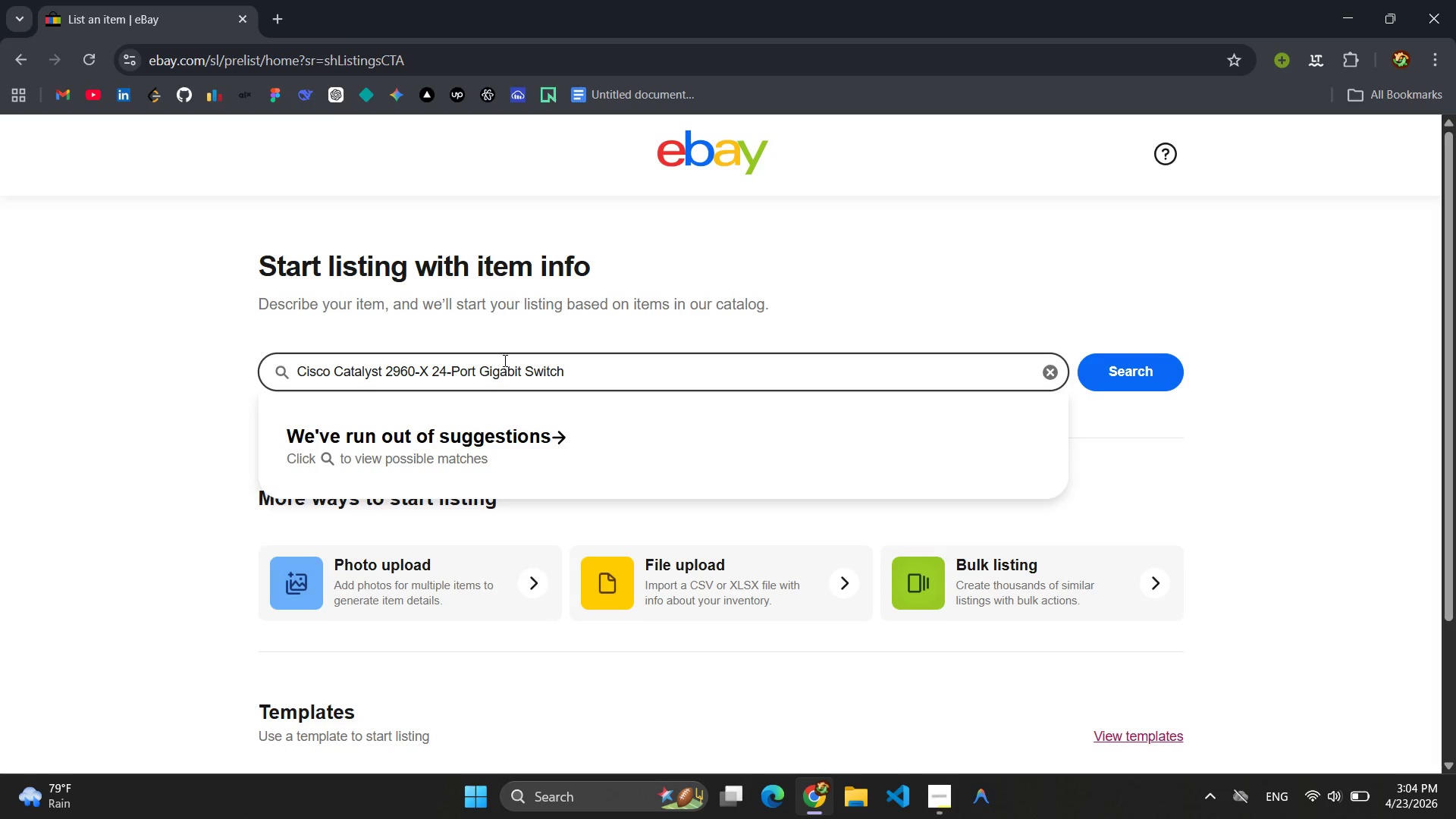 
wait(5.75)
 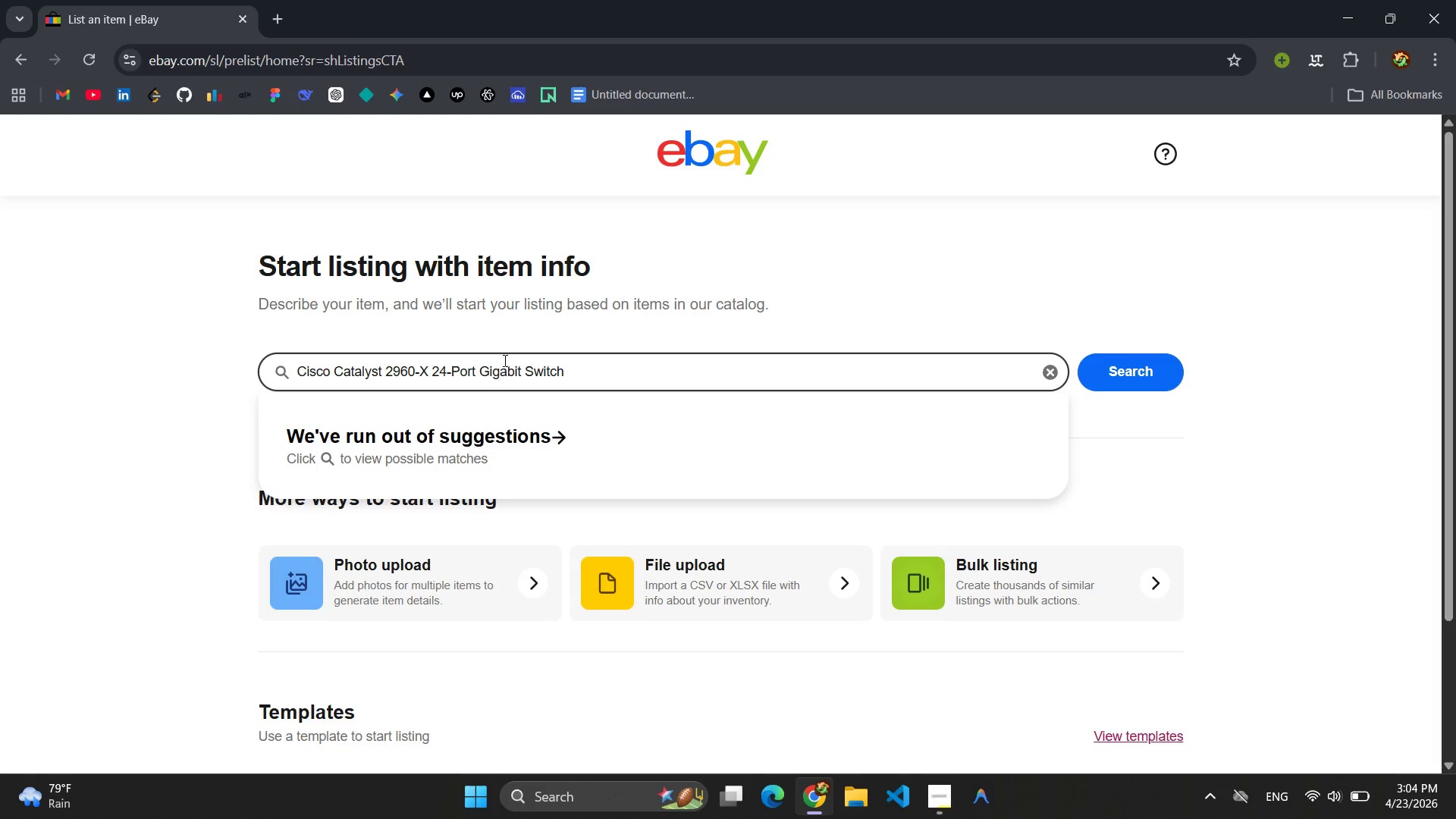 
type( Pre-c)
key(Backspace)
type(Configured Warrenty Firmware)
 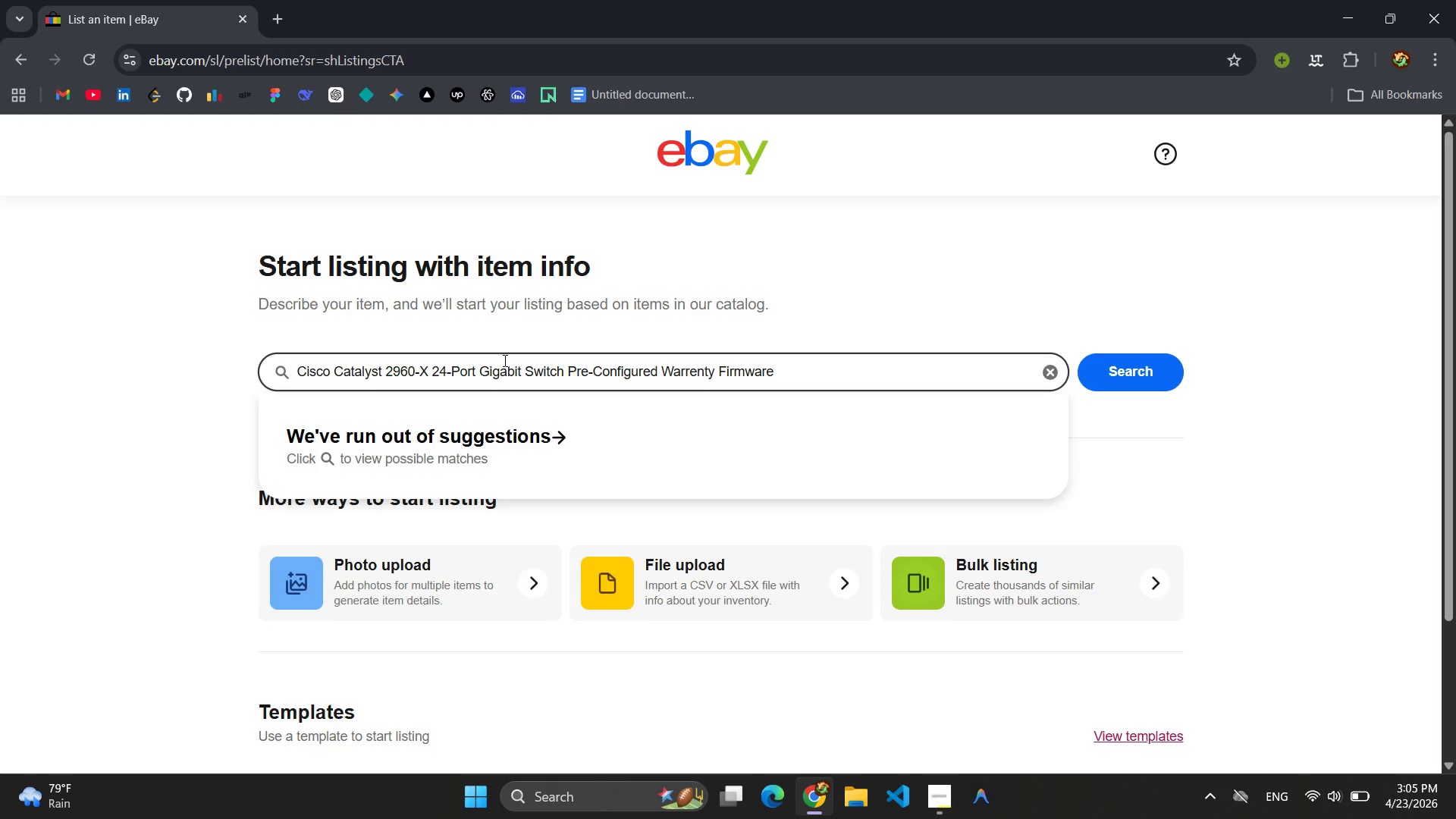 
key(Control+S)
 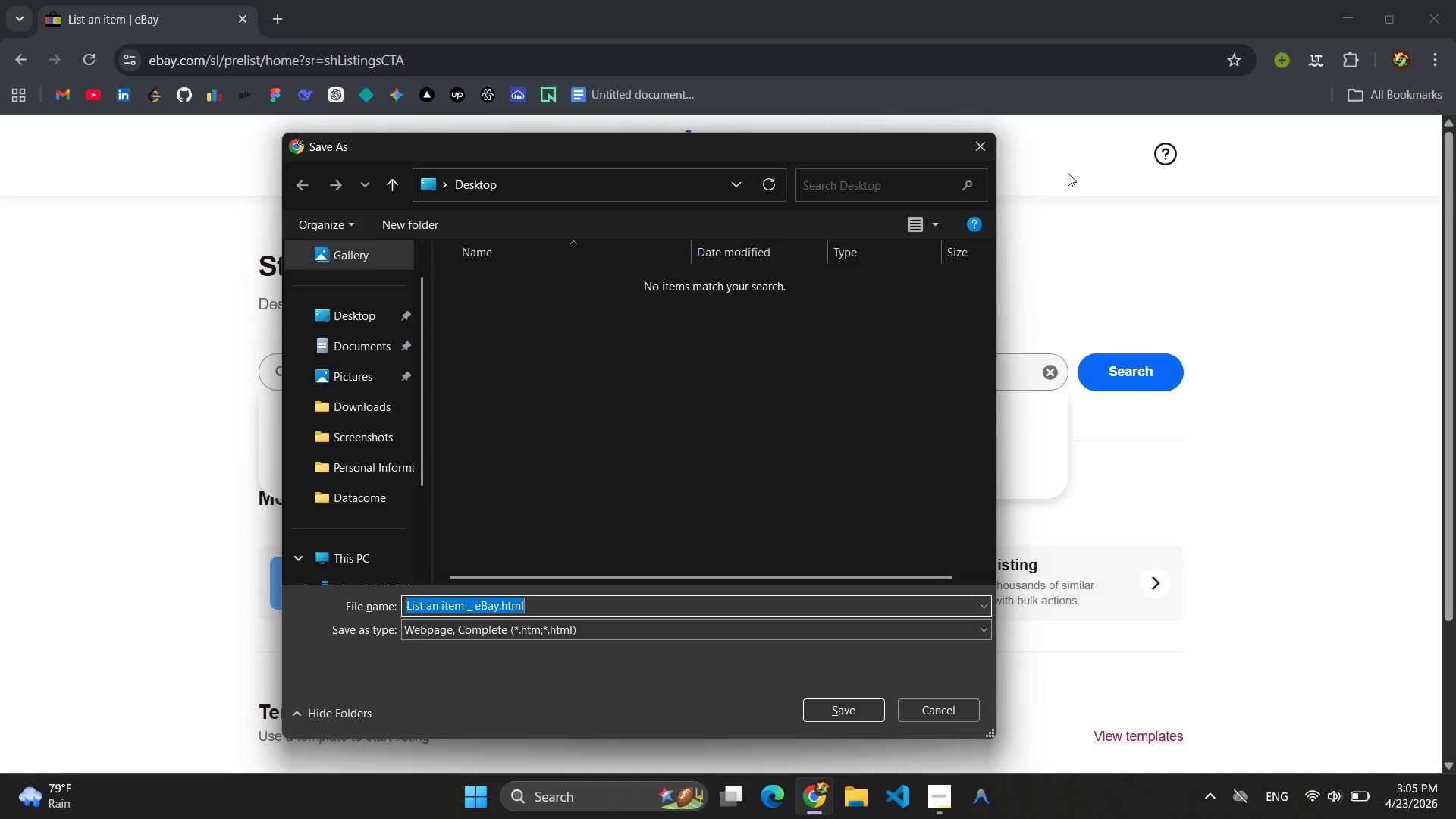 
left_click([975, 147])
 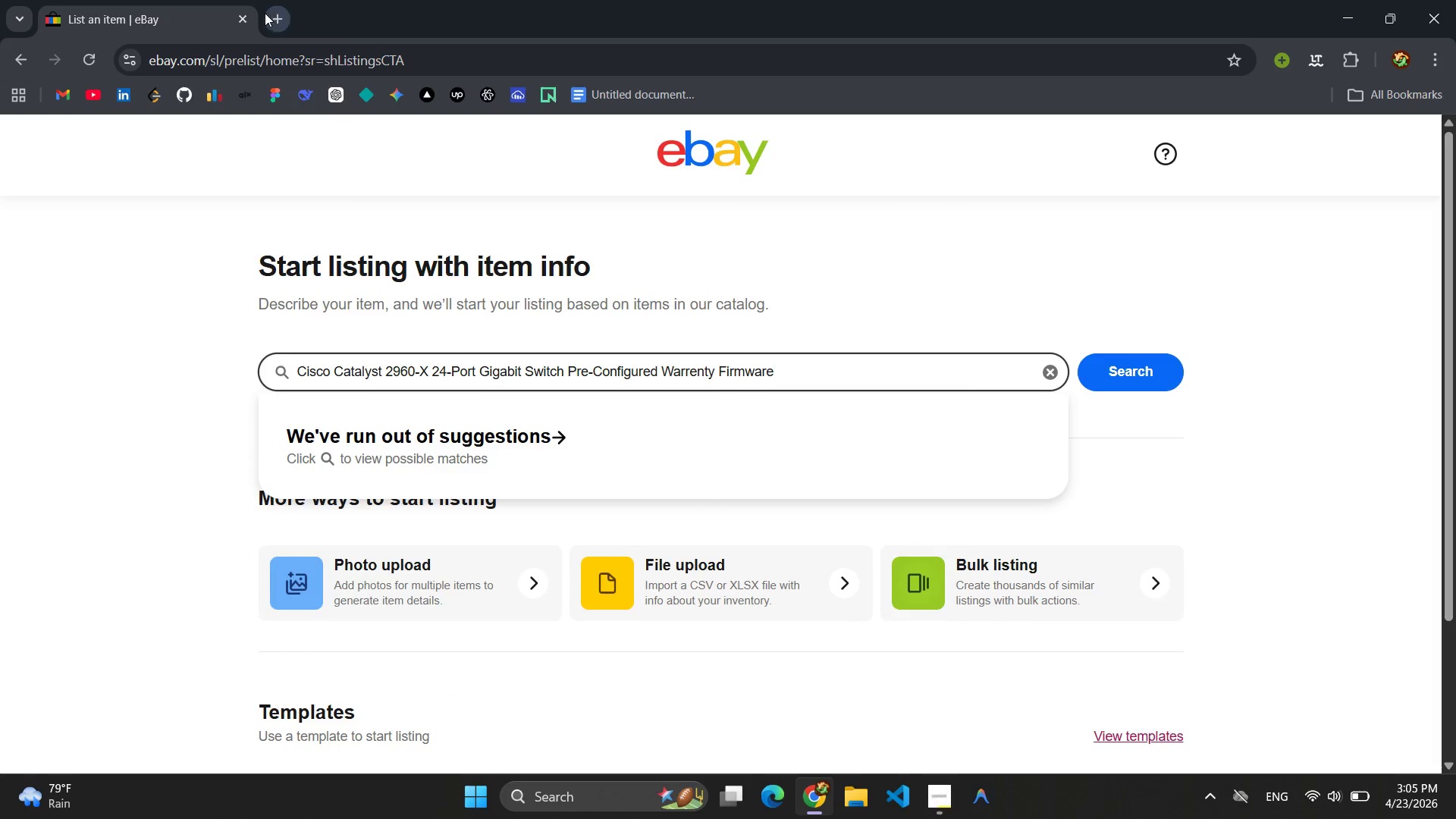 
left_click([268, 16])
 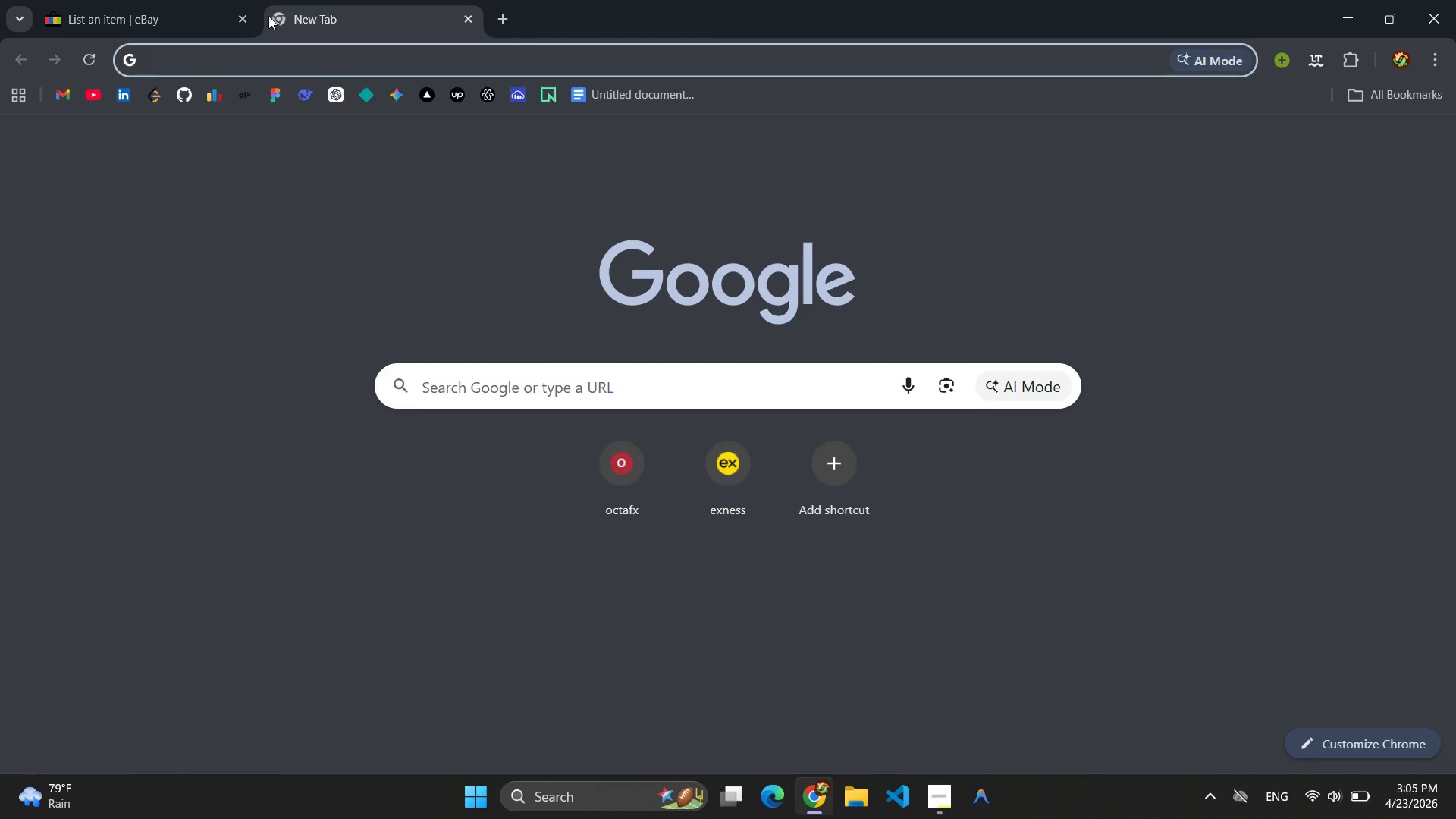 
type(gog)
key(Backspace)
type(ogle sheet)
 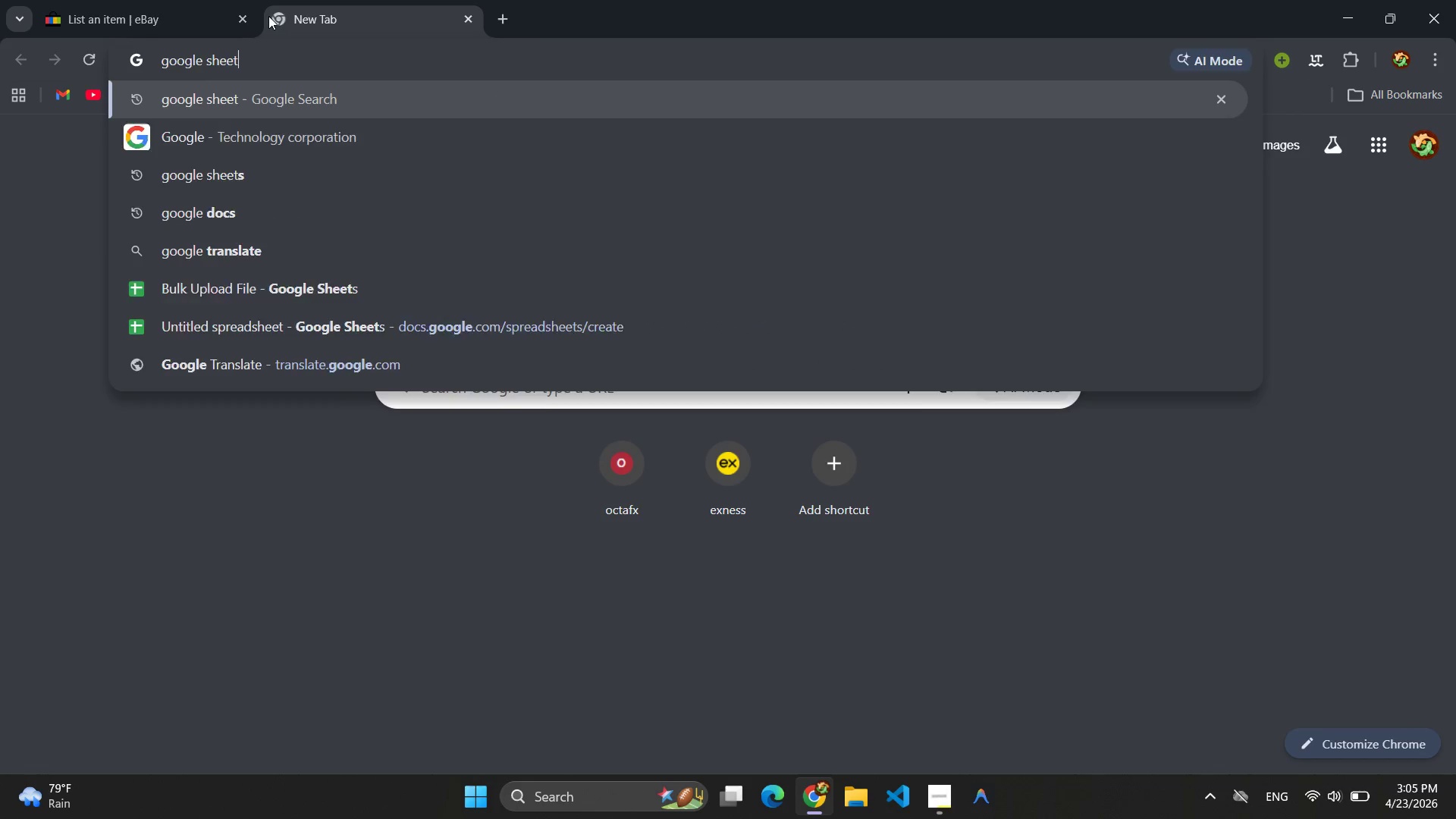 
key(Enter)
 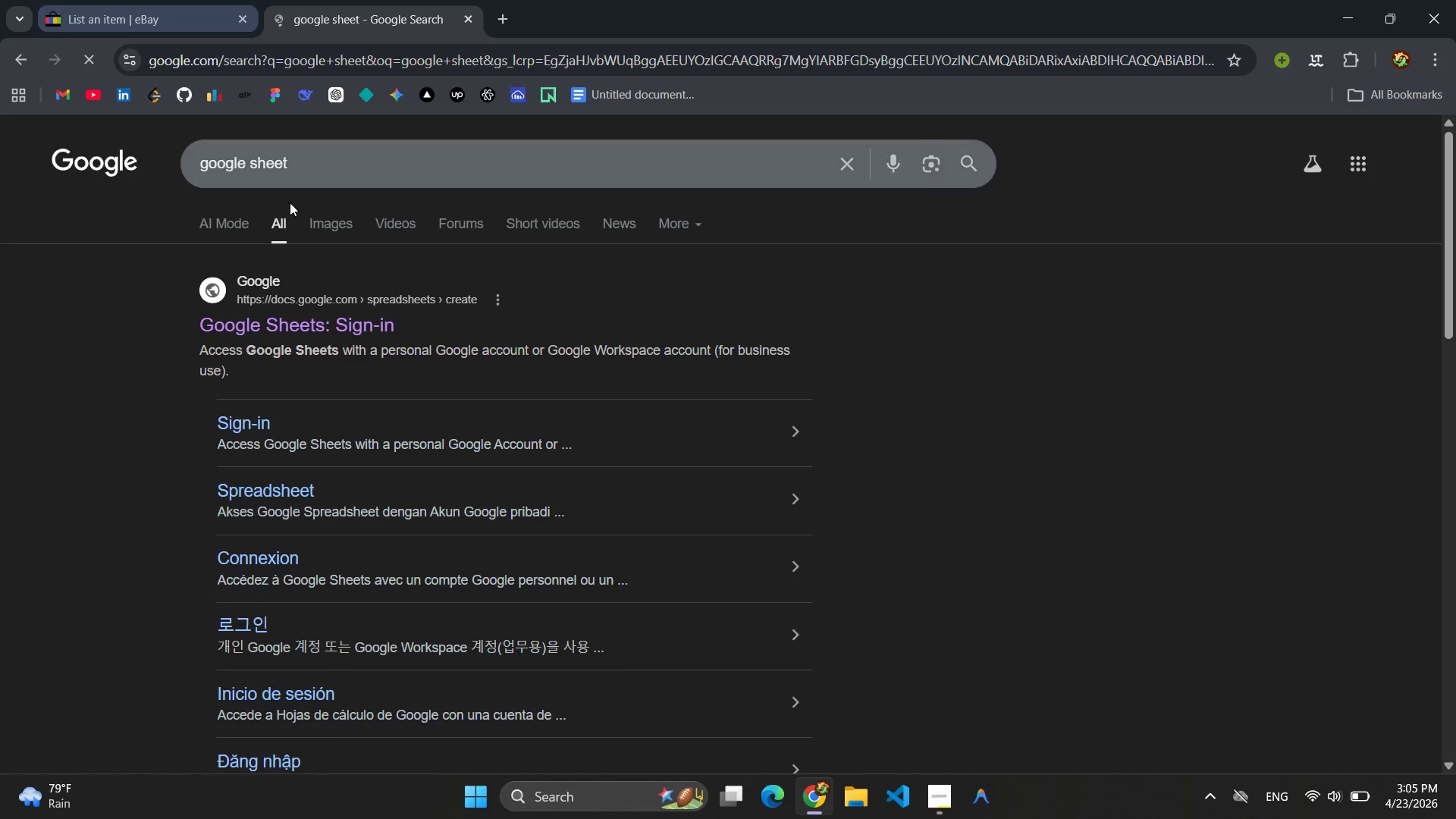 
left_click([329, 321])
 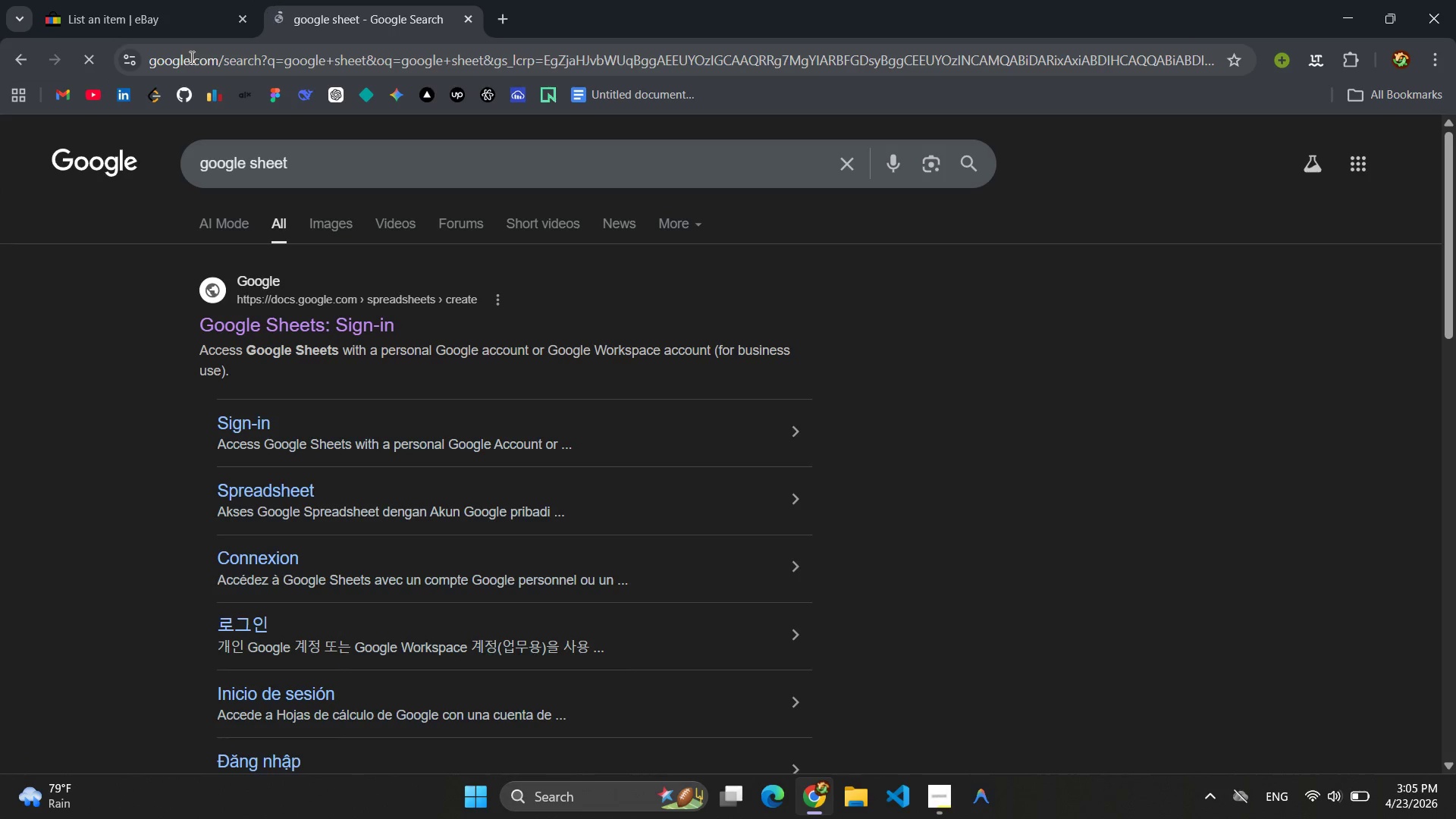 
left_click([158, 24])
 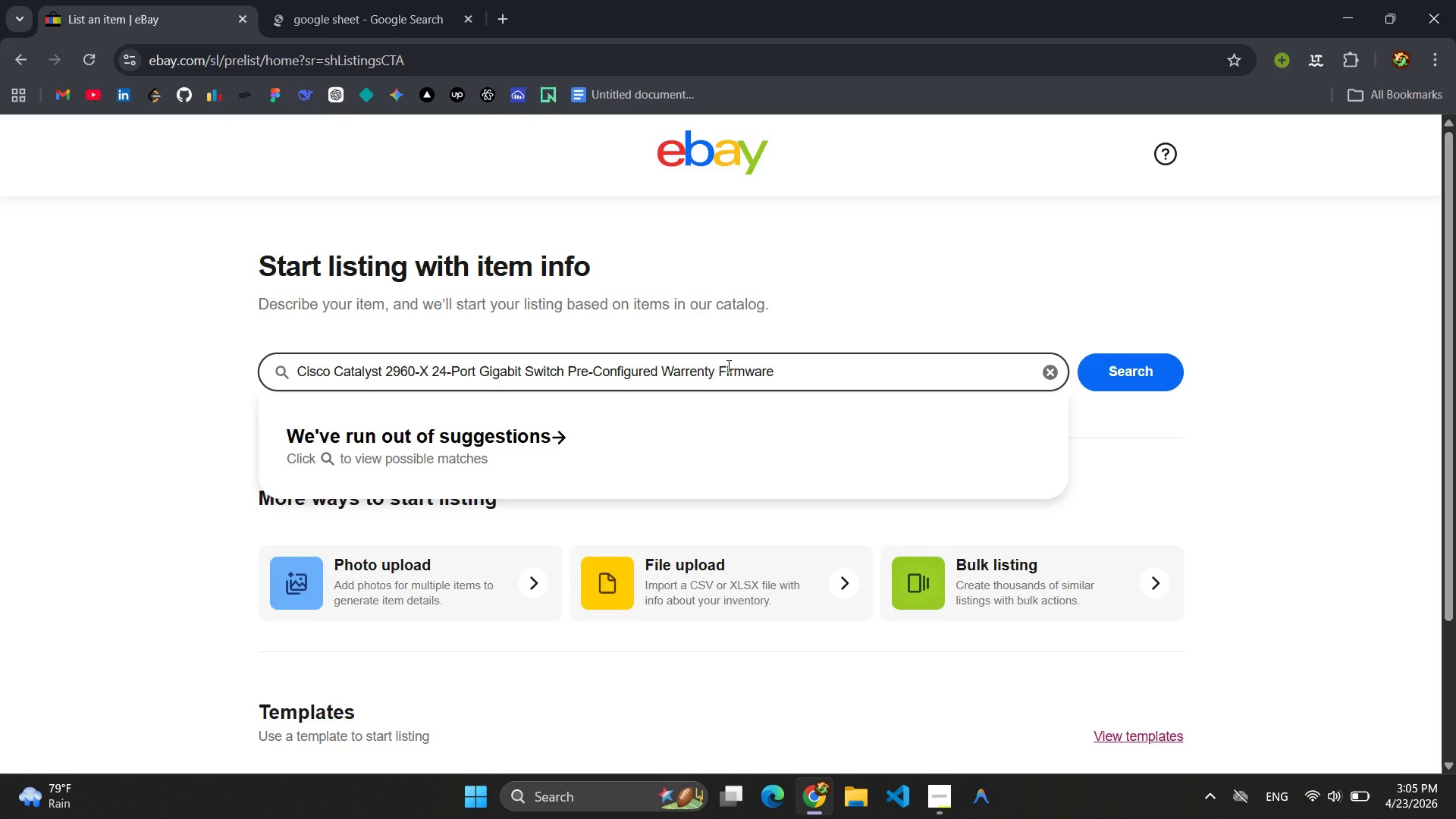 
left_click([710, 372])
 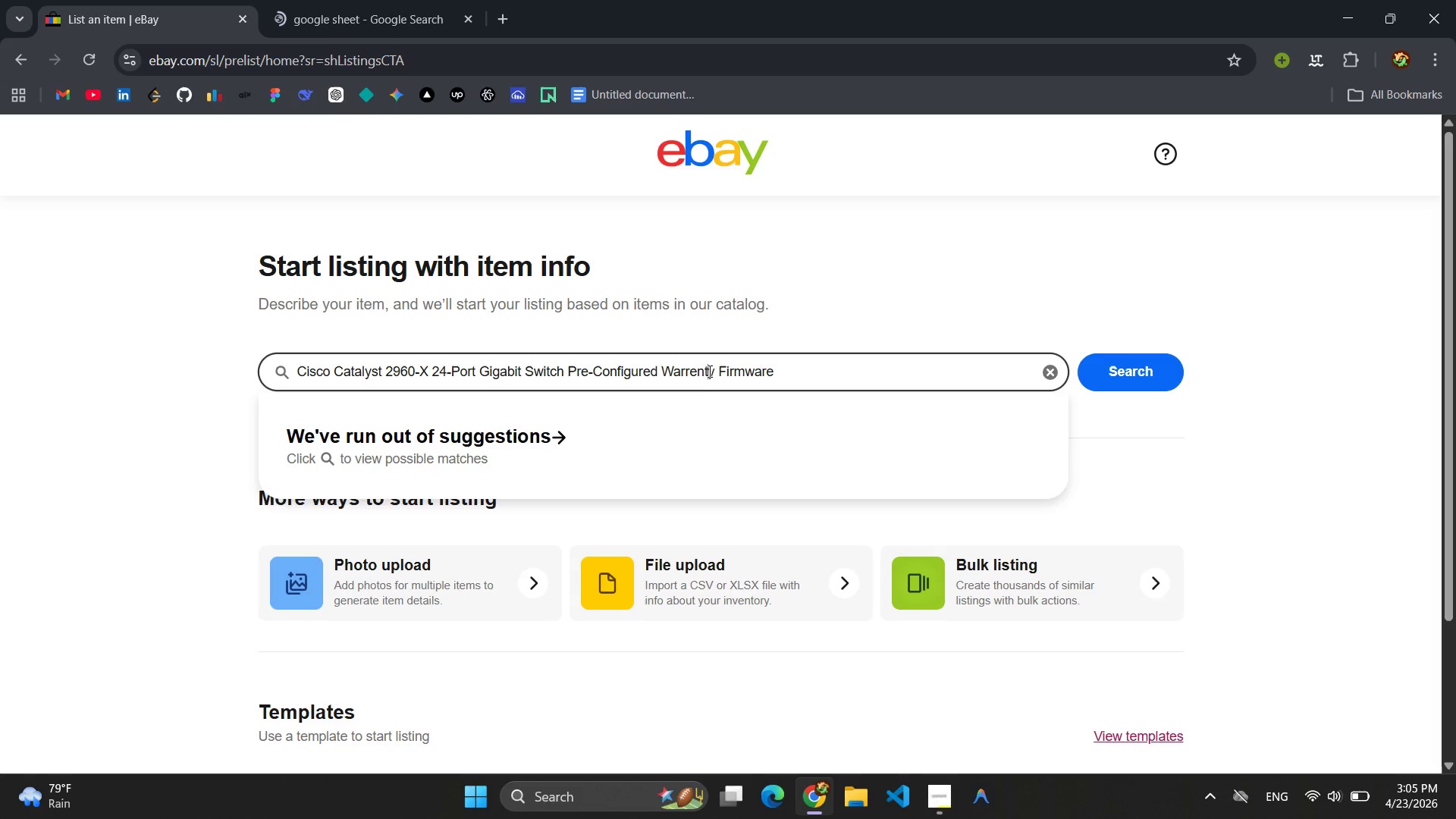 
key(Control+A)
 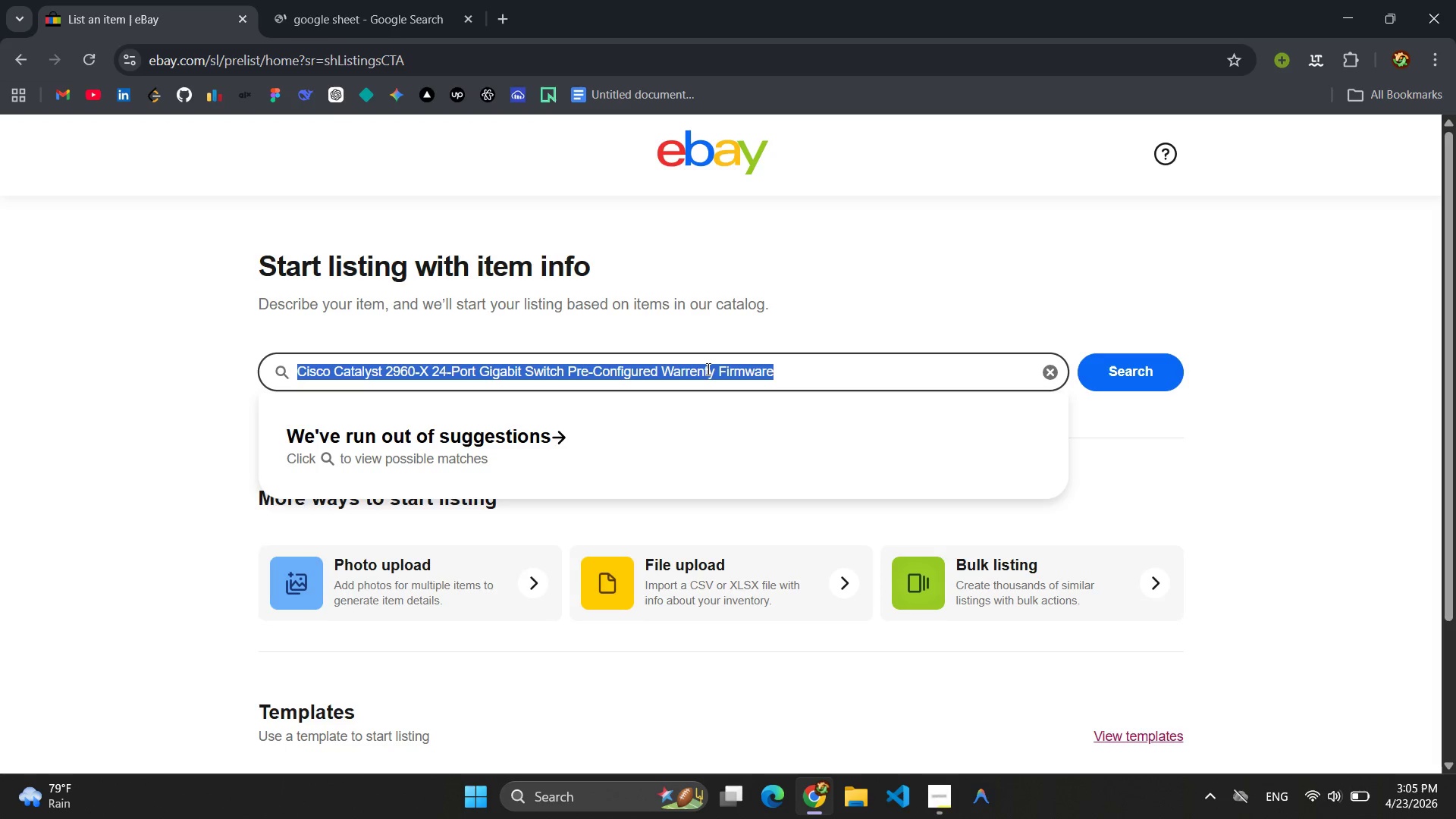 
key(Control+C)
 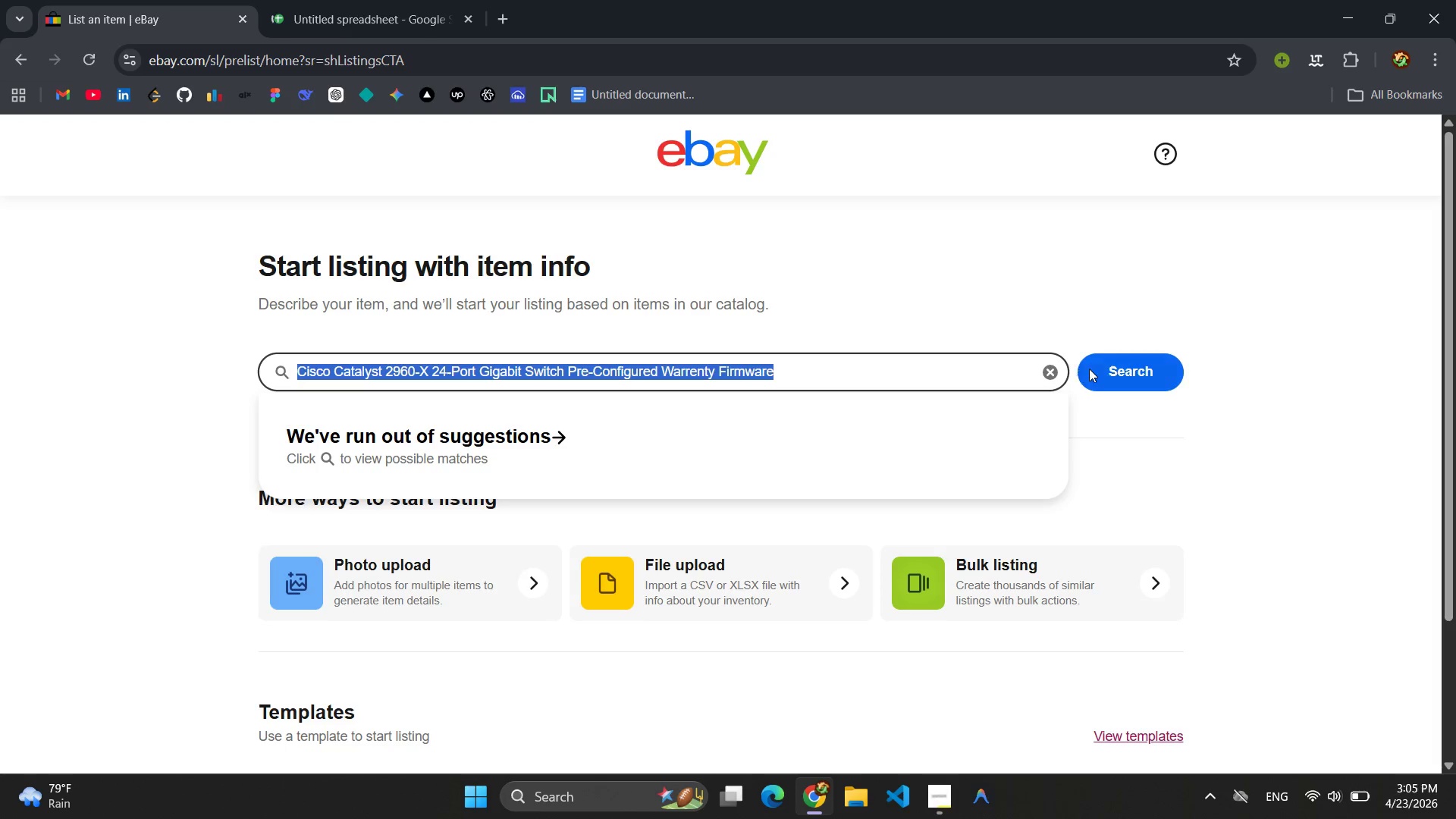 
left_click([1110, 366])
 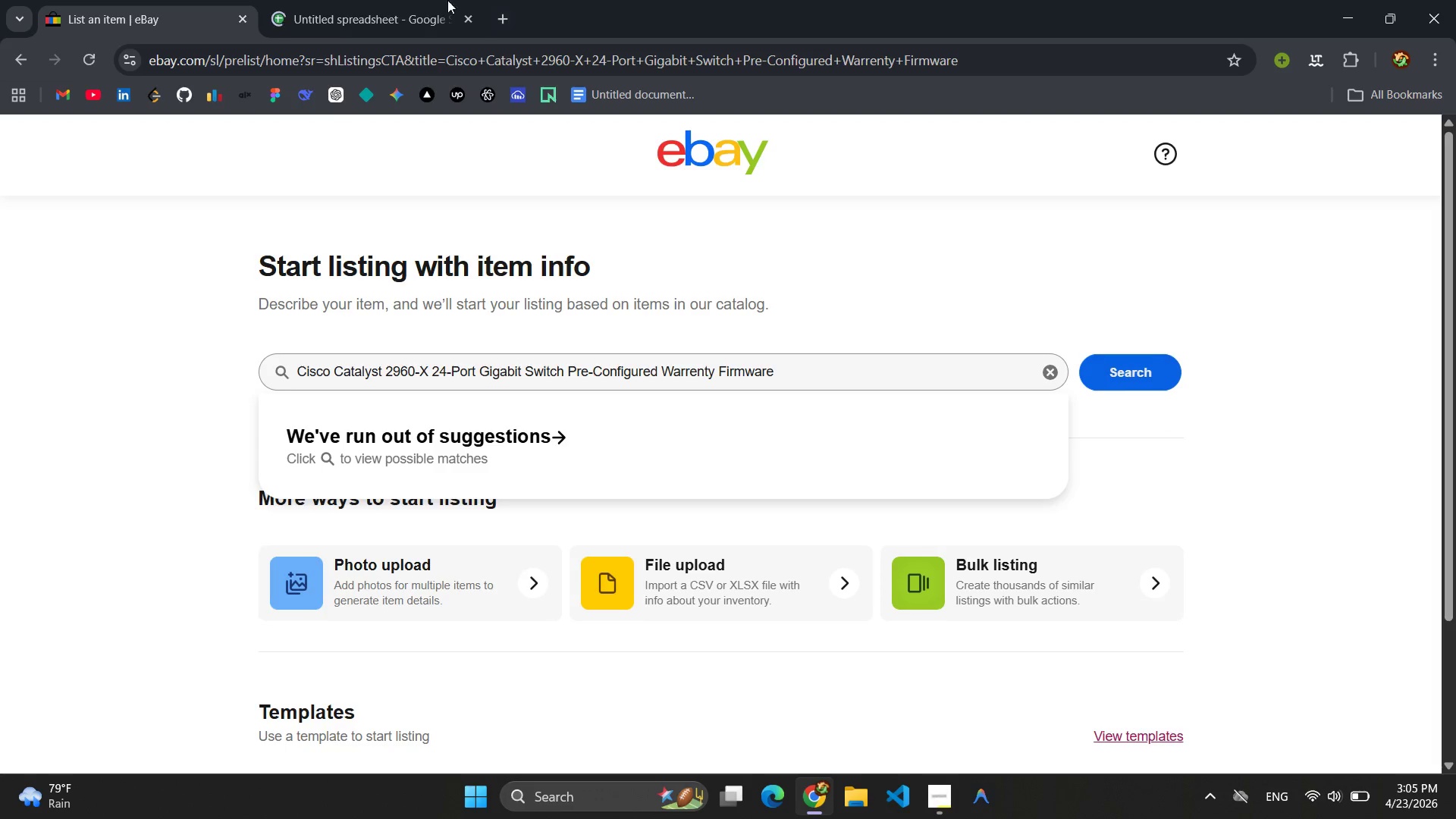 
left_click([372, 0])
 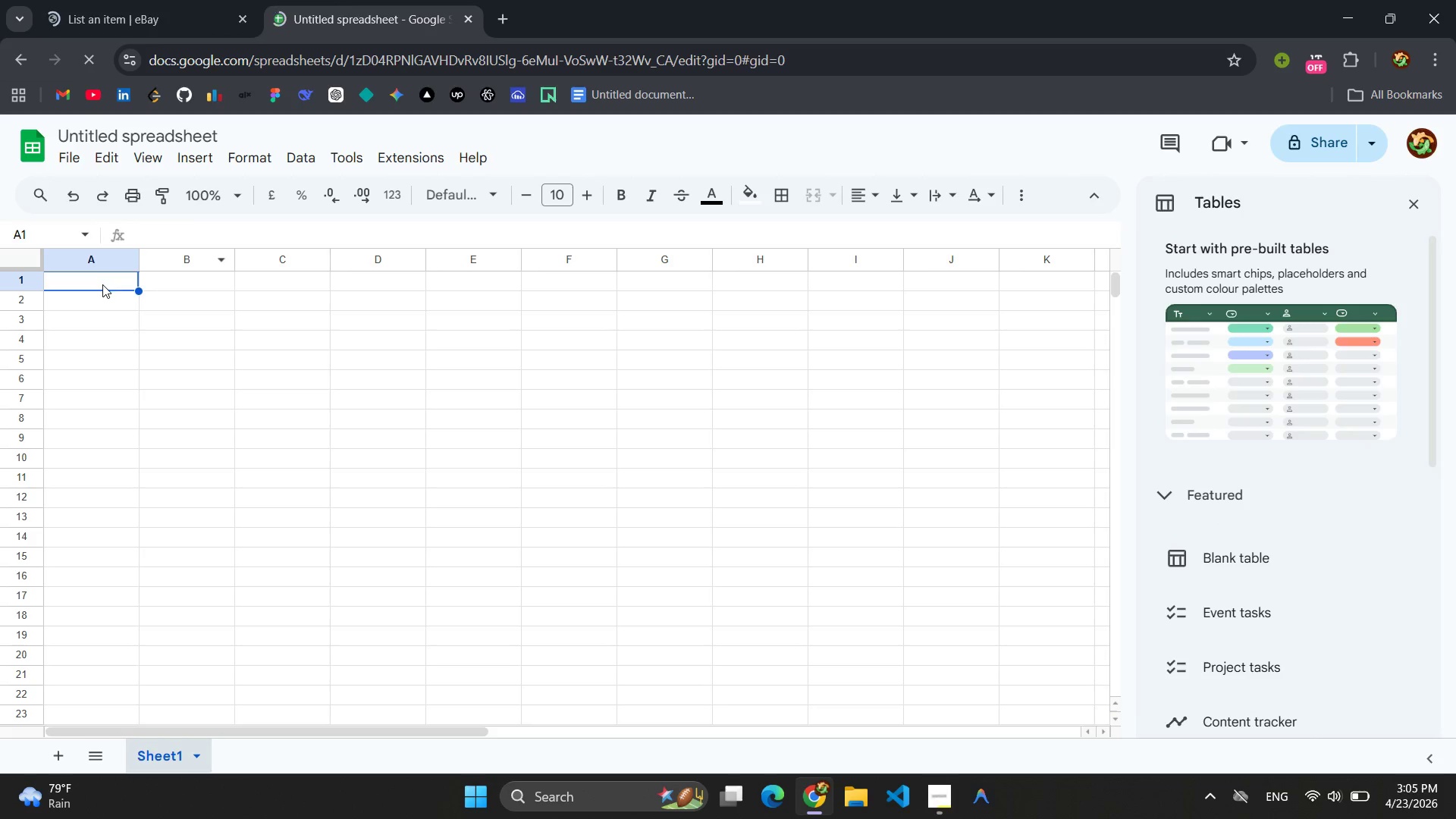 
left_click([23, 281])
 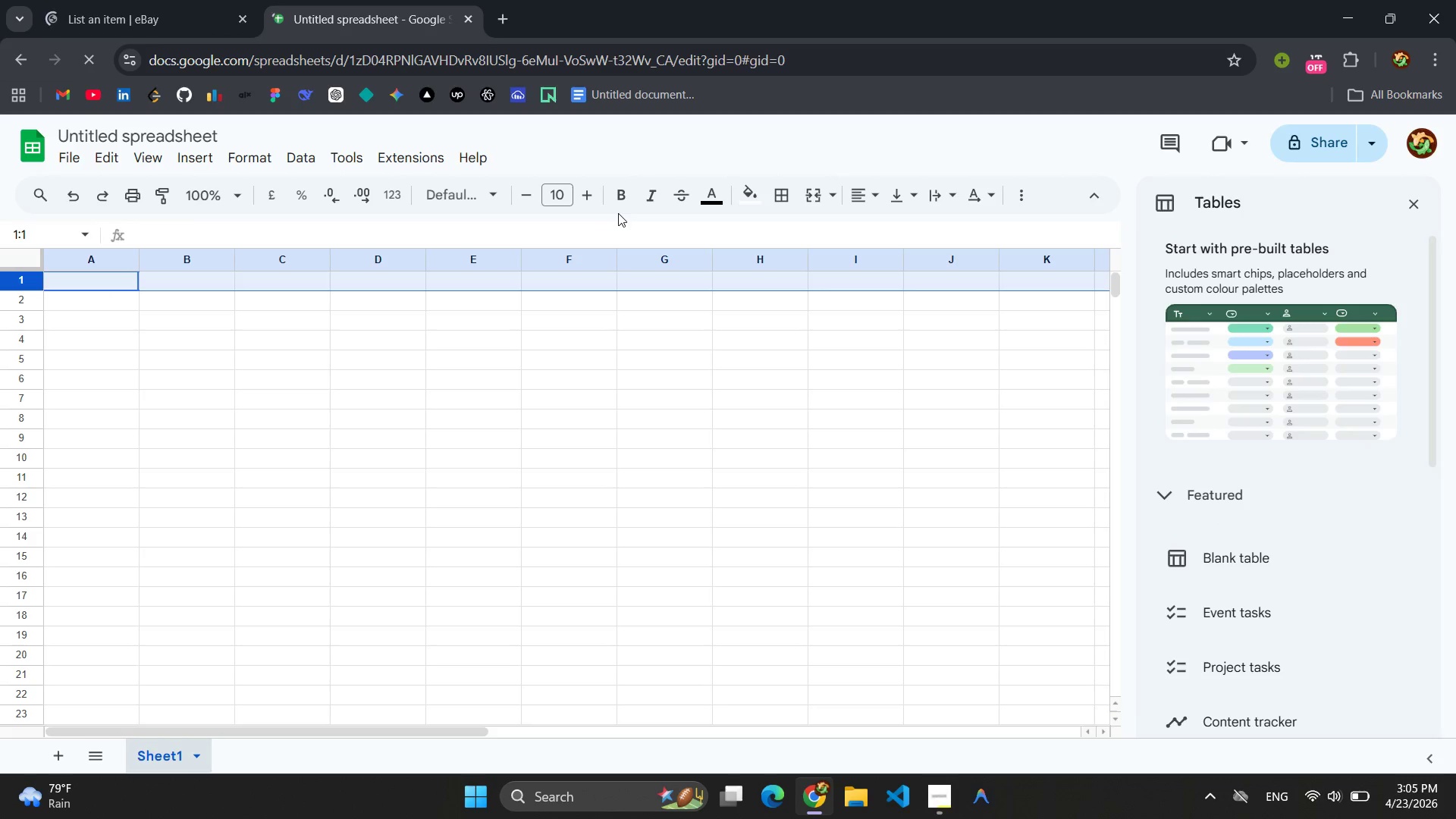 
left_click([626, 199])
 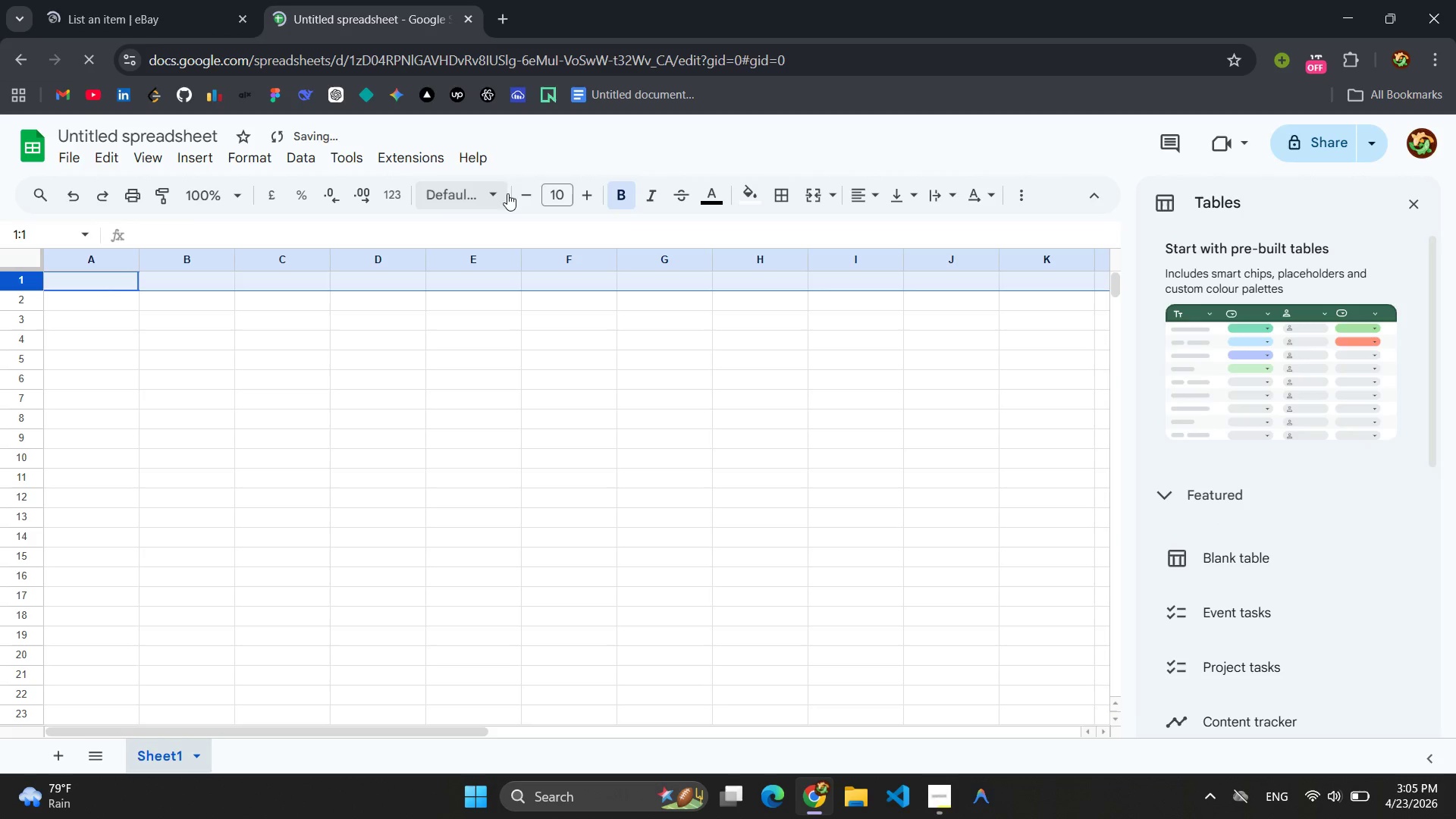 
left_click([583, 198])
 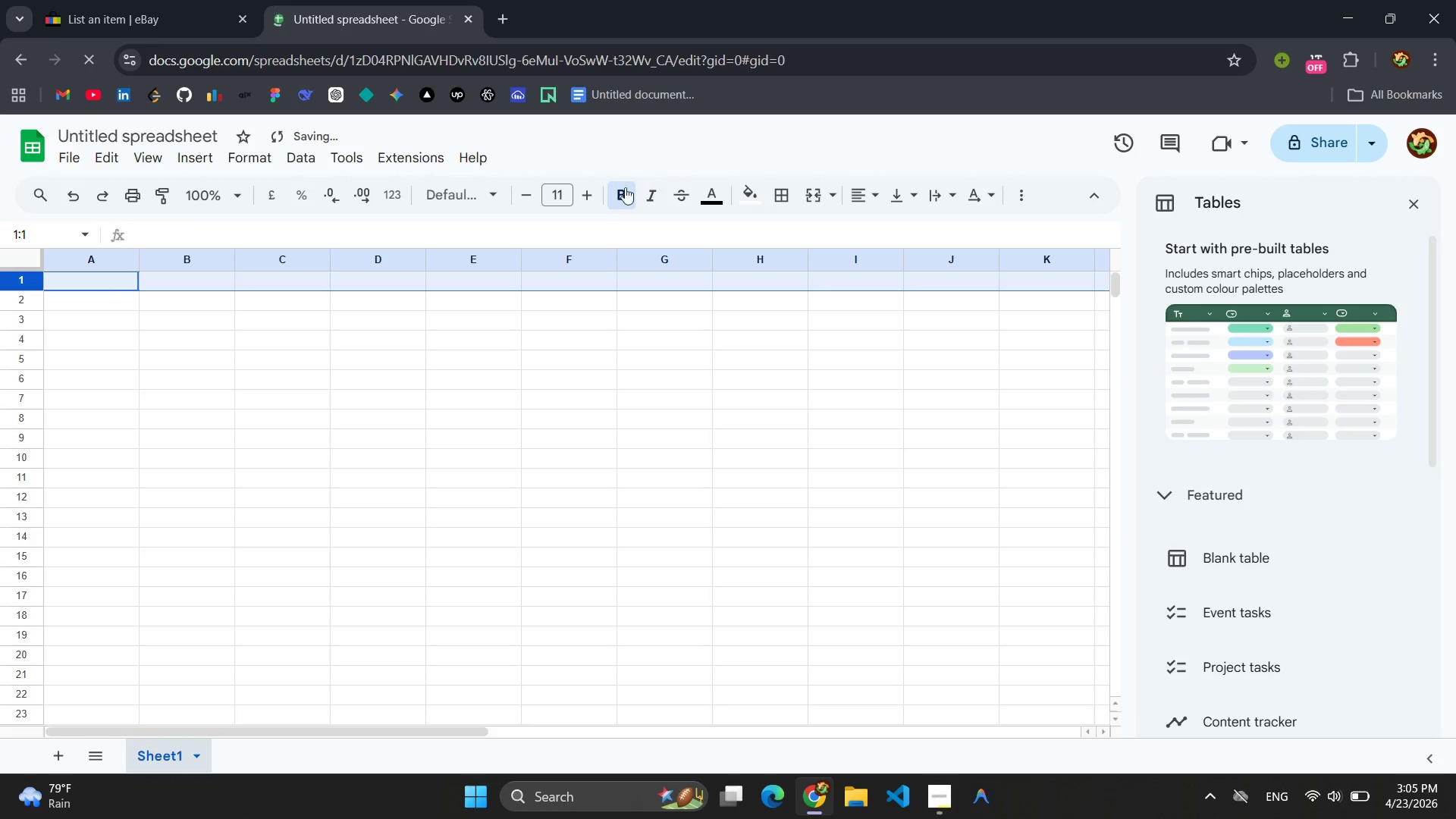 
left_click([594, 196])
 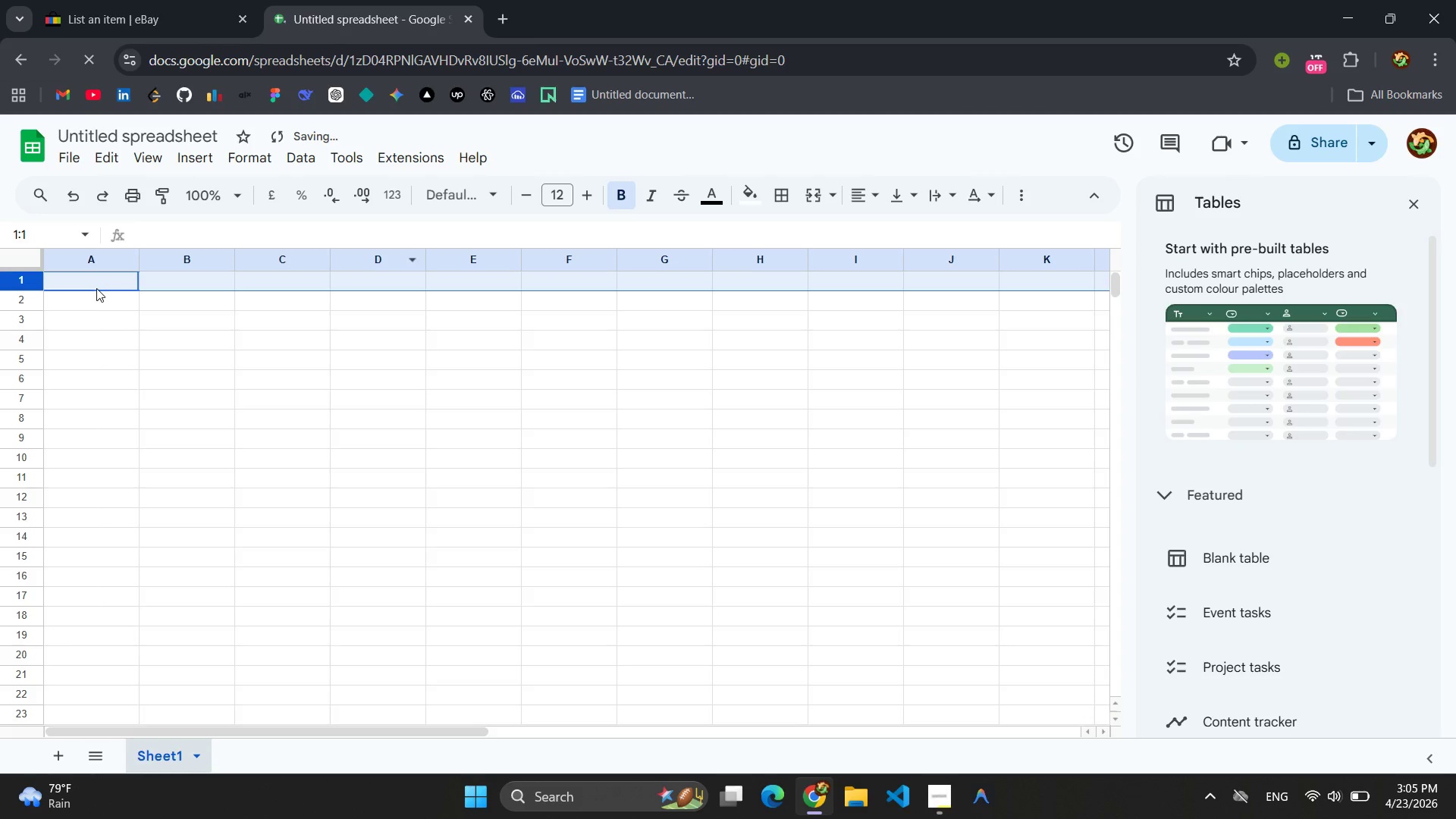 
left_click([86, 281])
 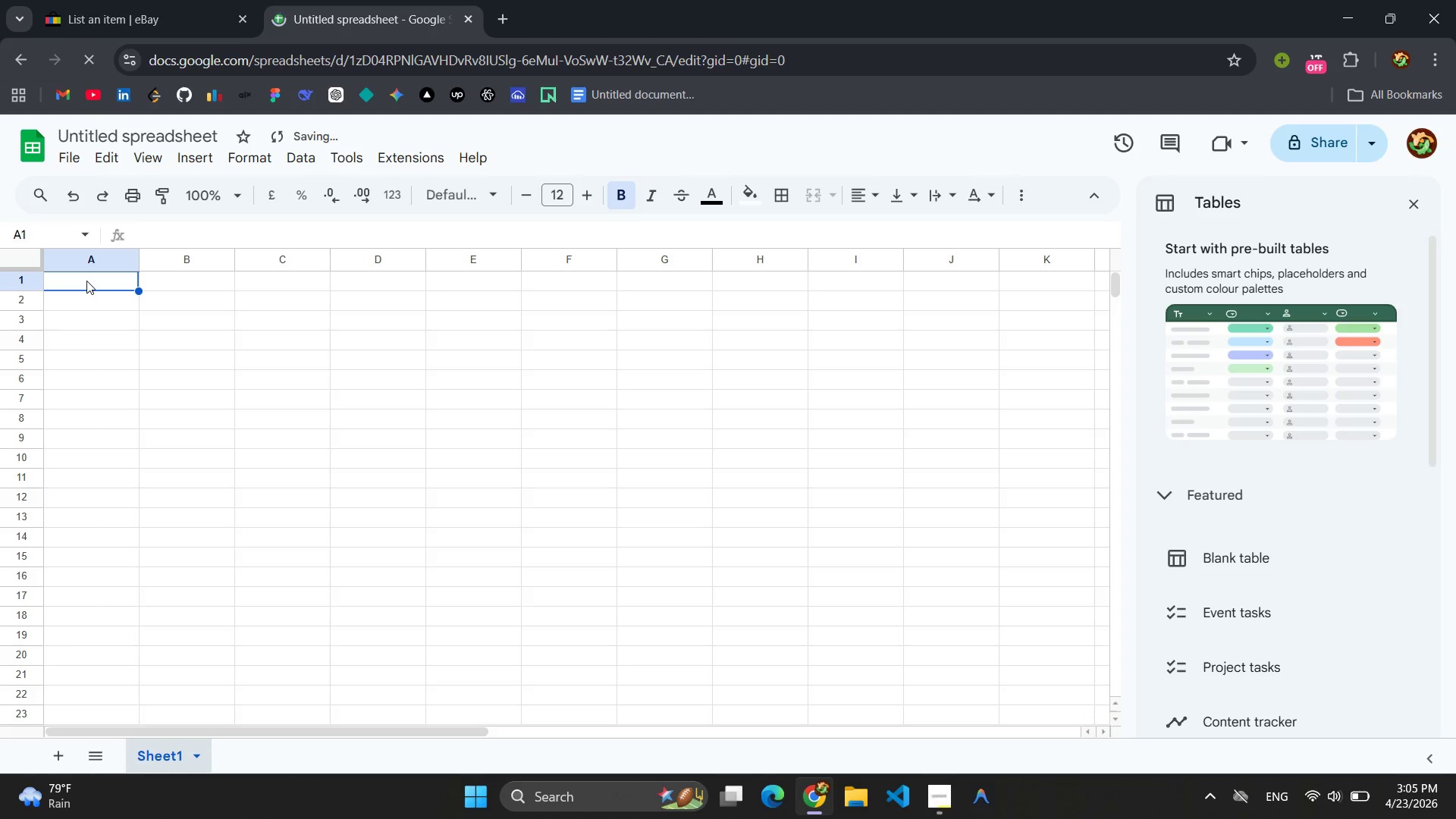 
type(Title)
 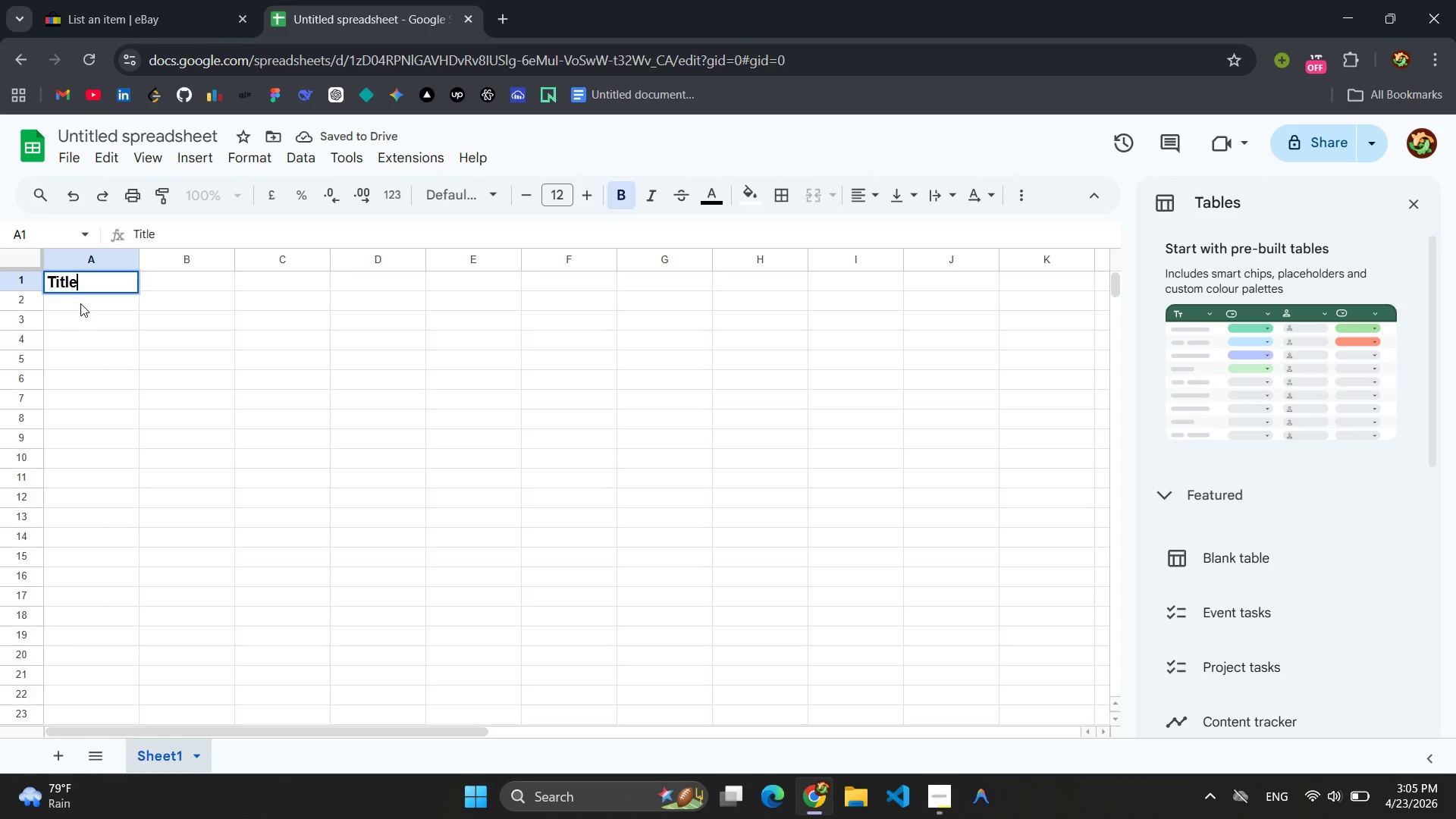 
left_click([80, 303])
 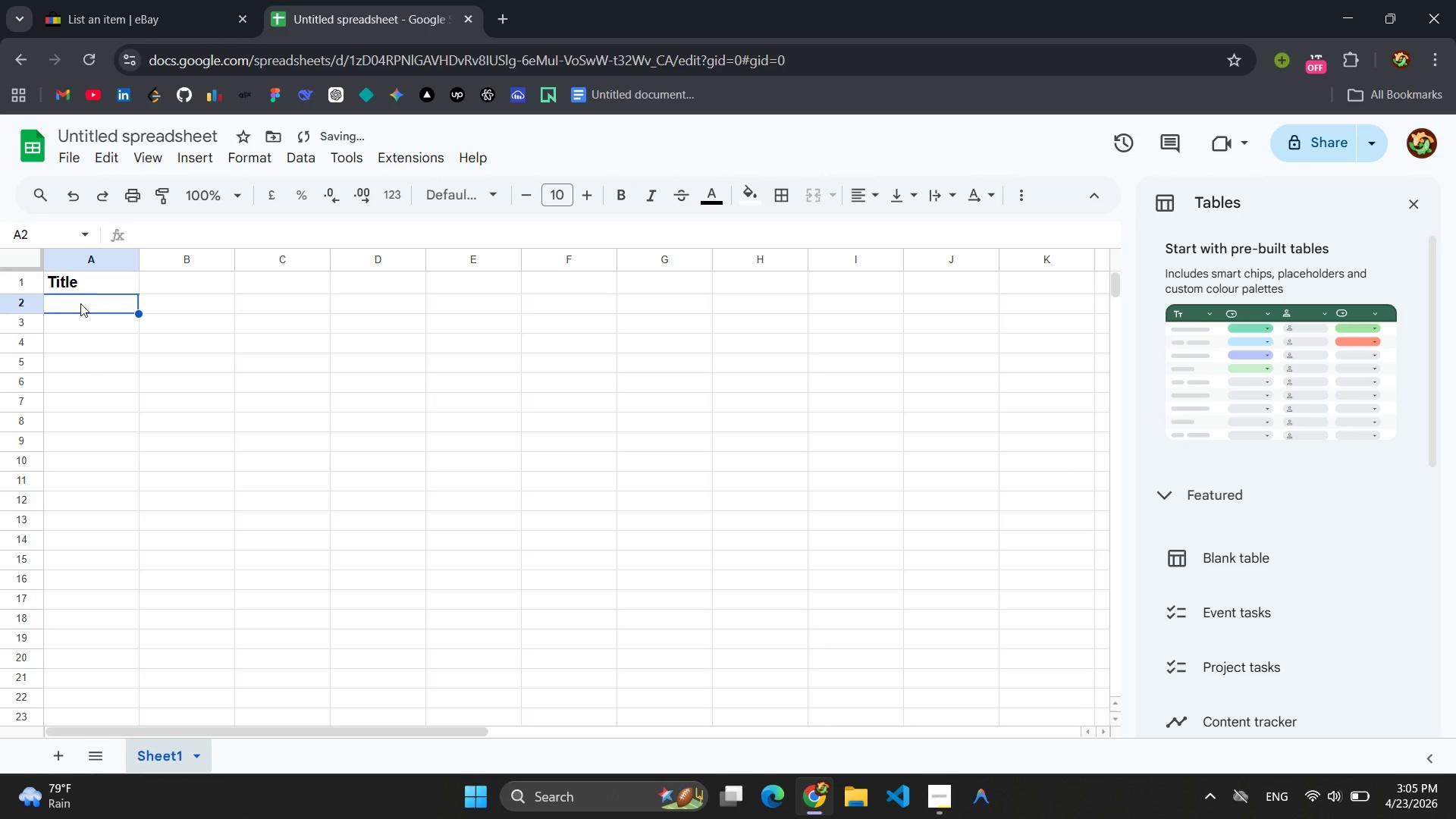 
key(Control+V)
 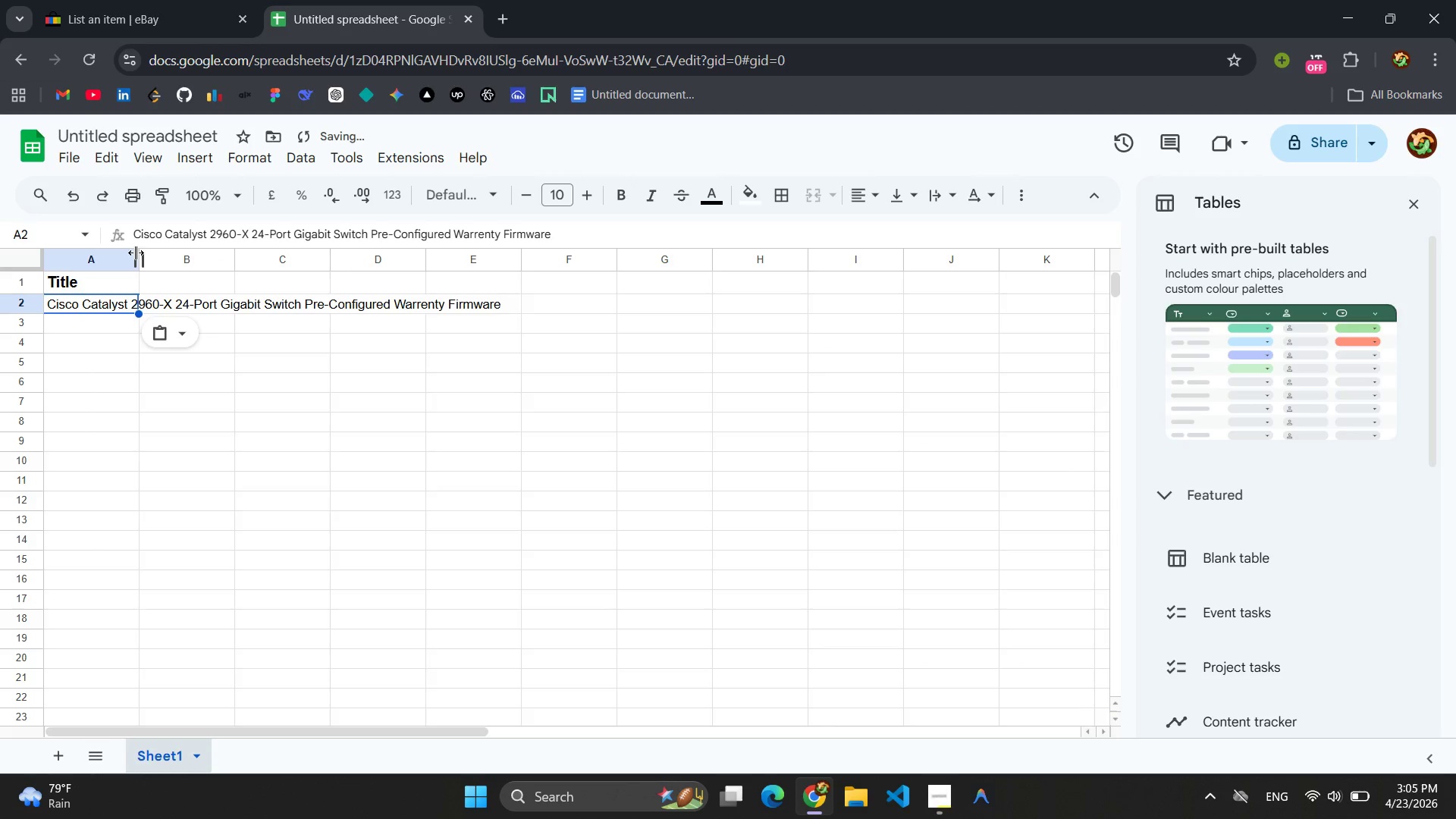 
left_click_drag(start_coordinate=[138, 253], to_coordinate=[506, 255])
 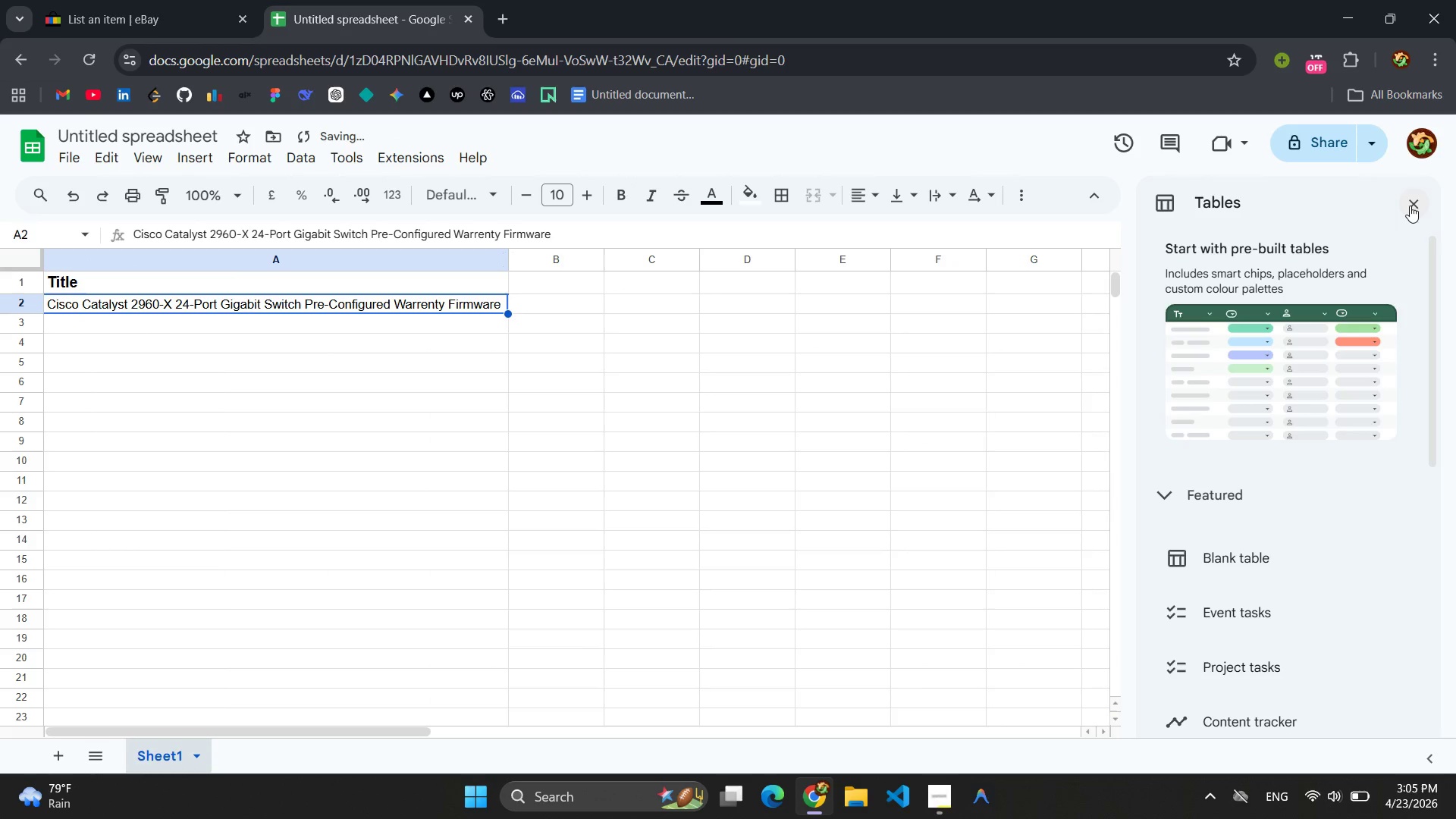 
left_click([1410, 206])
 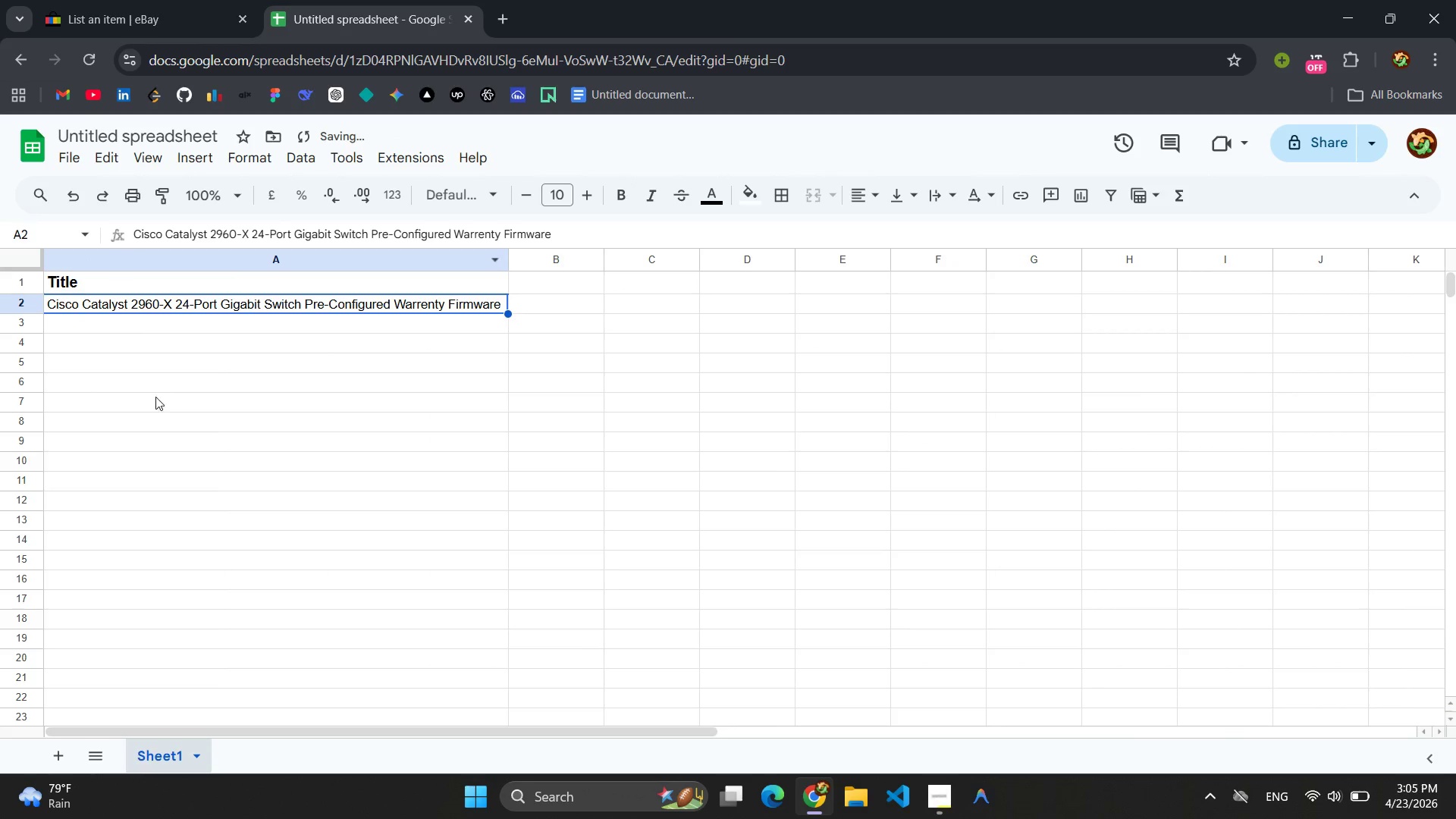 
left_click([180, 442])
 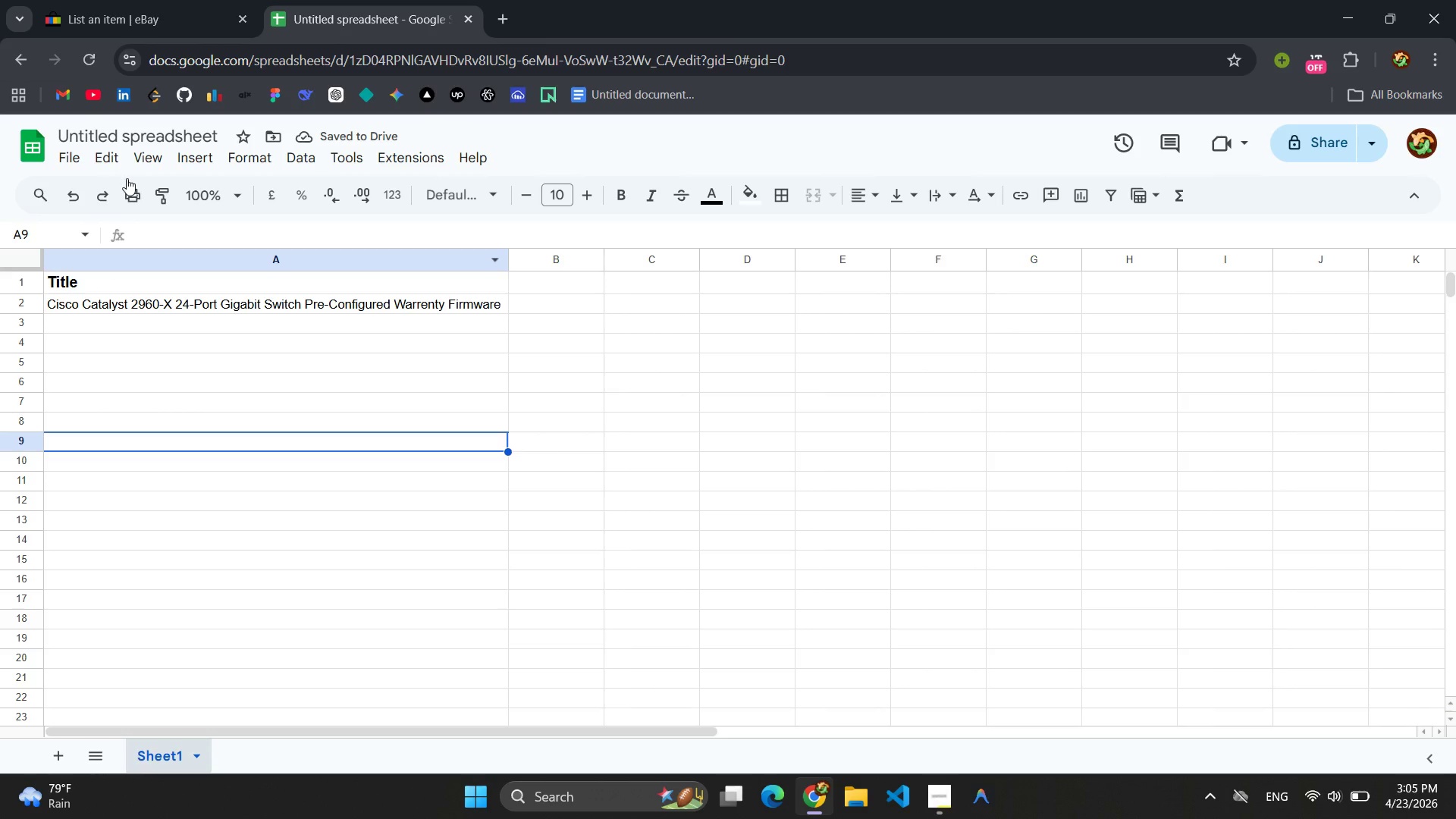 
left_click([99, 0])
 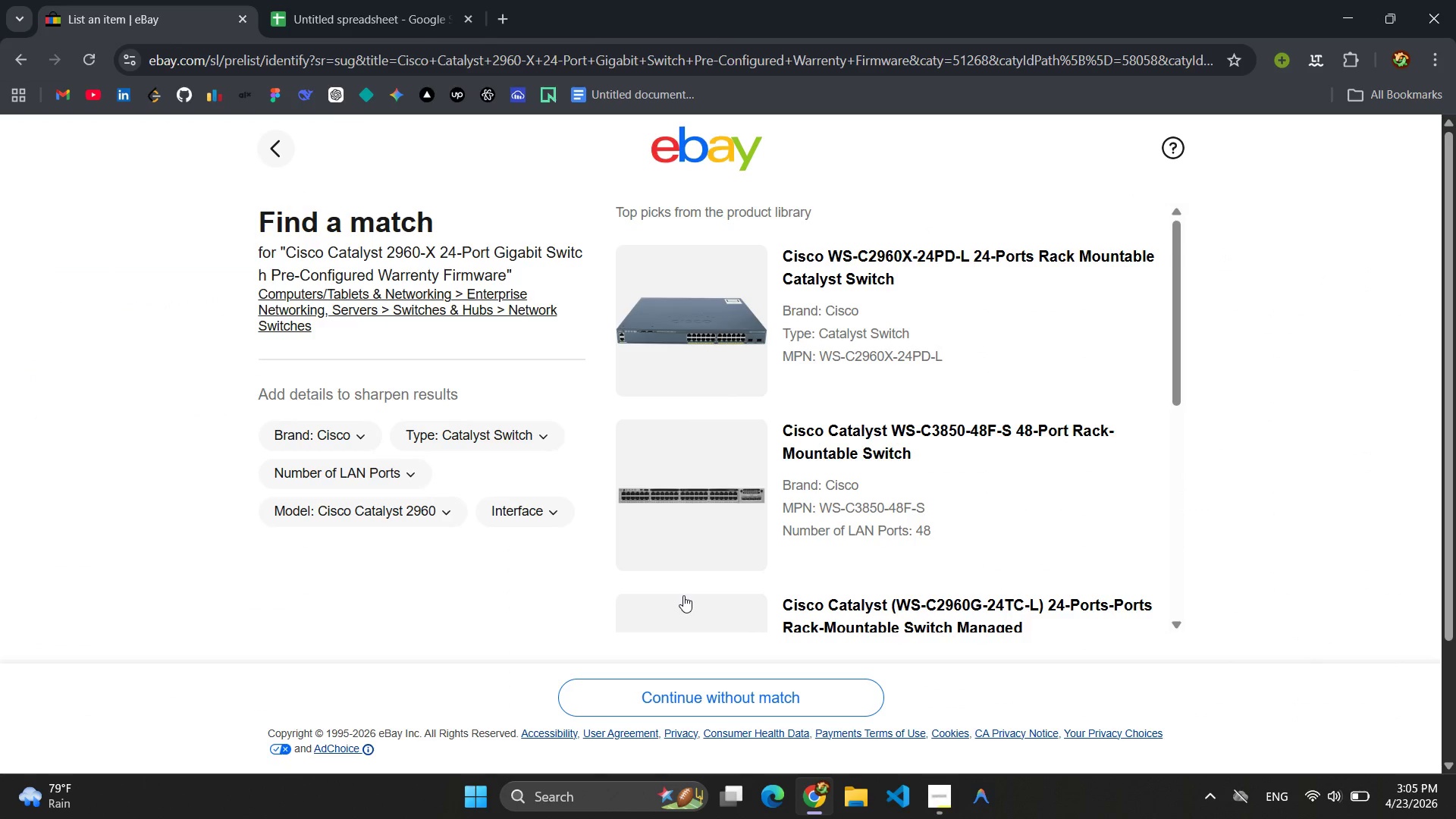 
wait(5.2)
 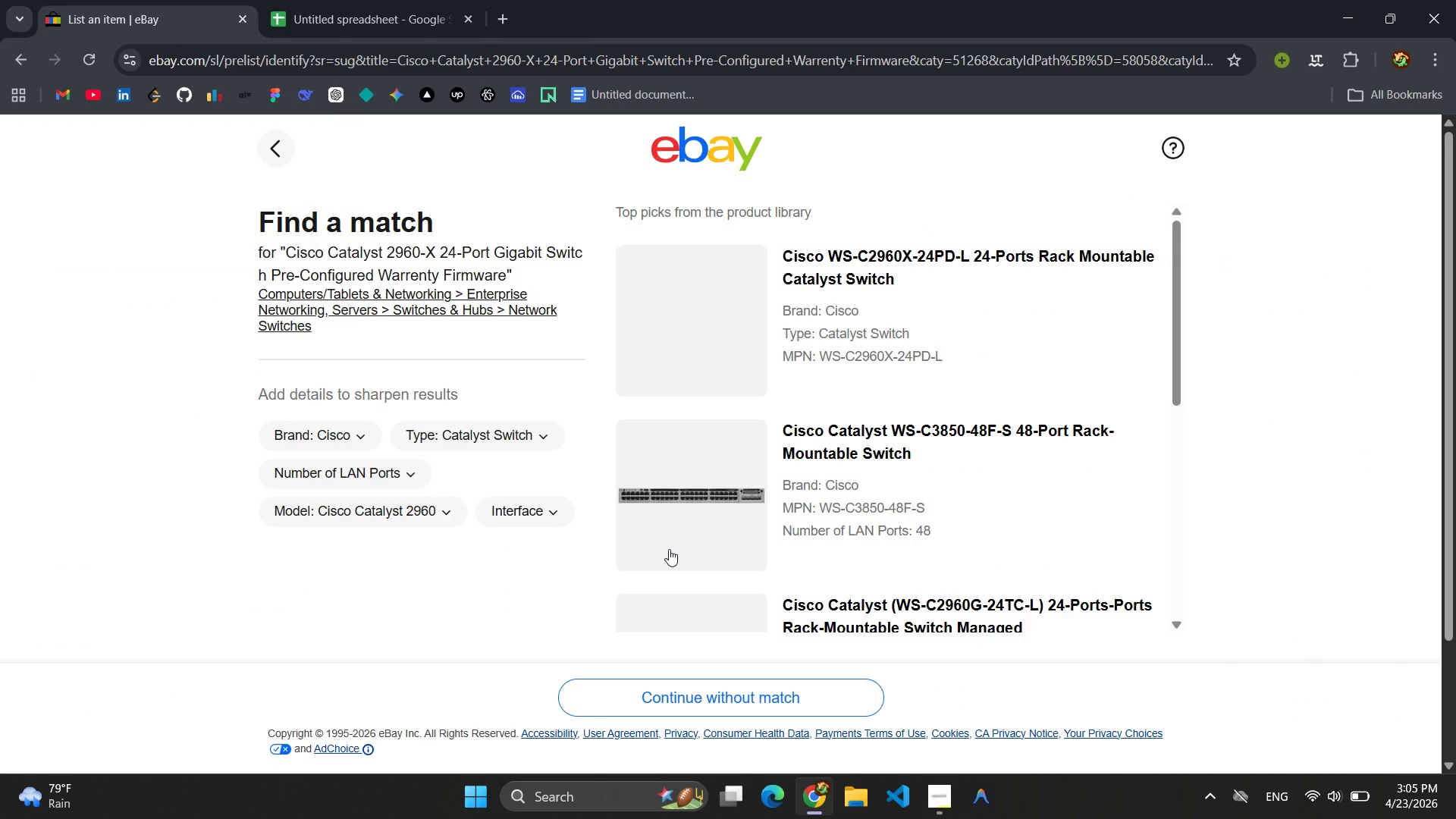 
left_click([689, 684])
 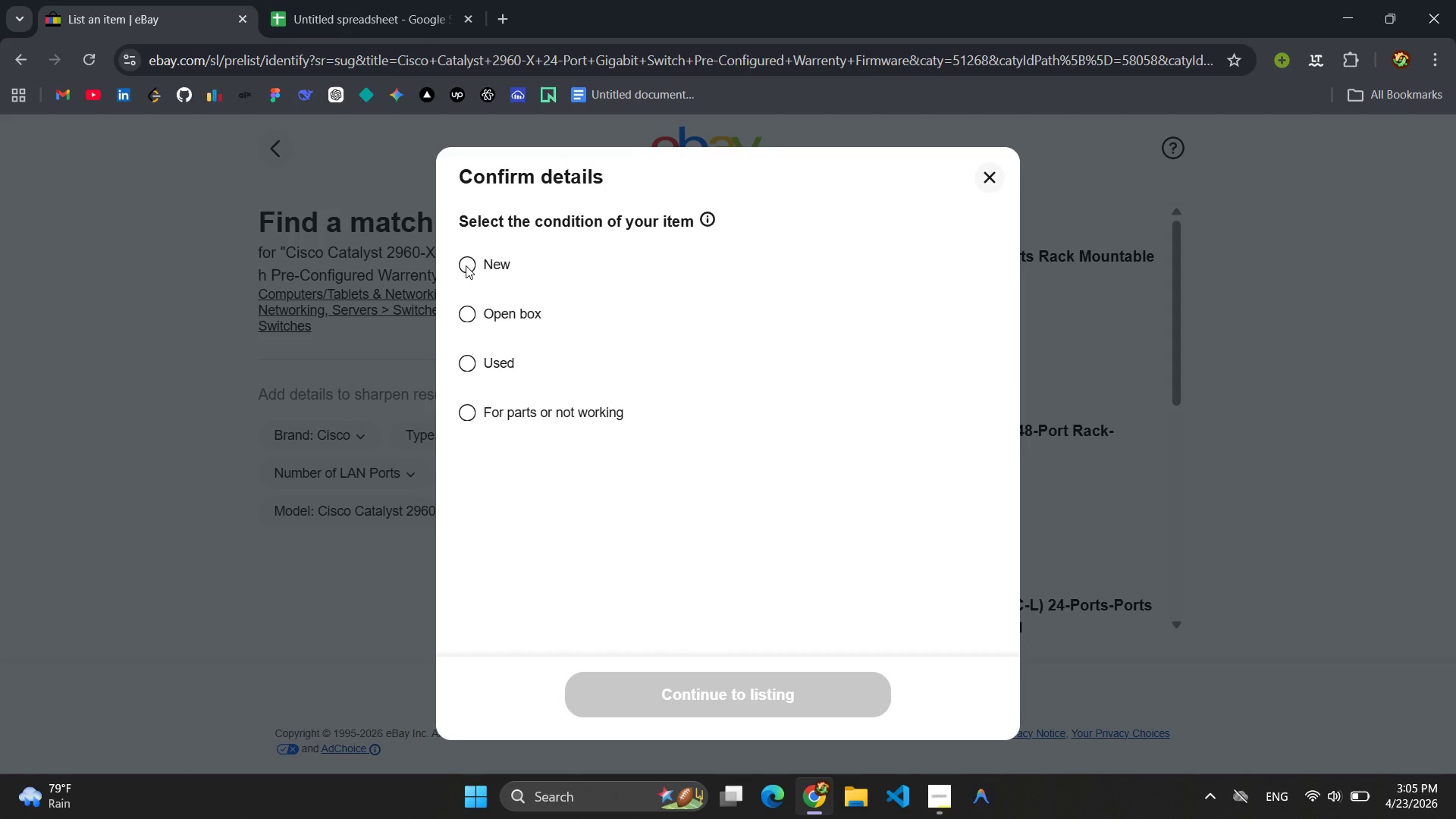 
left_click([465, 265])
 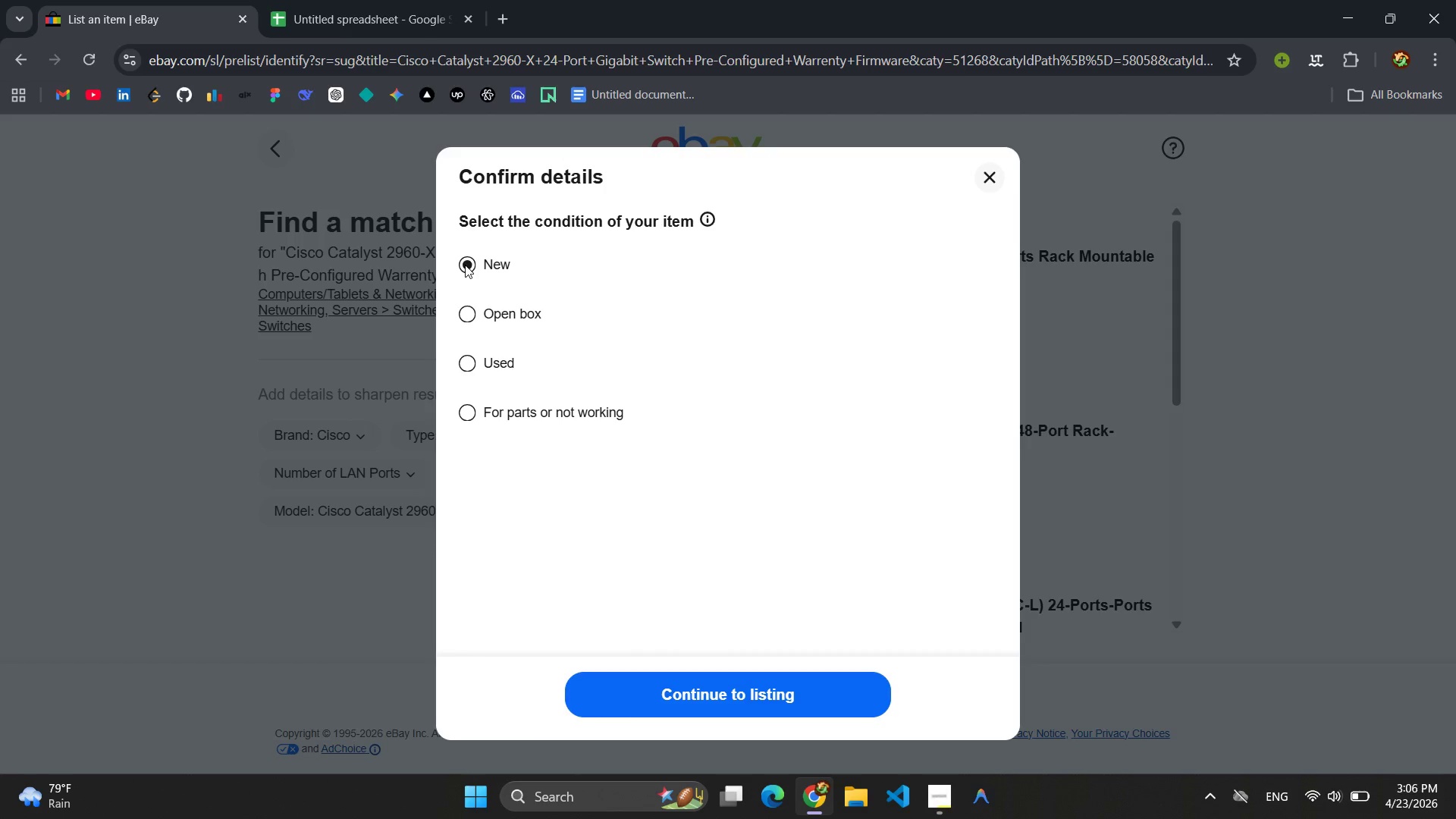 
wait(12.3)
 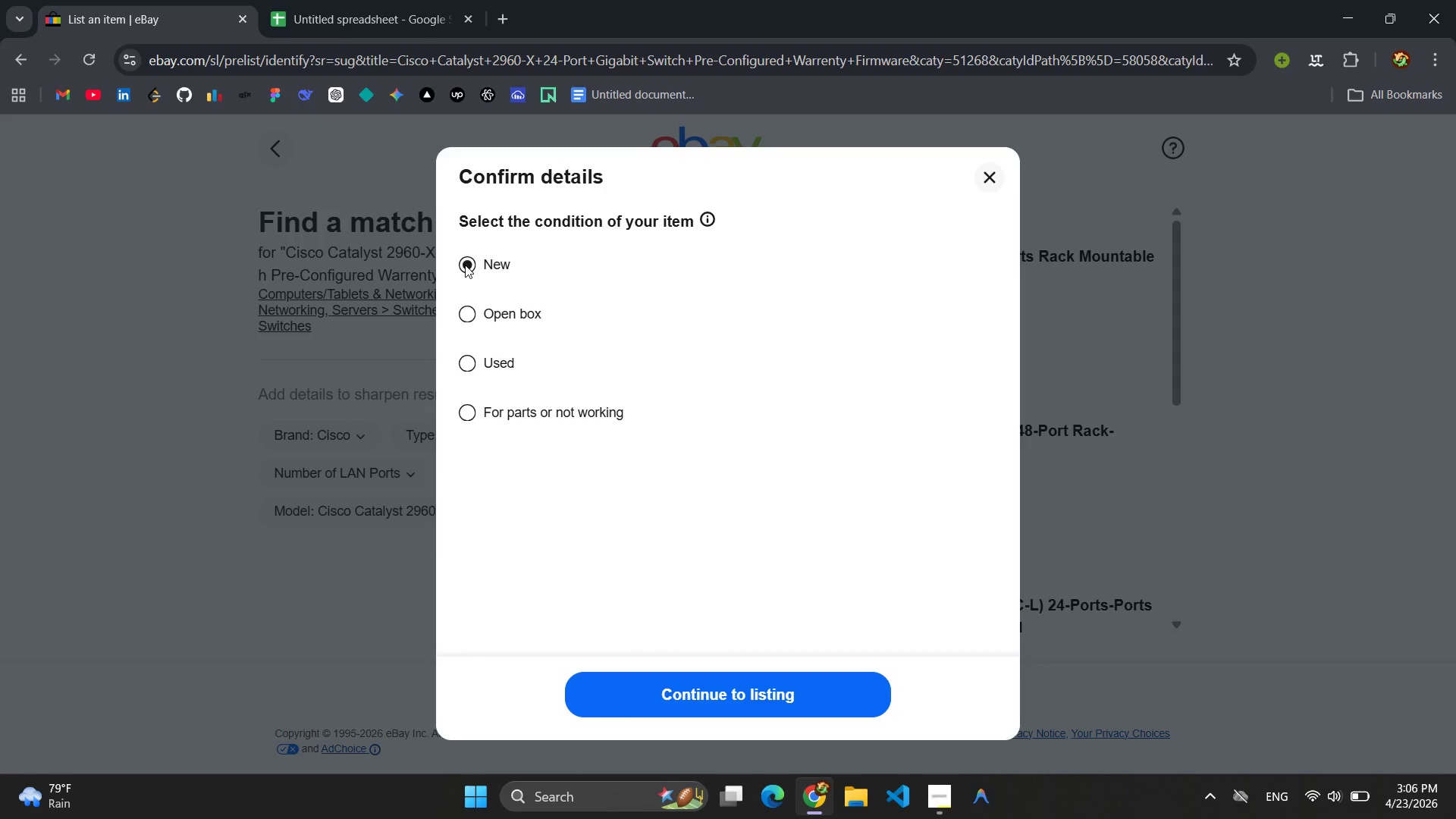 
left_click([460, 317])
 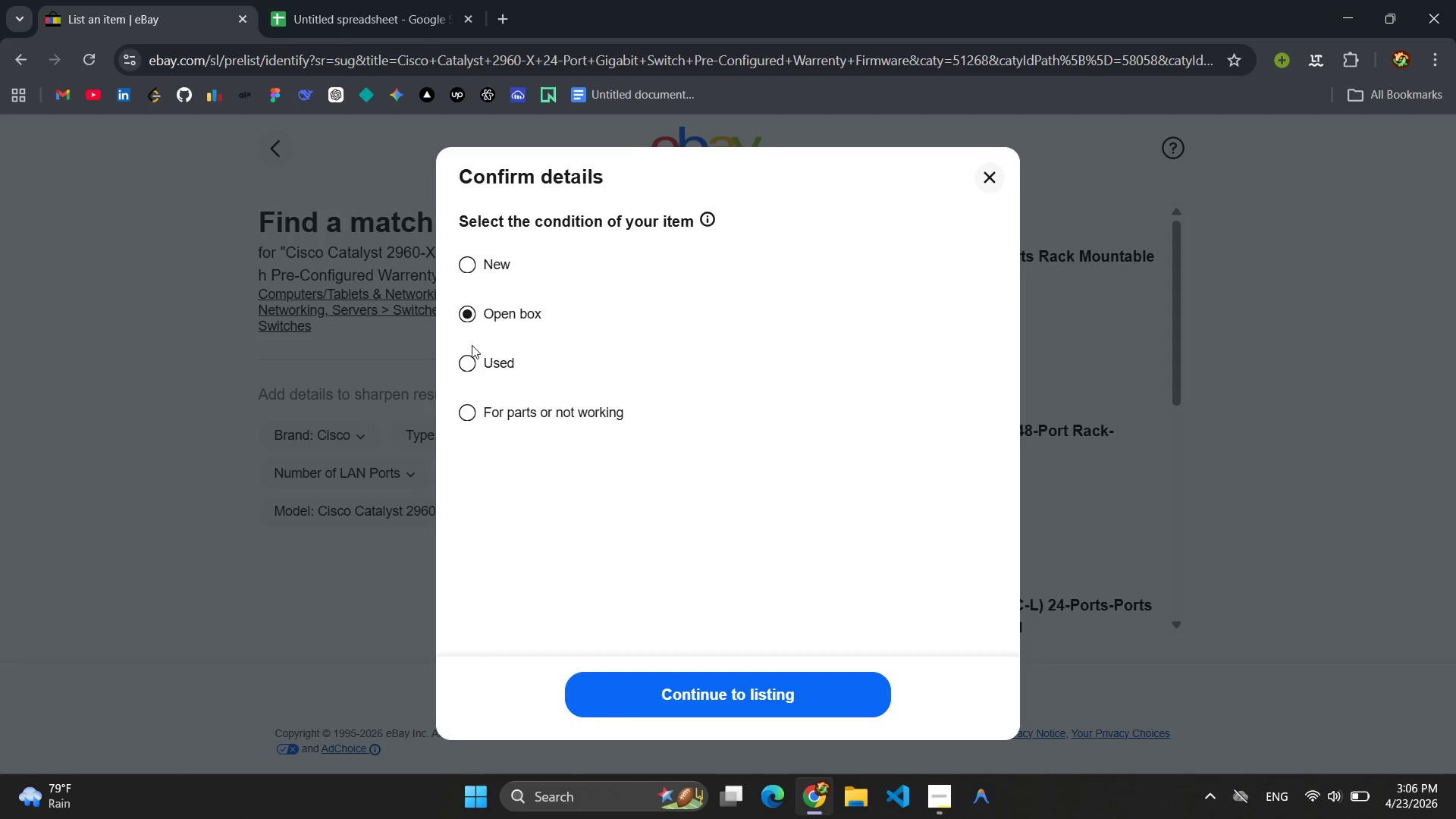 
left_click([469, 351])
 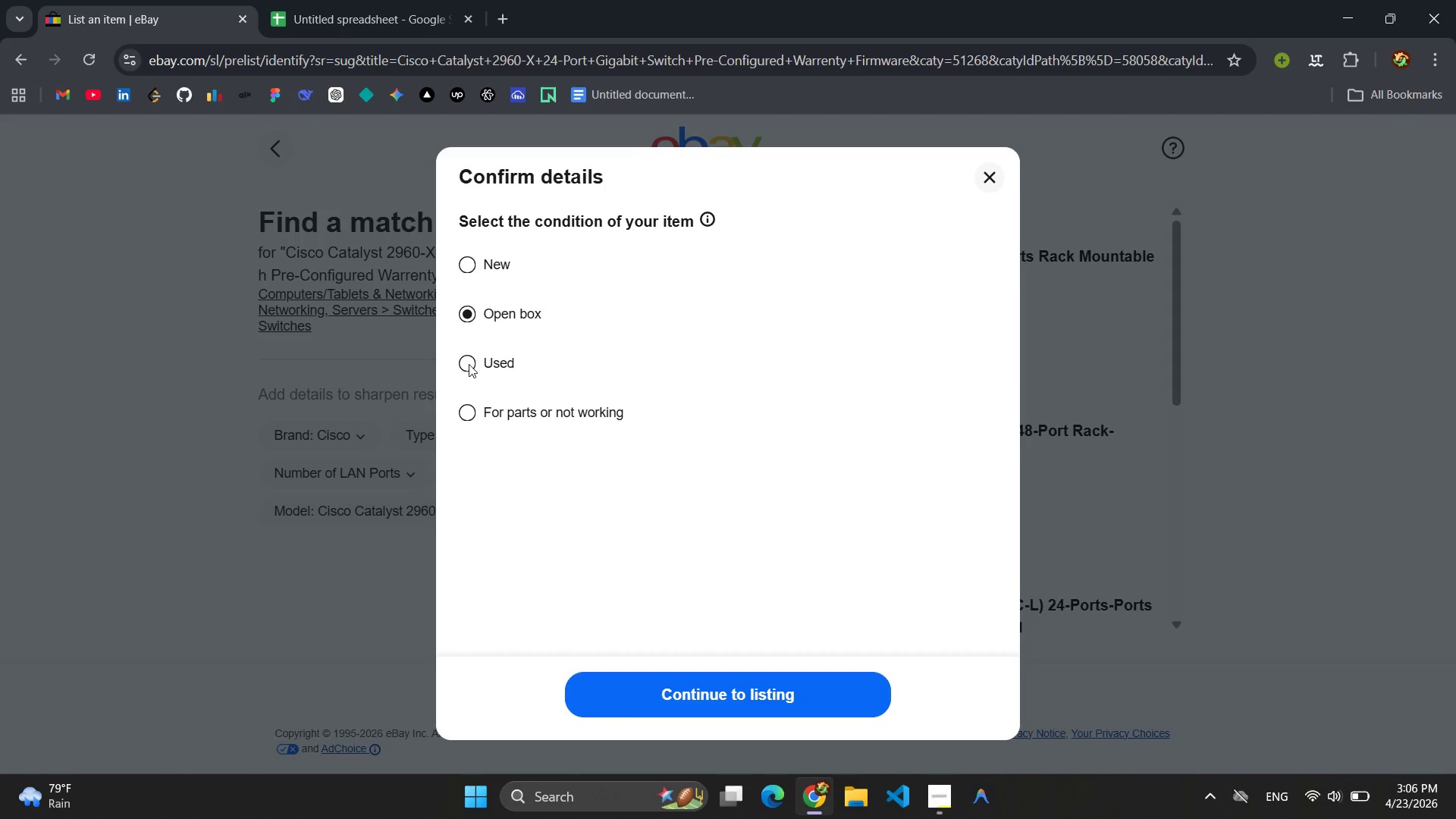 
left_click([469, 364])
 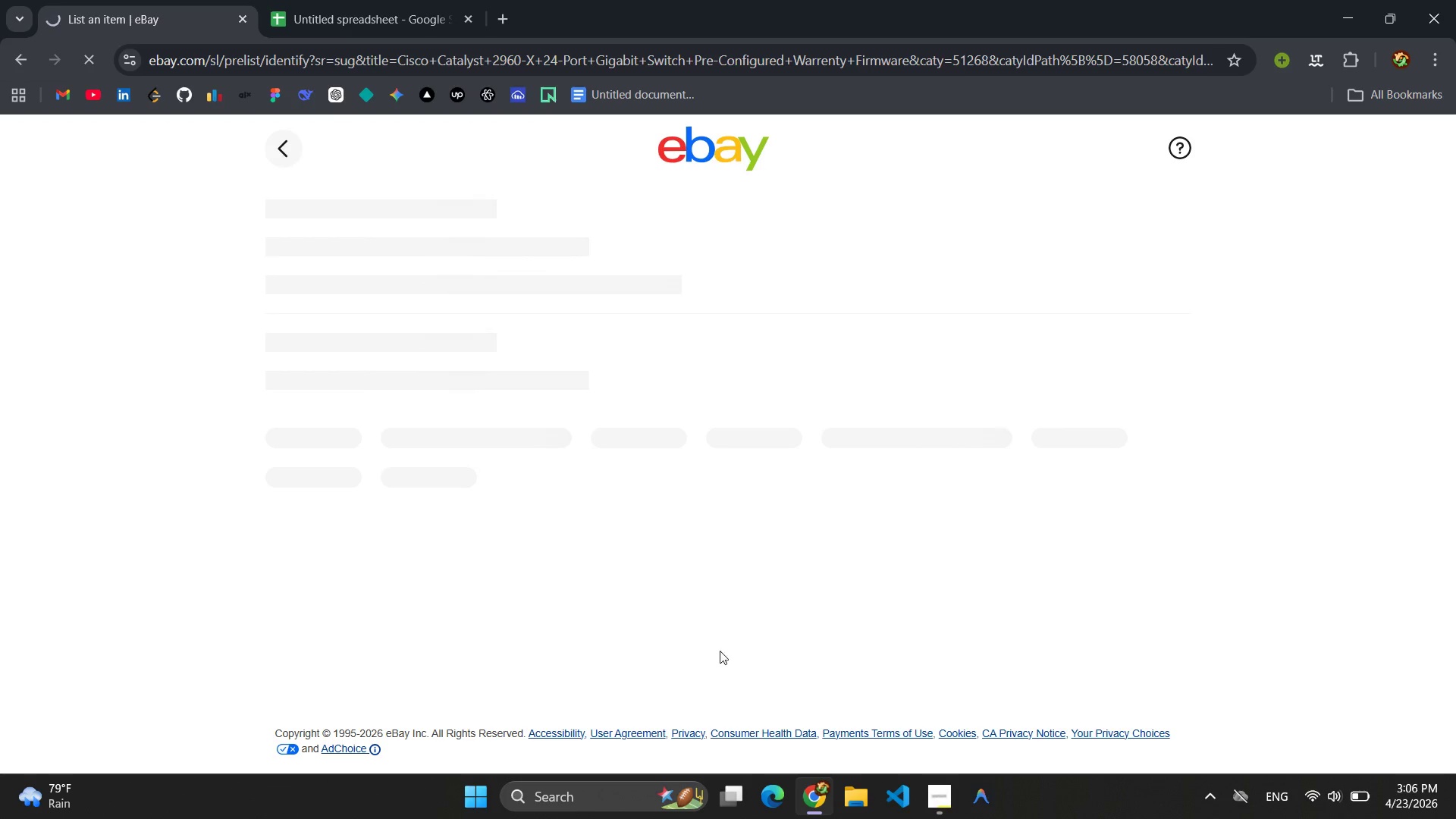 
wait(9.91)
 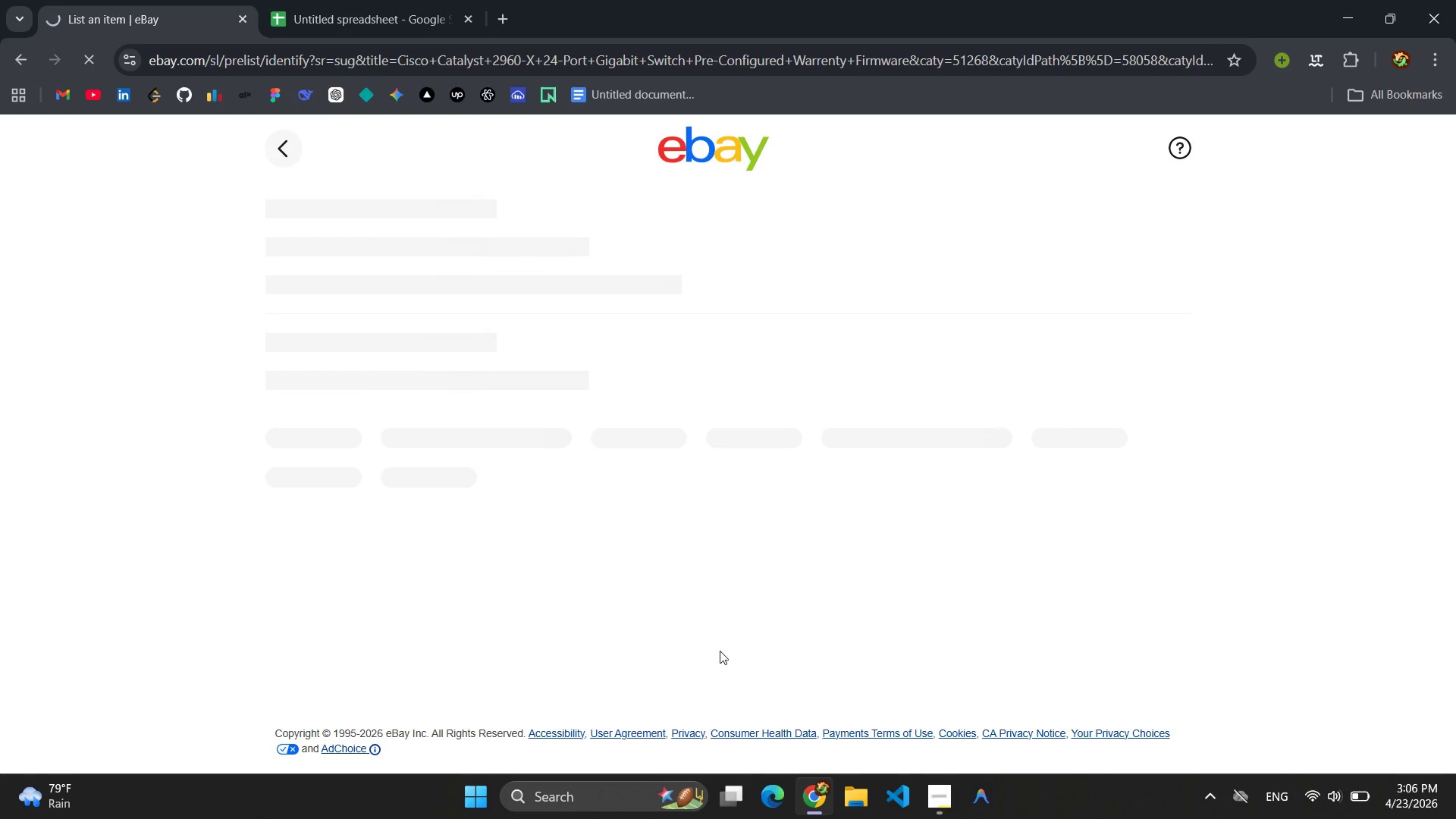 
scroll: coordinate [720, 487], scroll_direction: down, amount: 5.0
 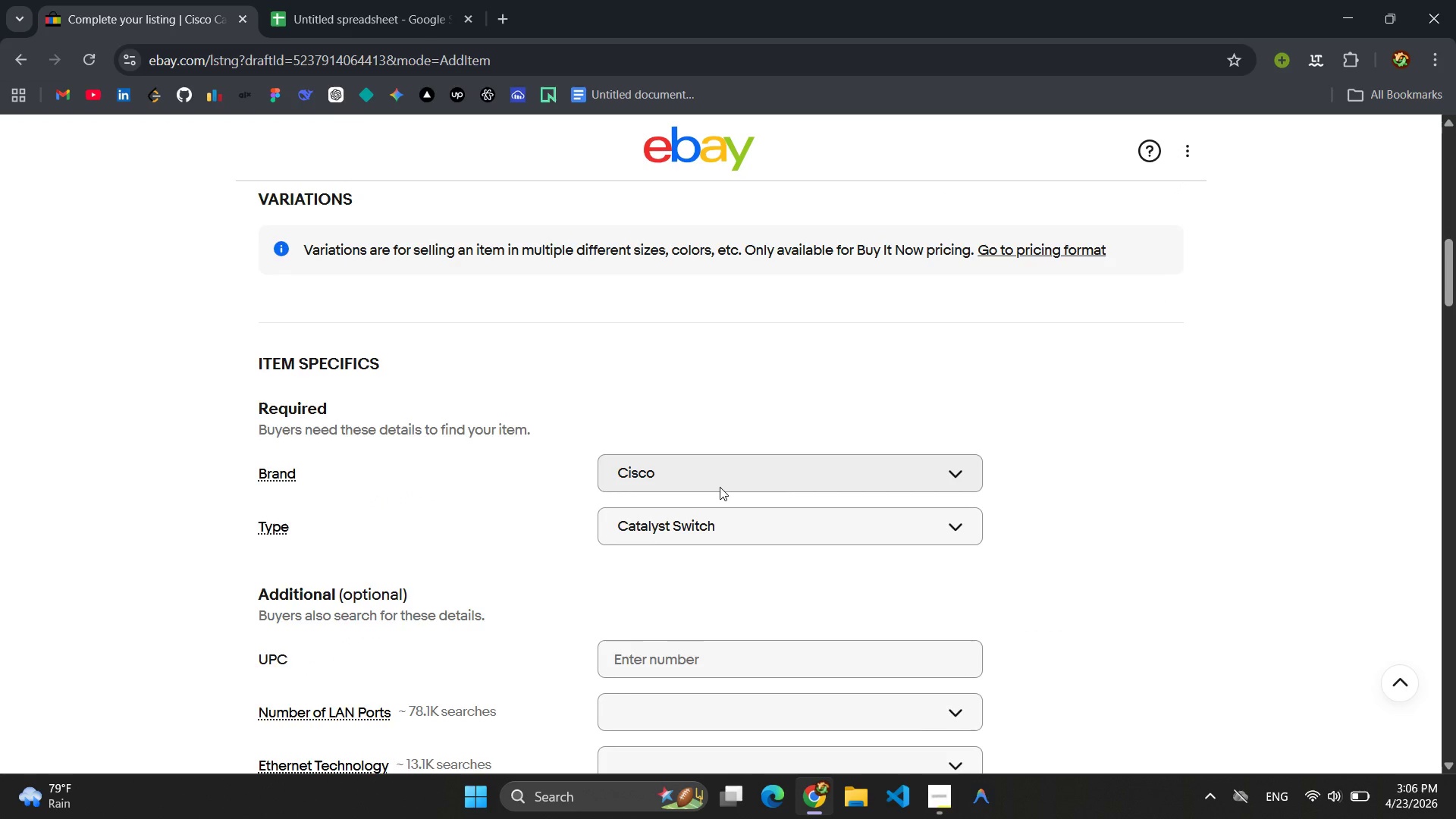 
wait(6.84)
 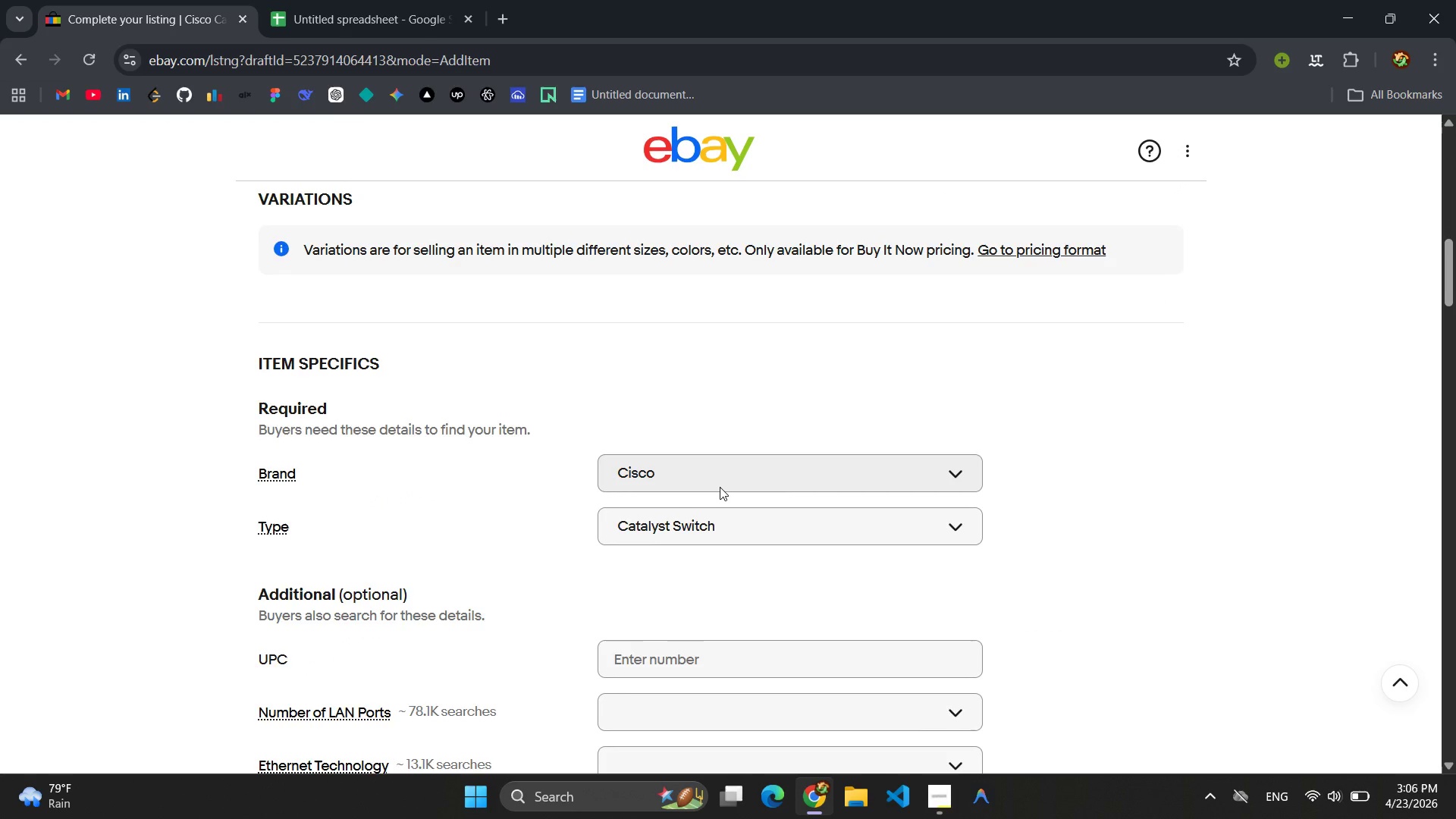 
left_click([353, 0])
 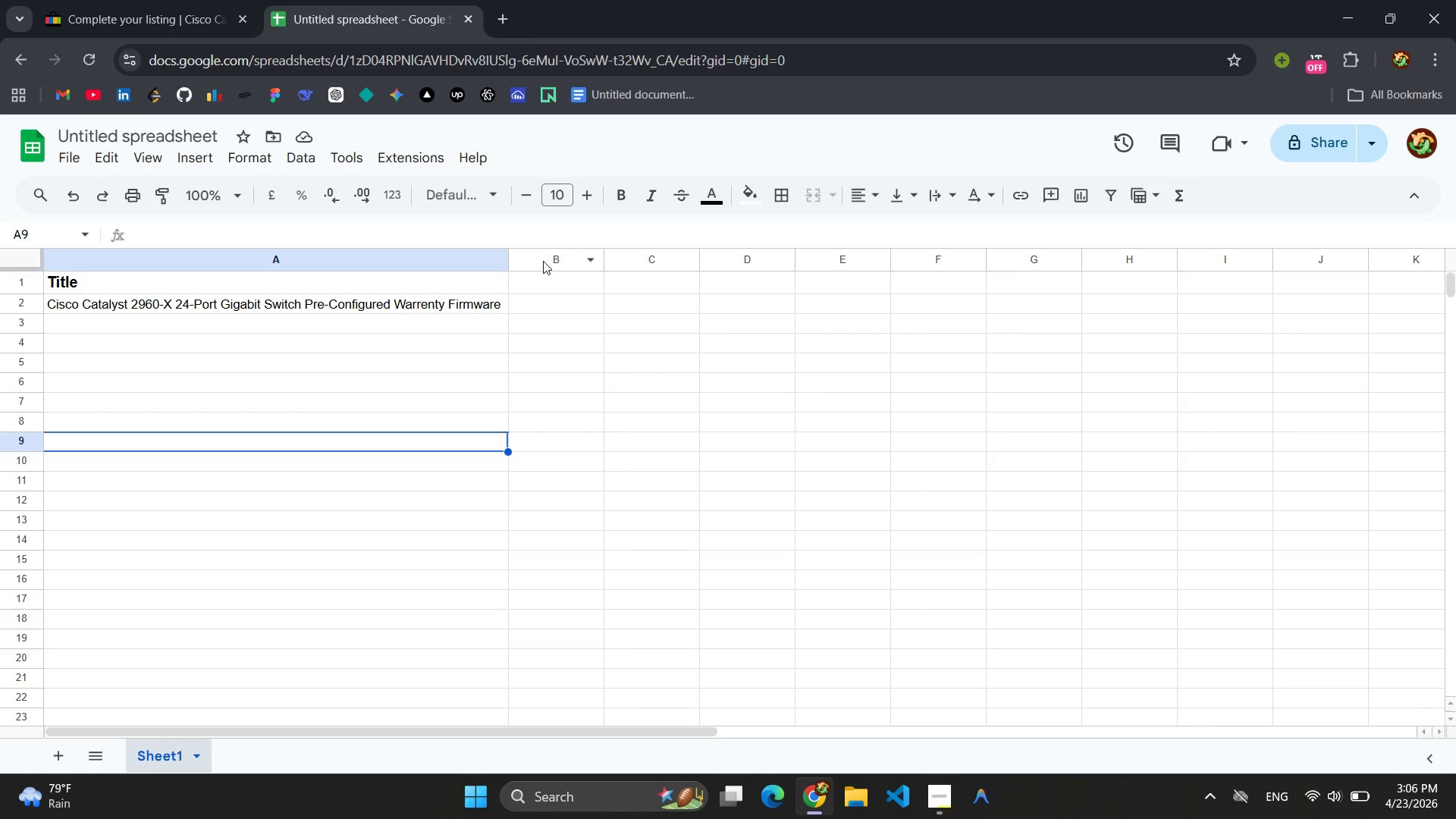 
left_click([541, 277])
 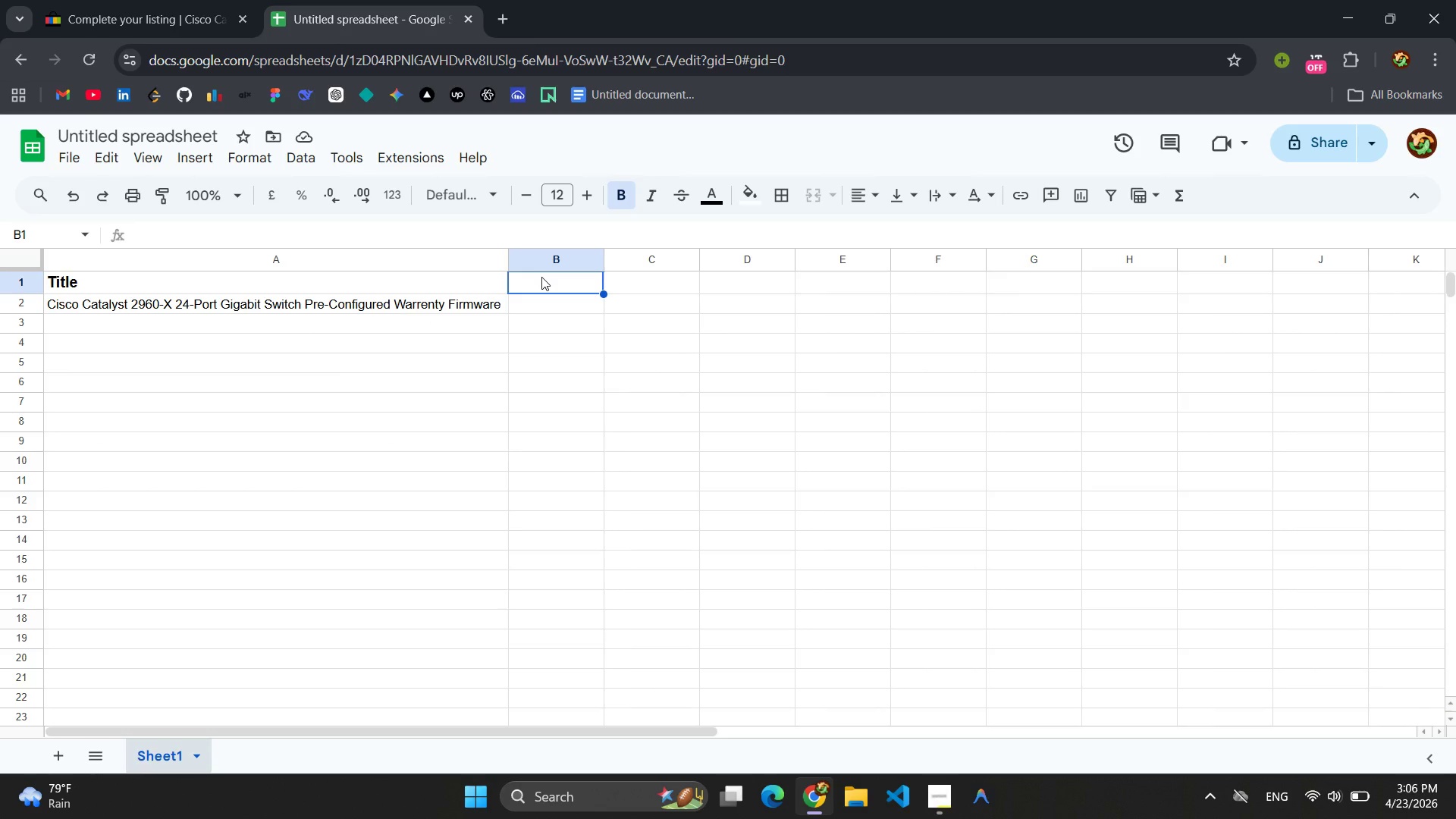 
type(Price )
 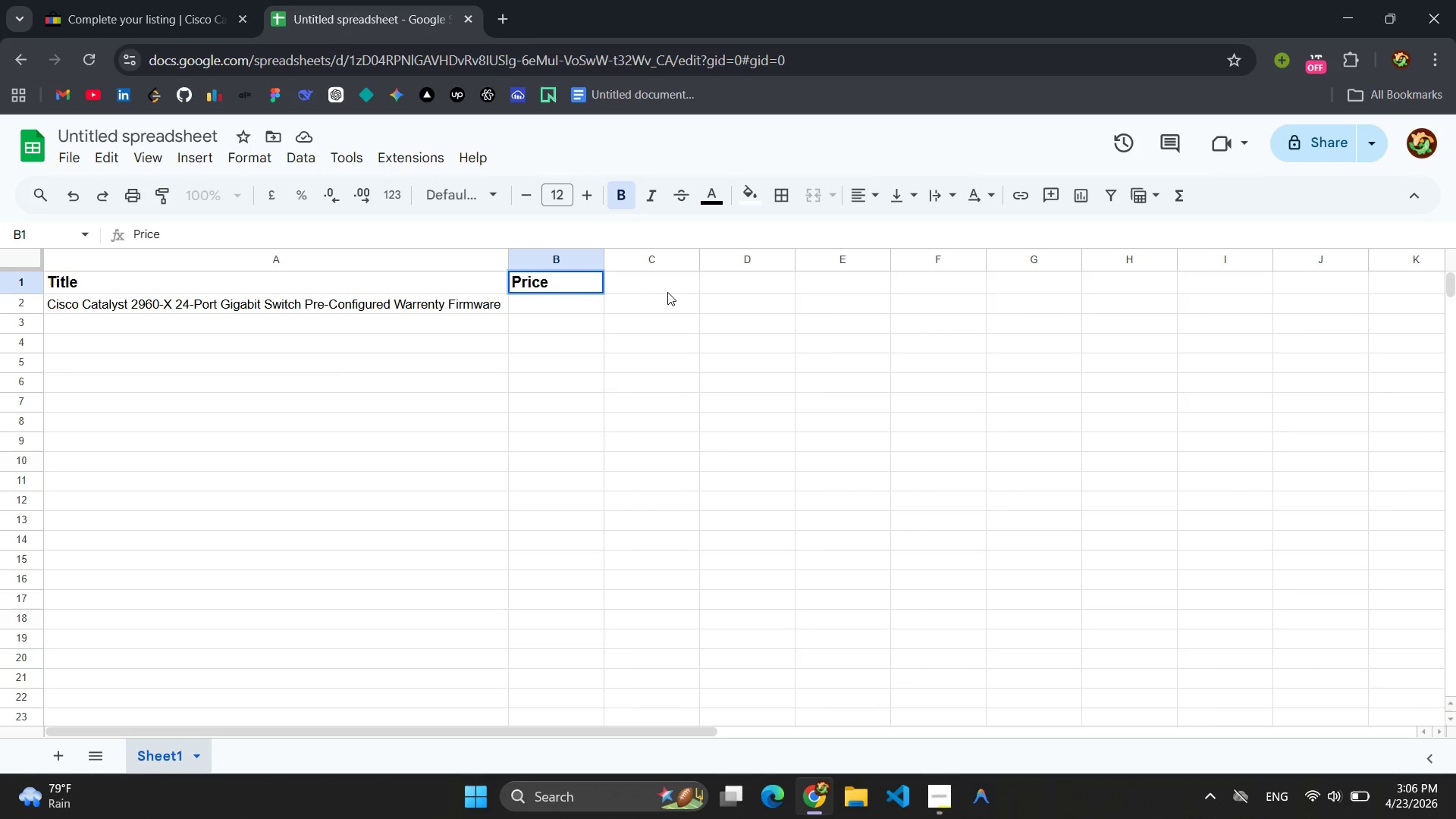 
left_click([644, 286])
 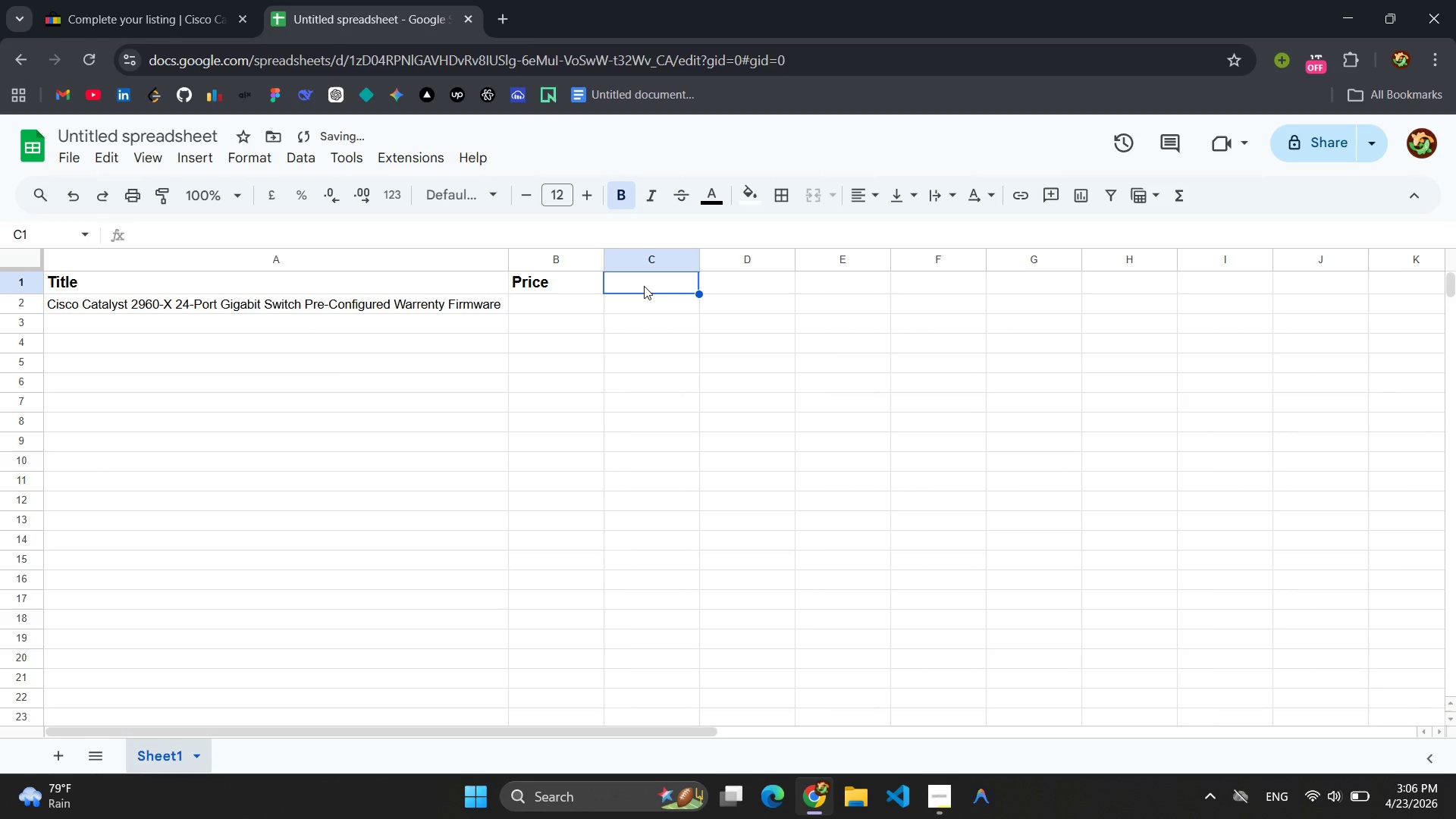 
type(Brand)
 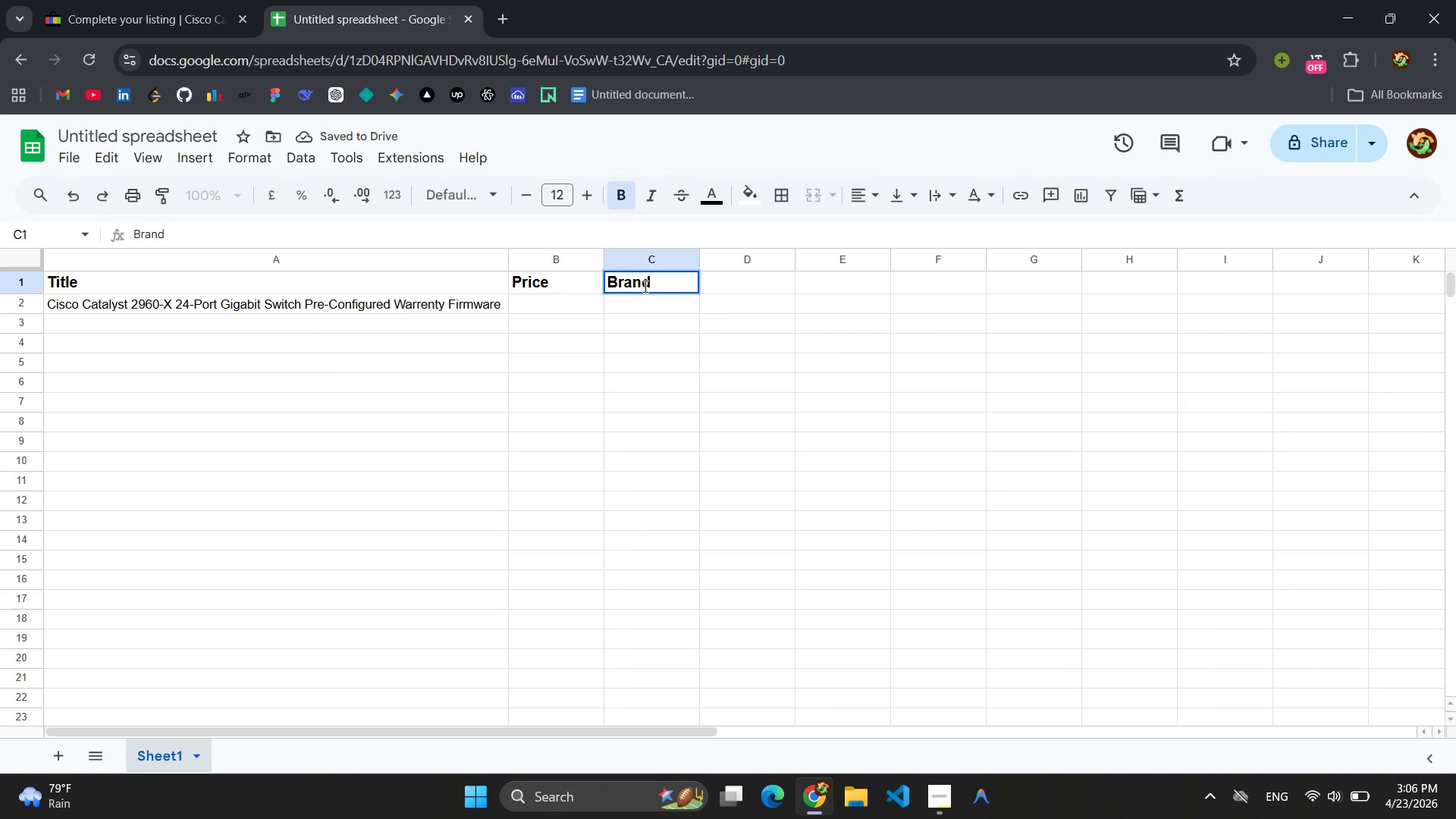 
left_click([177, 5])
 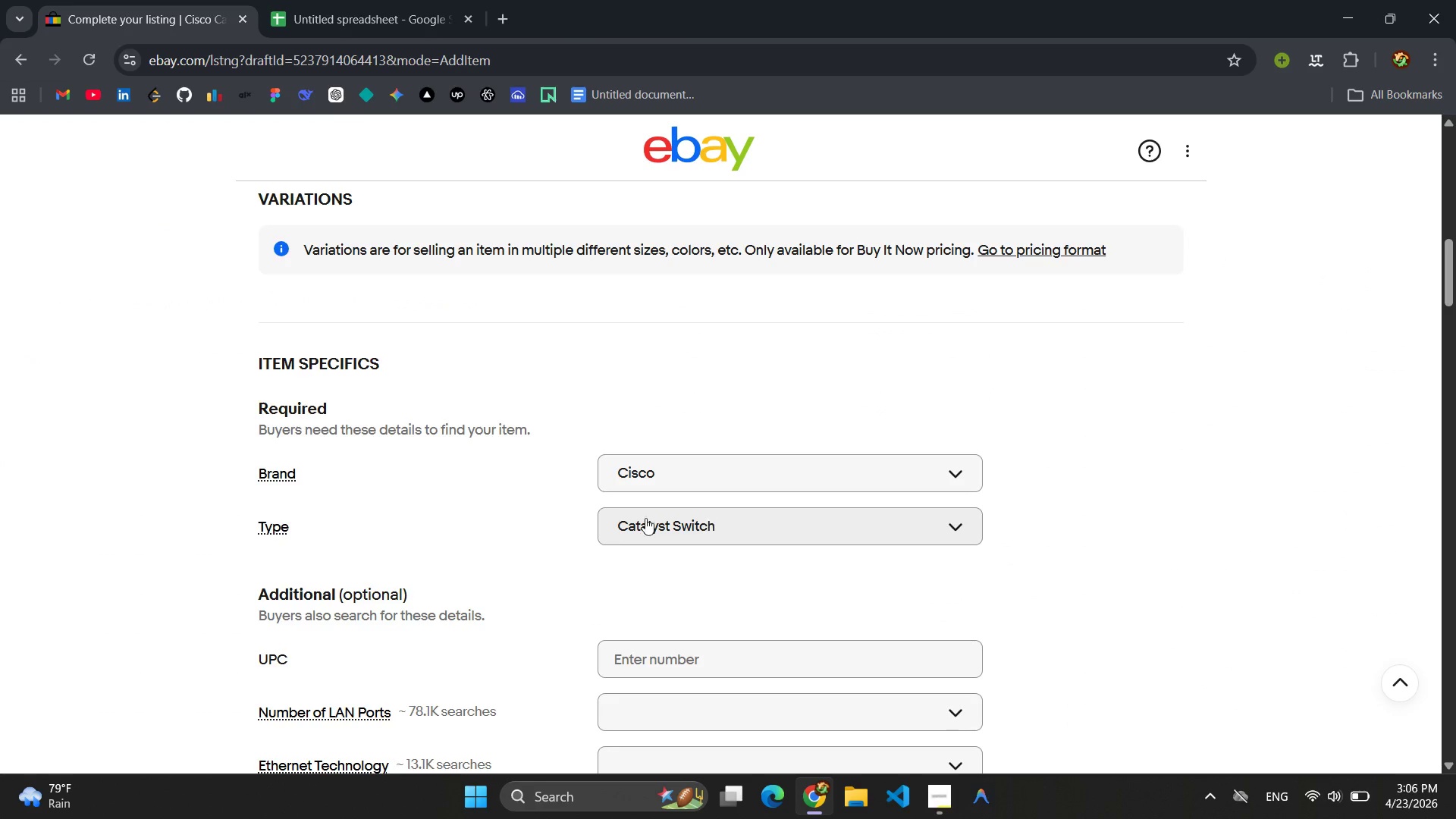 
mouse_move([308, 509])
 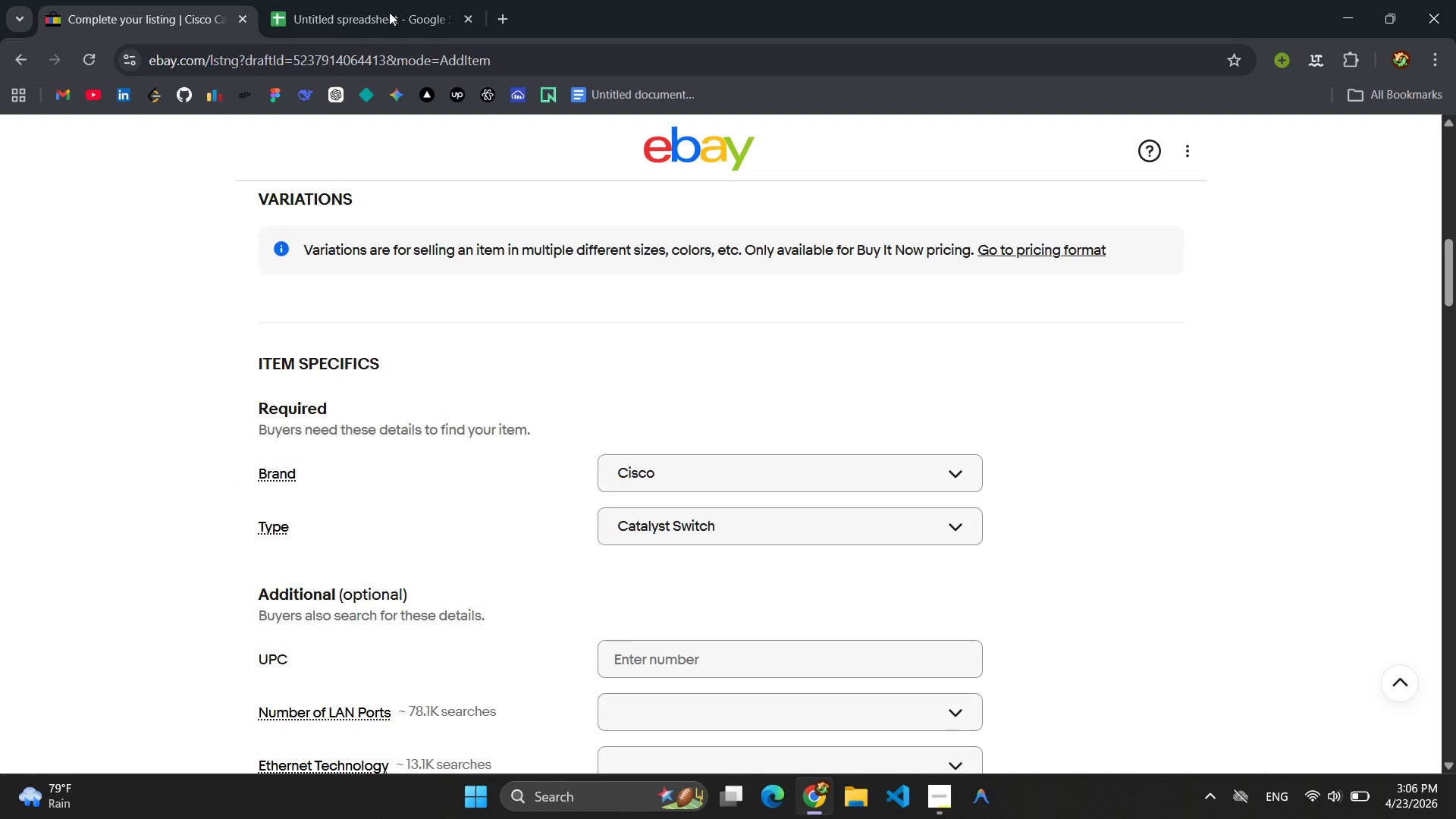 
left_click([388, 0])
 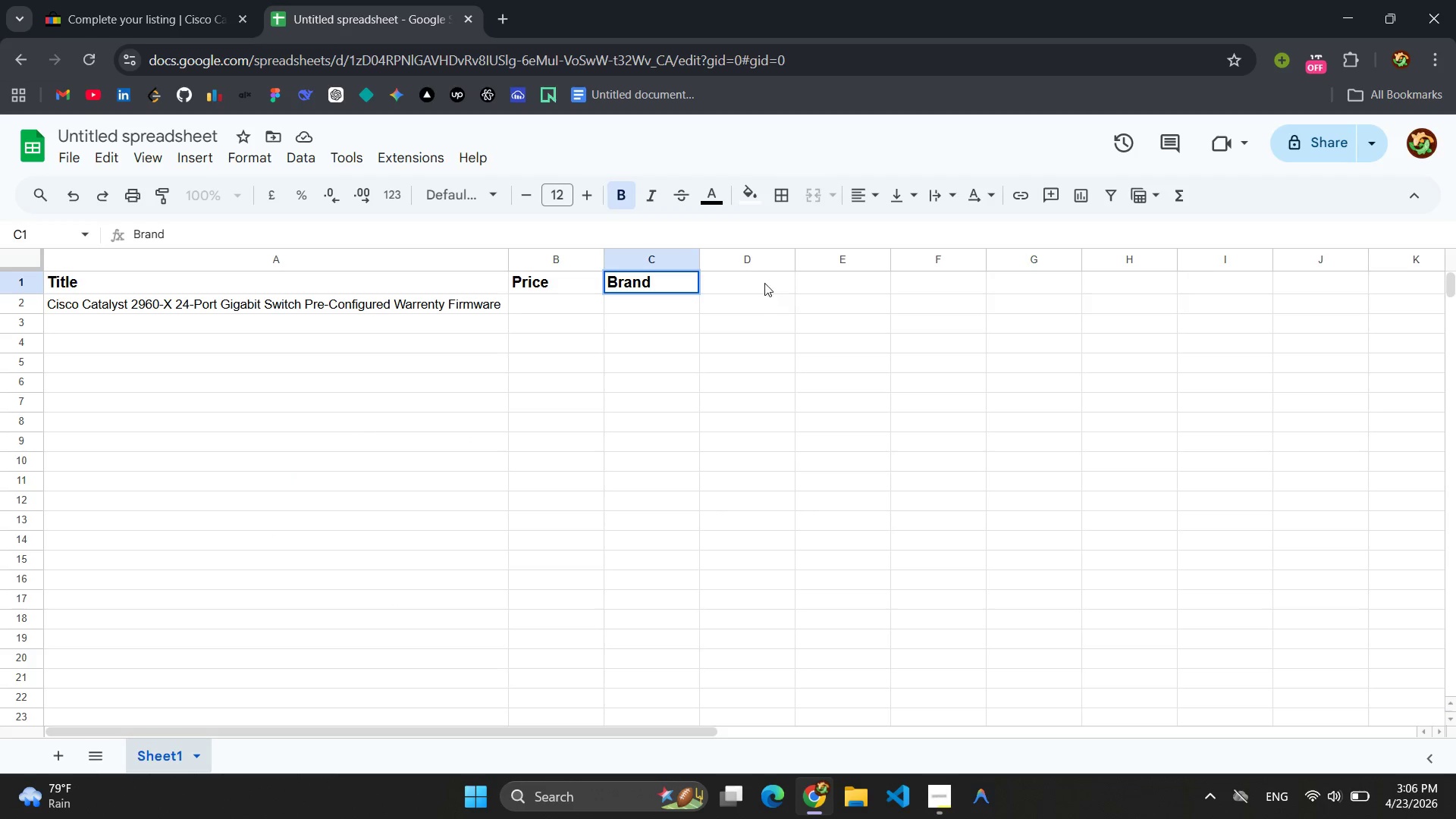 
left_click([748, 281])
 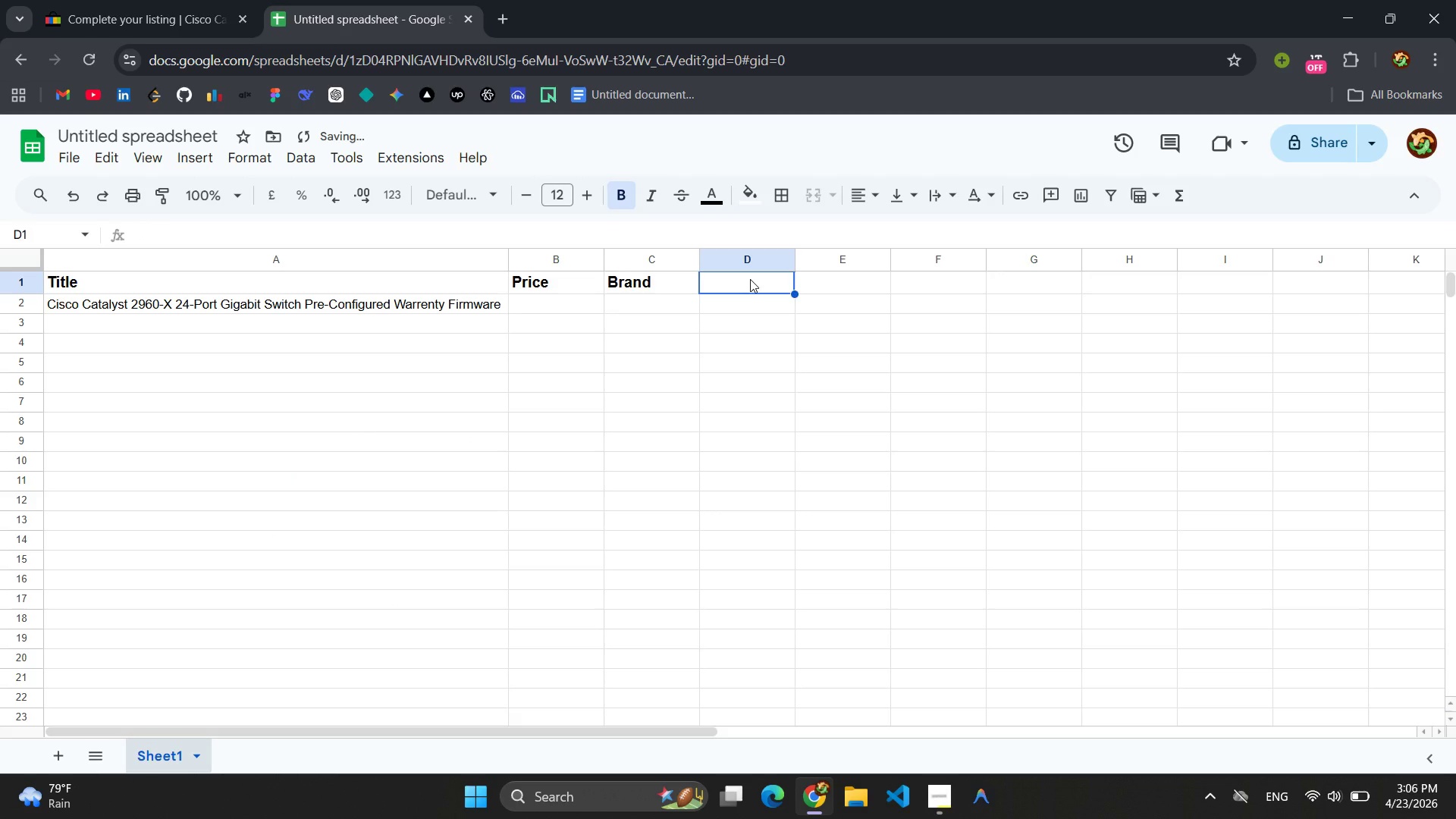 
type(Model )
 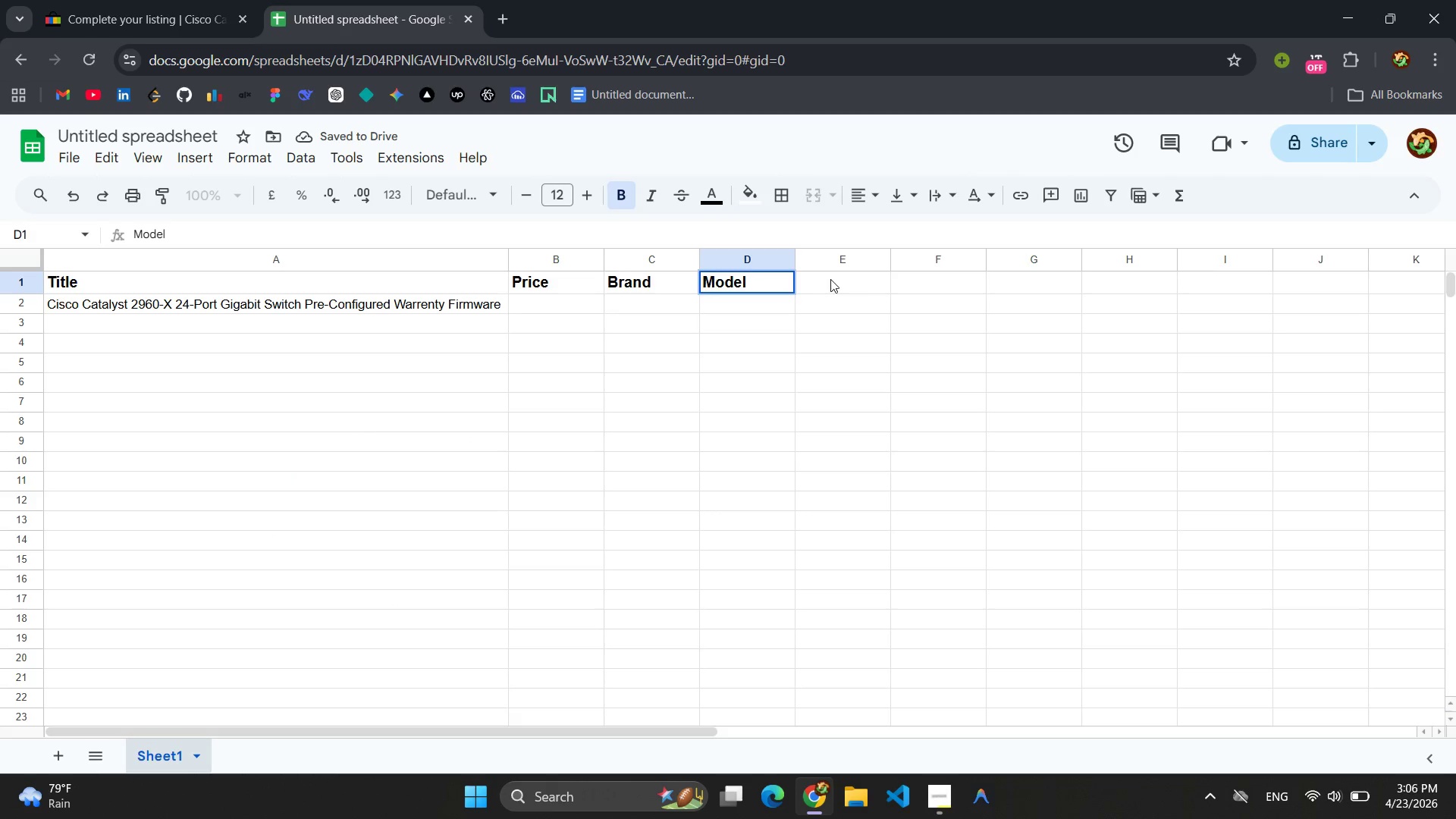 
left_click([833, 279])
 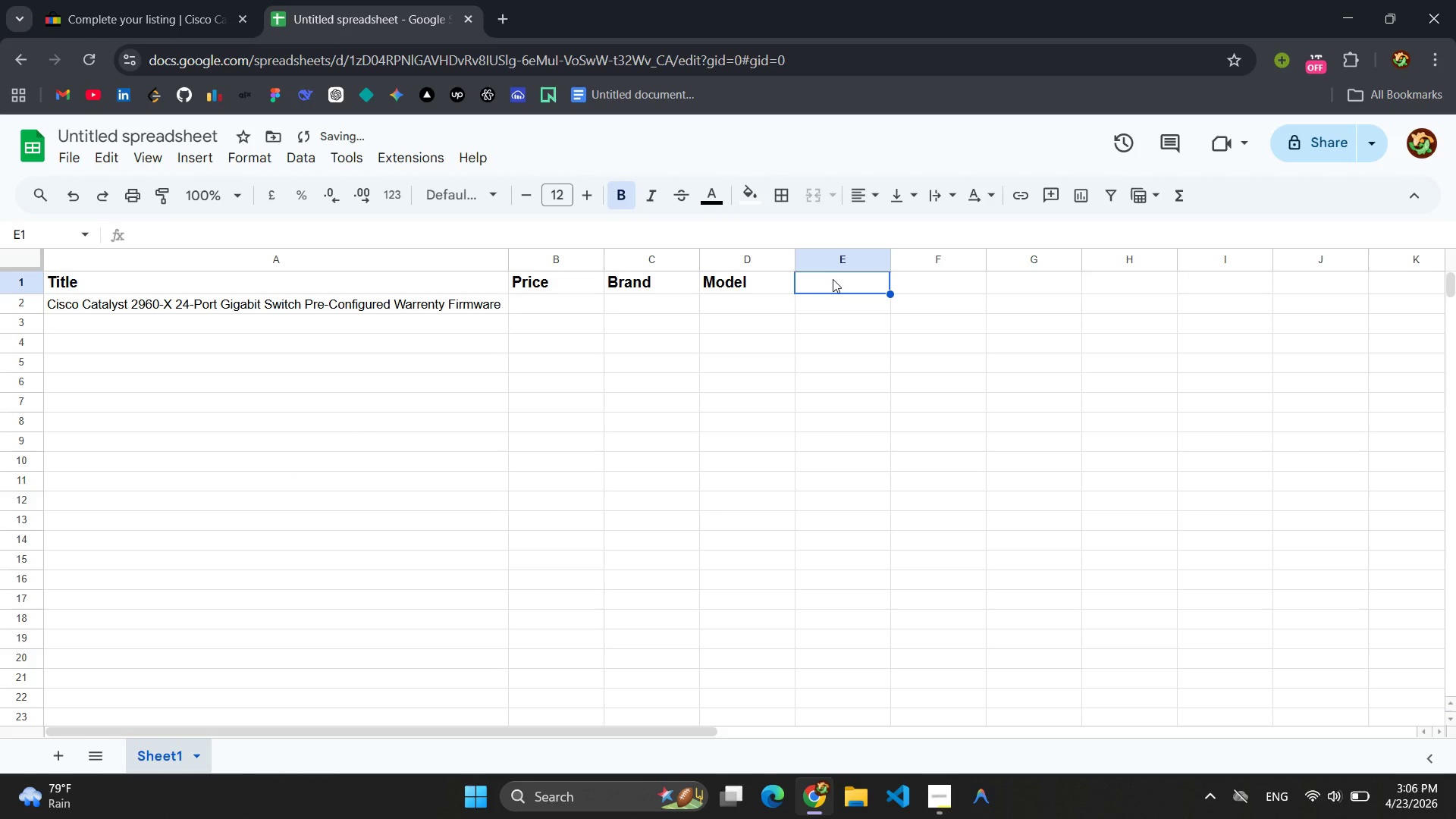 
type(Mpn)
key(Backspace)
key(Backspace)
type(N)
key(Backspace)
type(PN)
 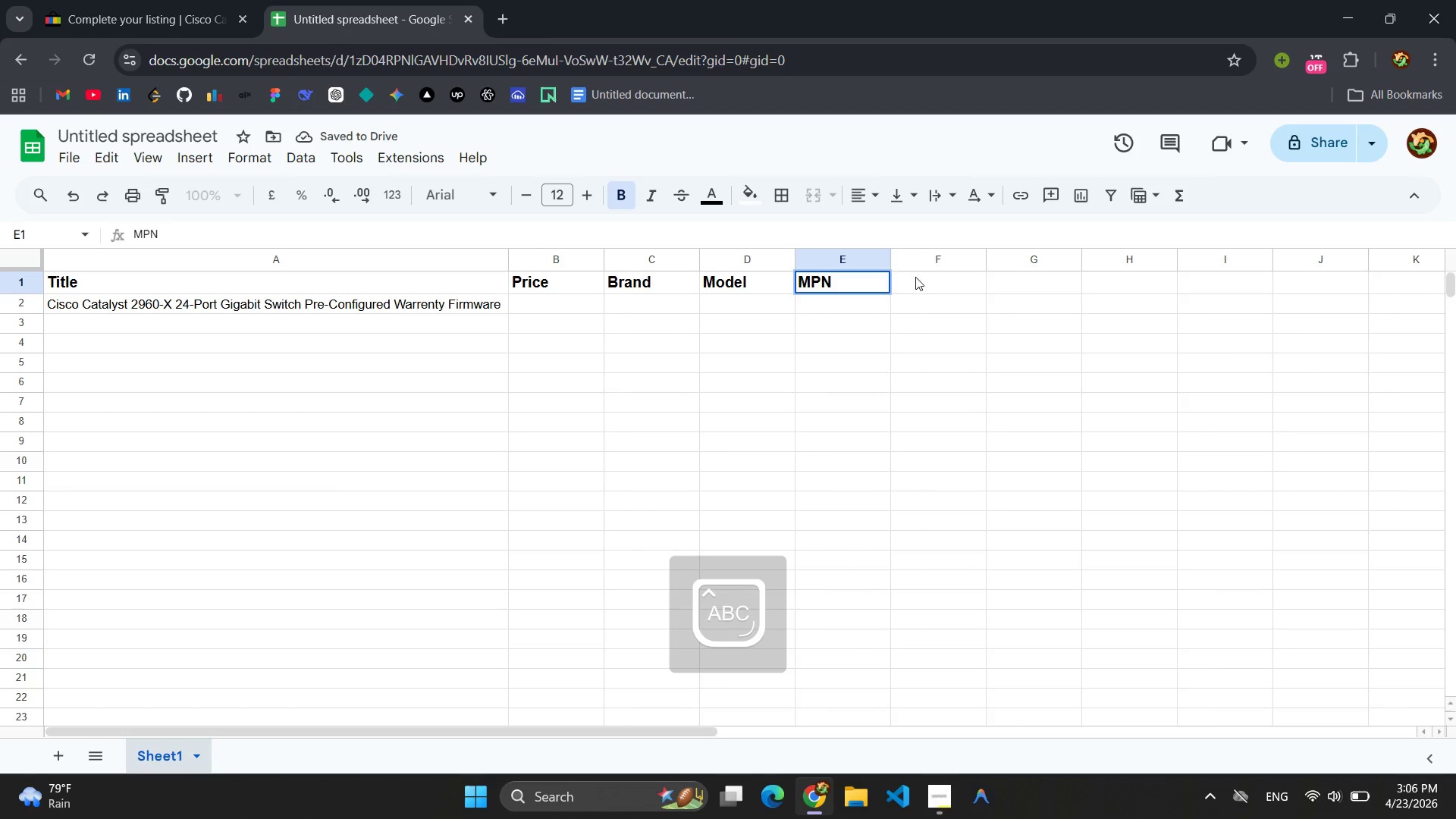 
left_click([925, 278])
 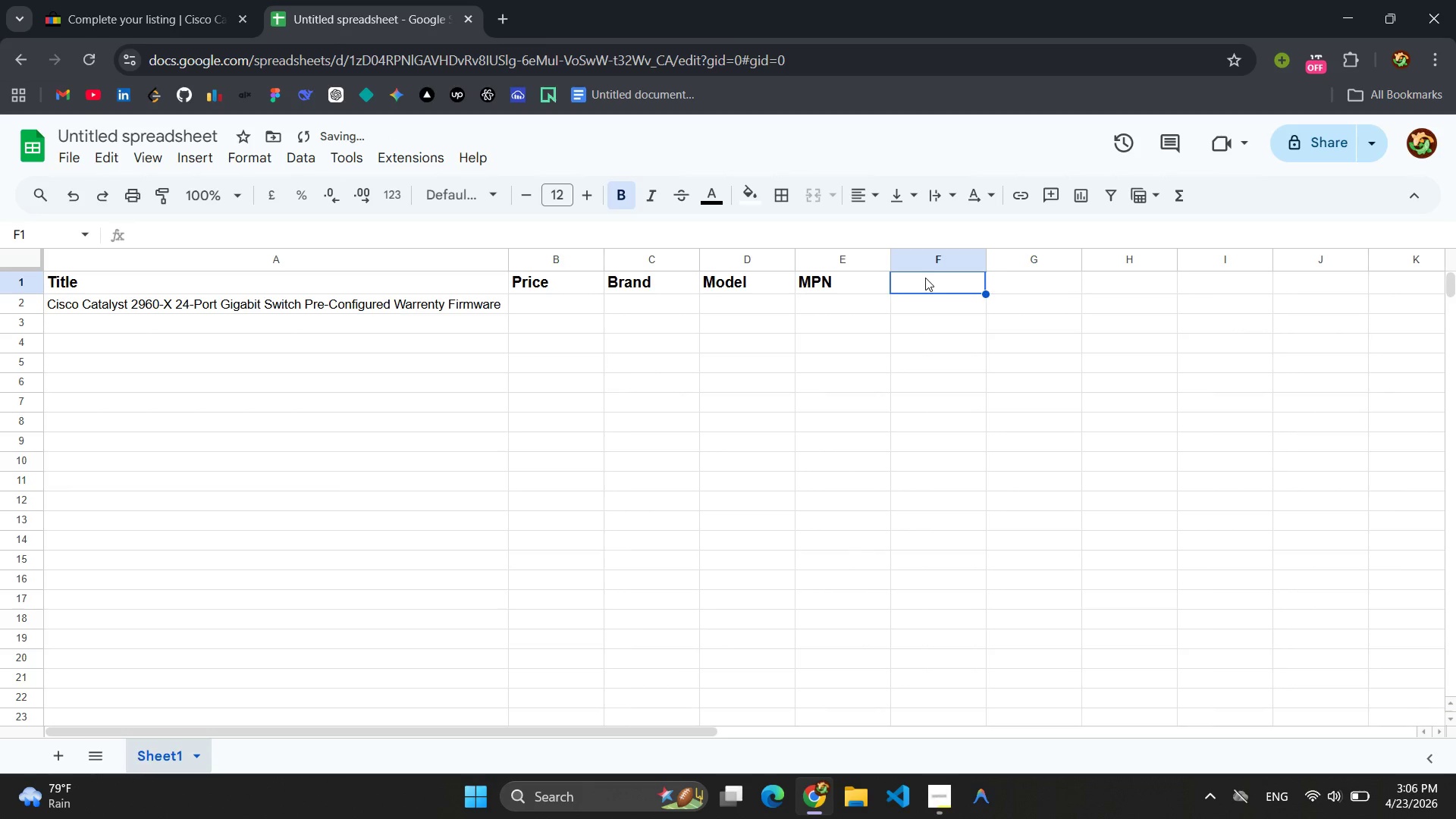 
type(TYPE)
key(Backspace)
key(Backspace)
key(Backspace)
type(YPE)
key(Backspace)
key(Backspace)
key(Backspace)
type(t)
key(Backspace)
type(ye)
key(Backspace)
type(pe)
 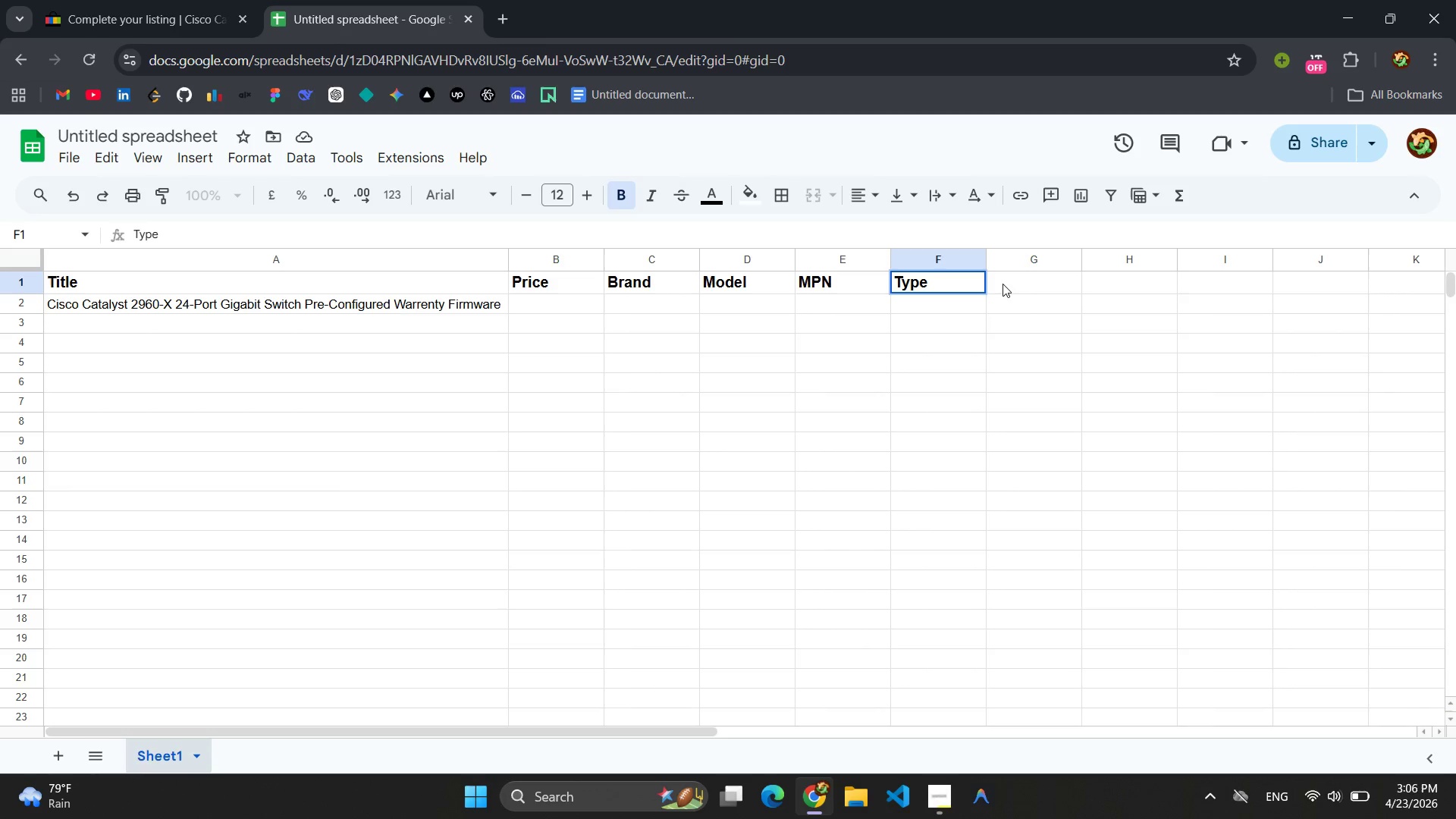 
left_click([1016, 284])
 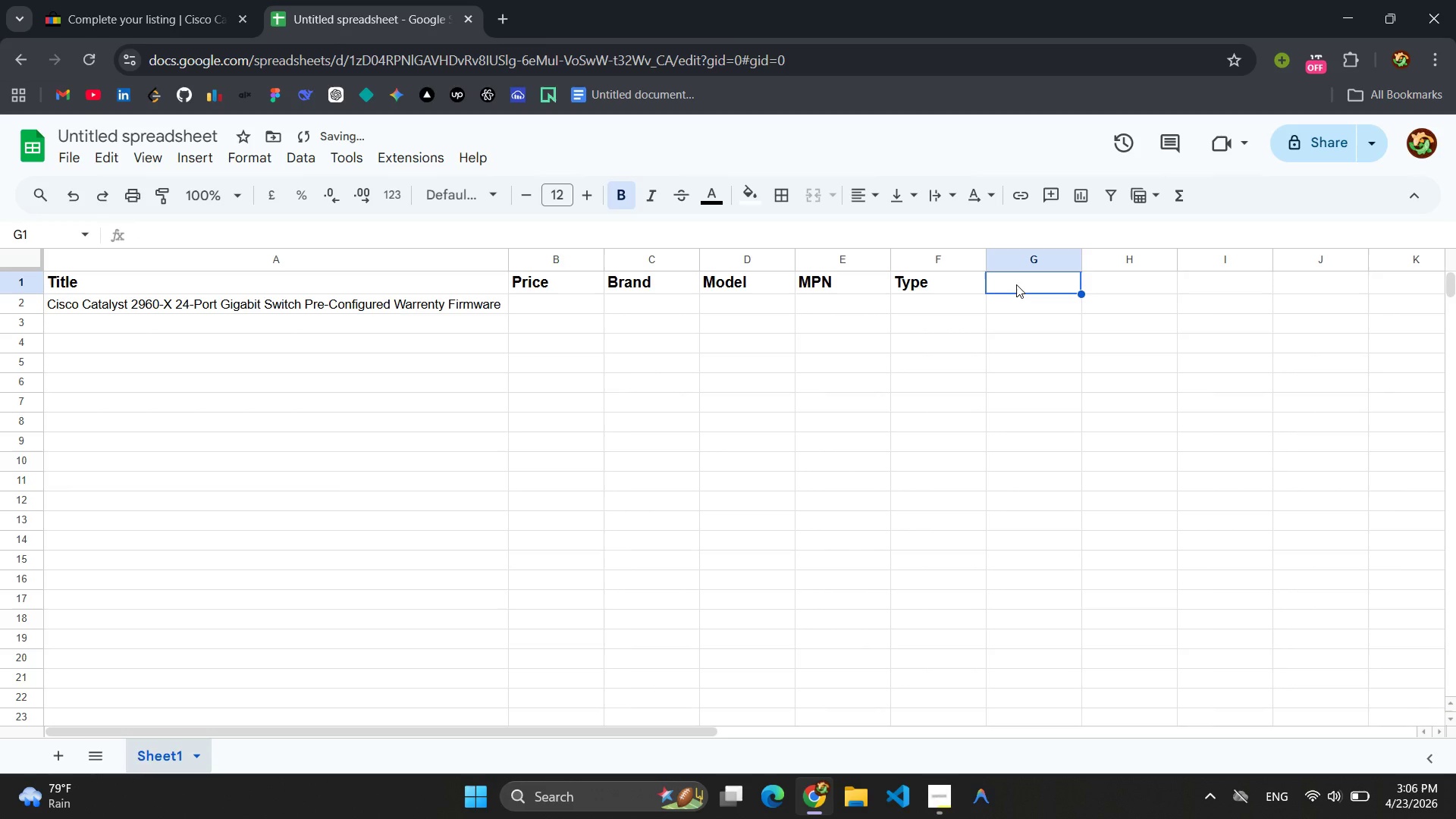 
type(Form Factor)
 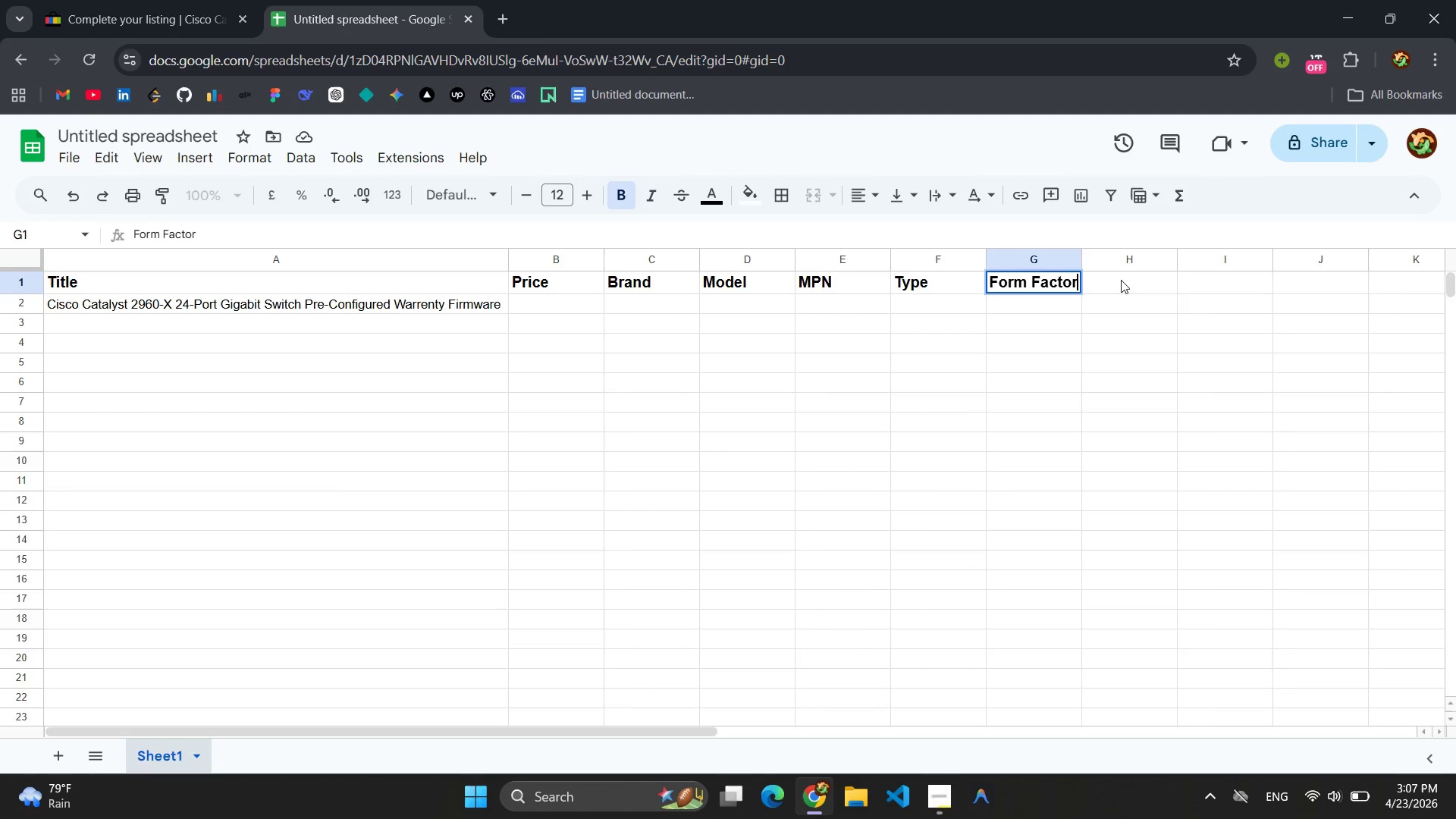 
left_click([1126, 279])
 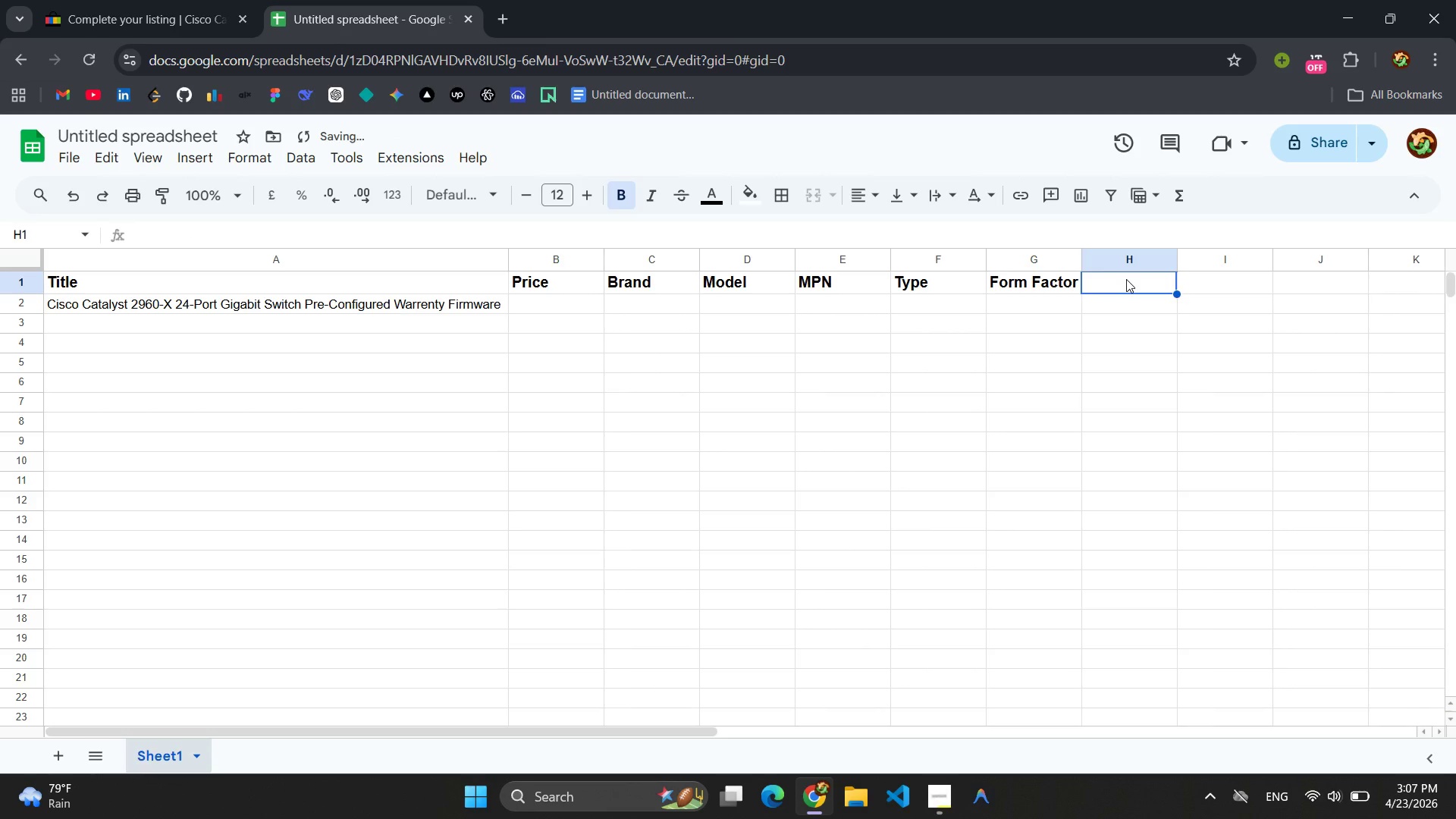 
type(Port Count)
 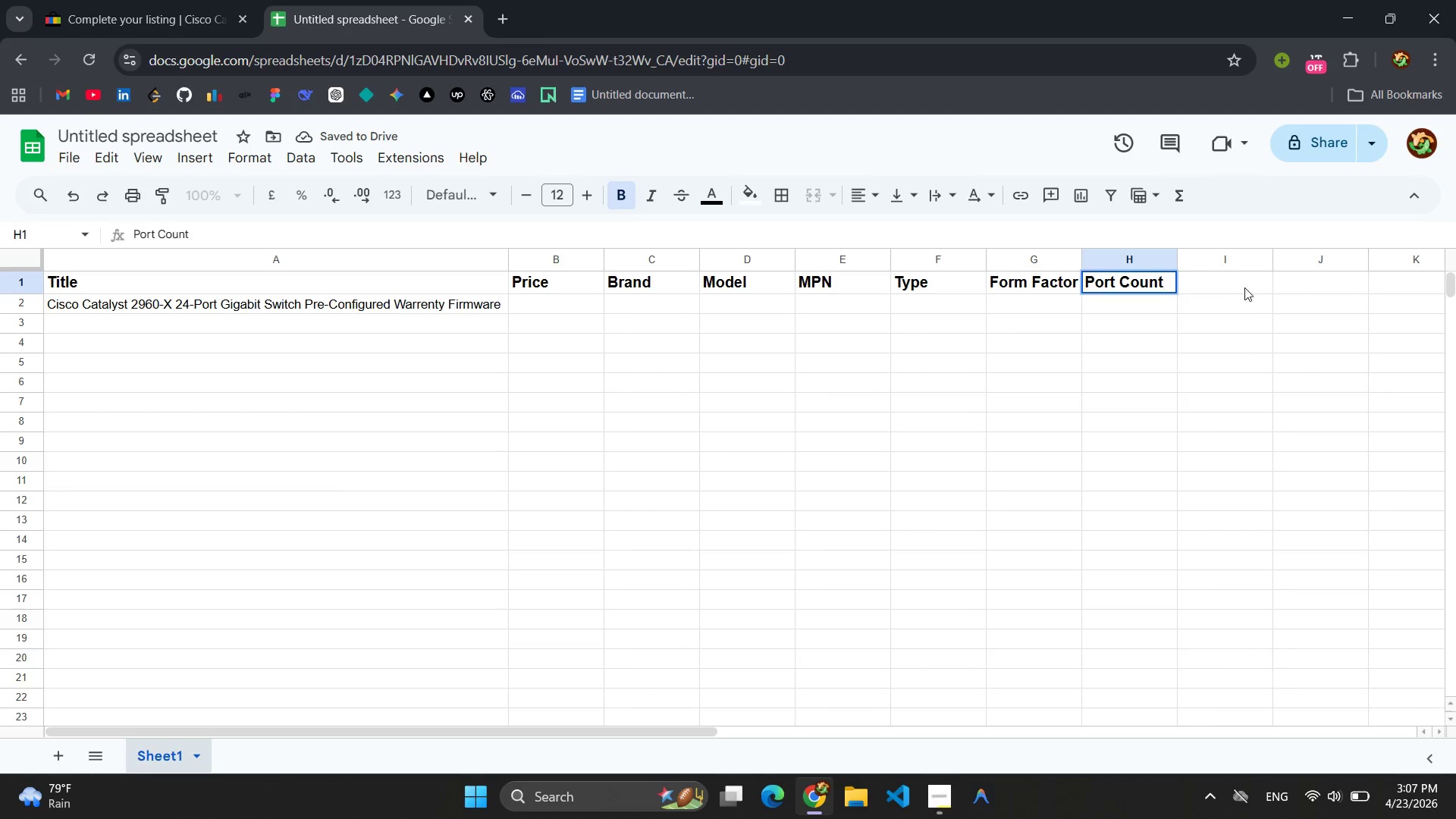 
left_click([1225, 287])
 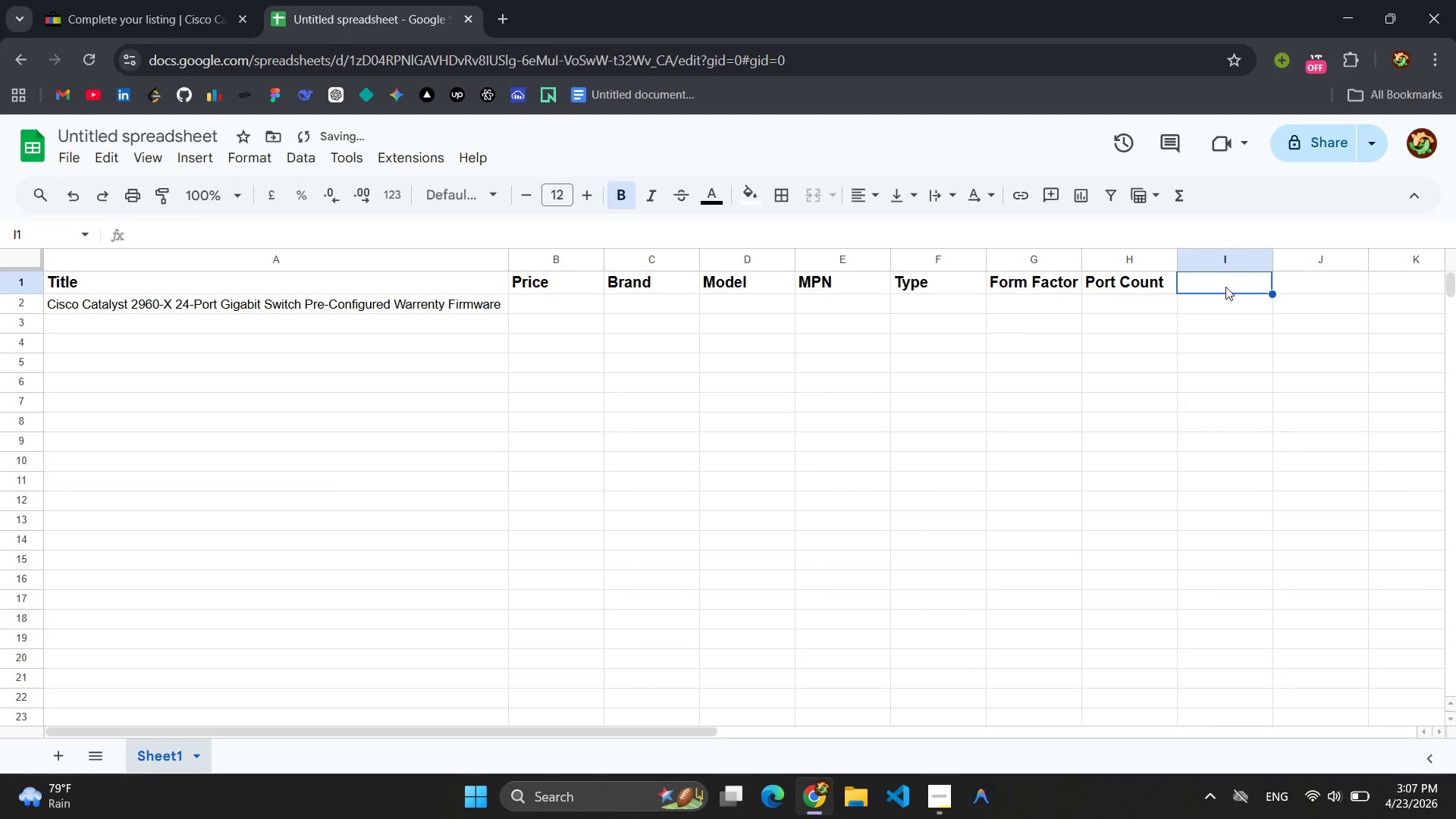 
type(Port Speed)
 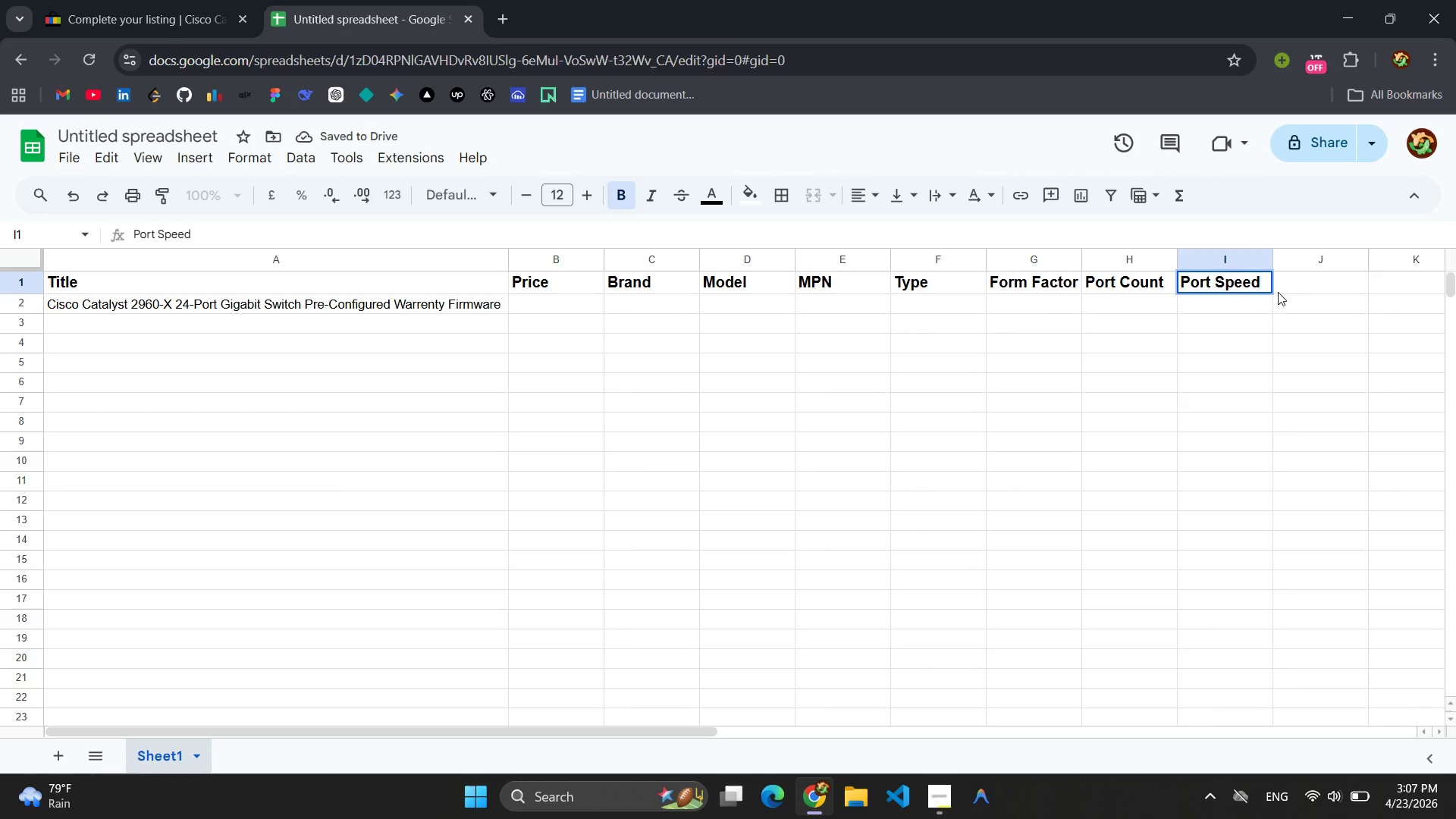 
left_click([1304, 284])
 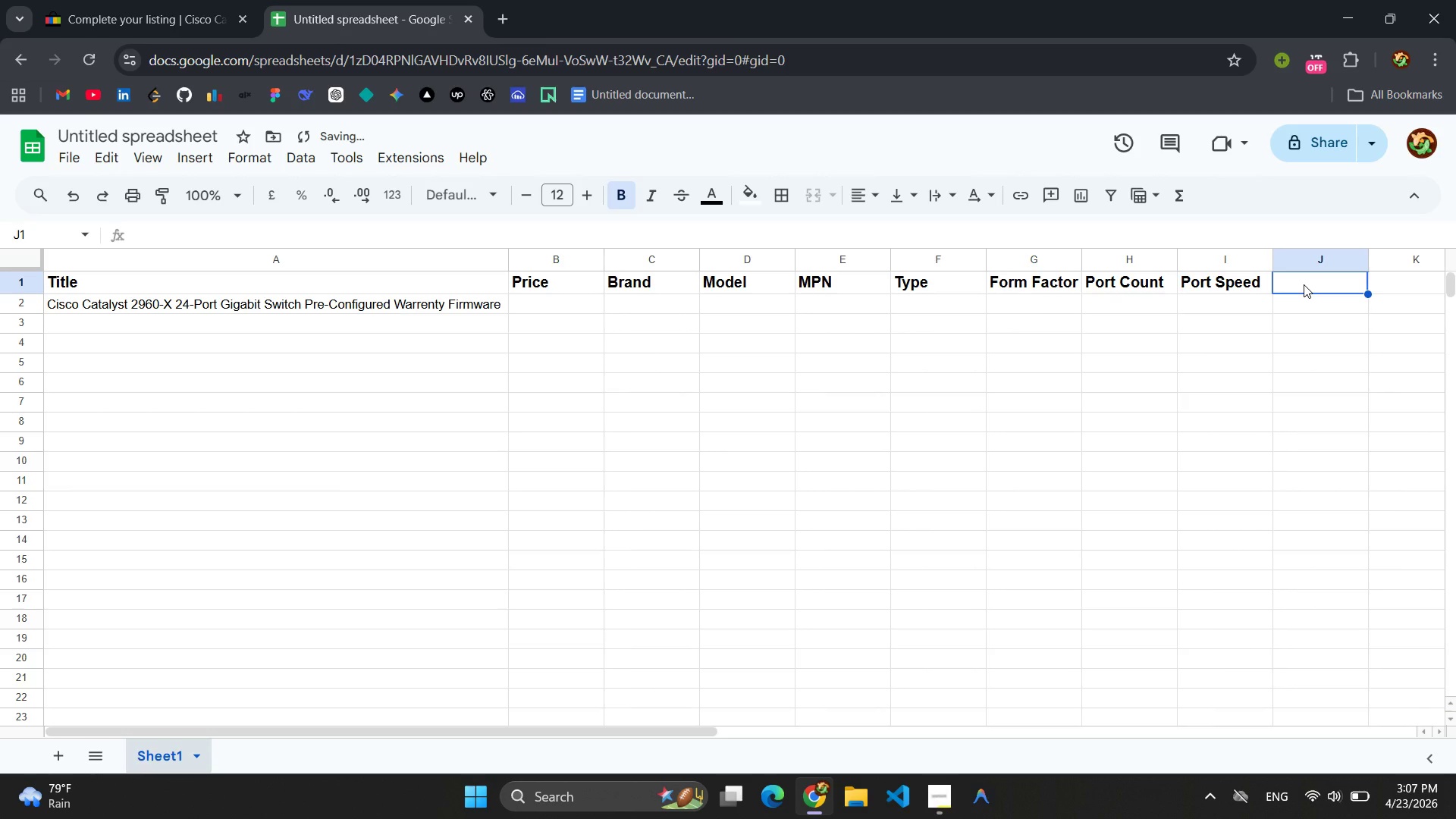 
type(Uplink Ports)
 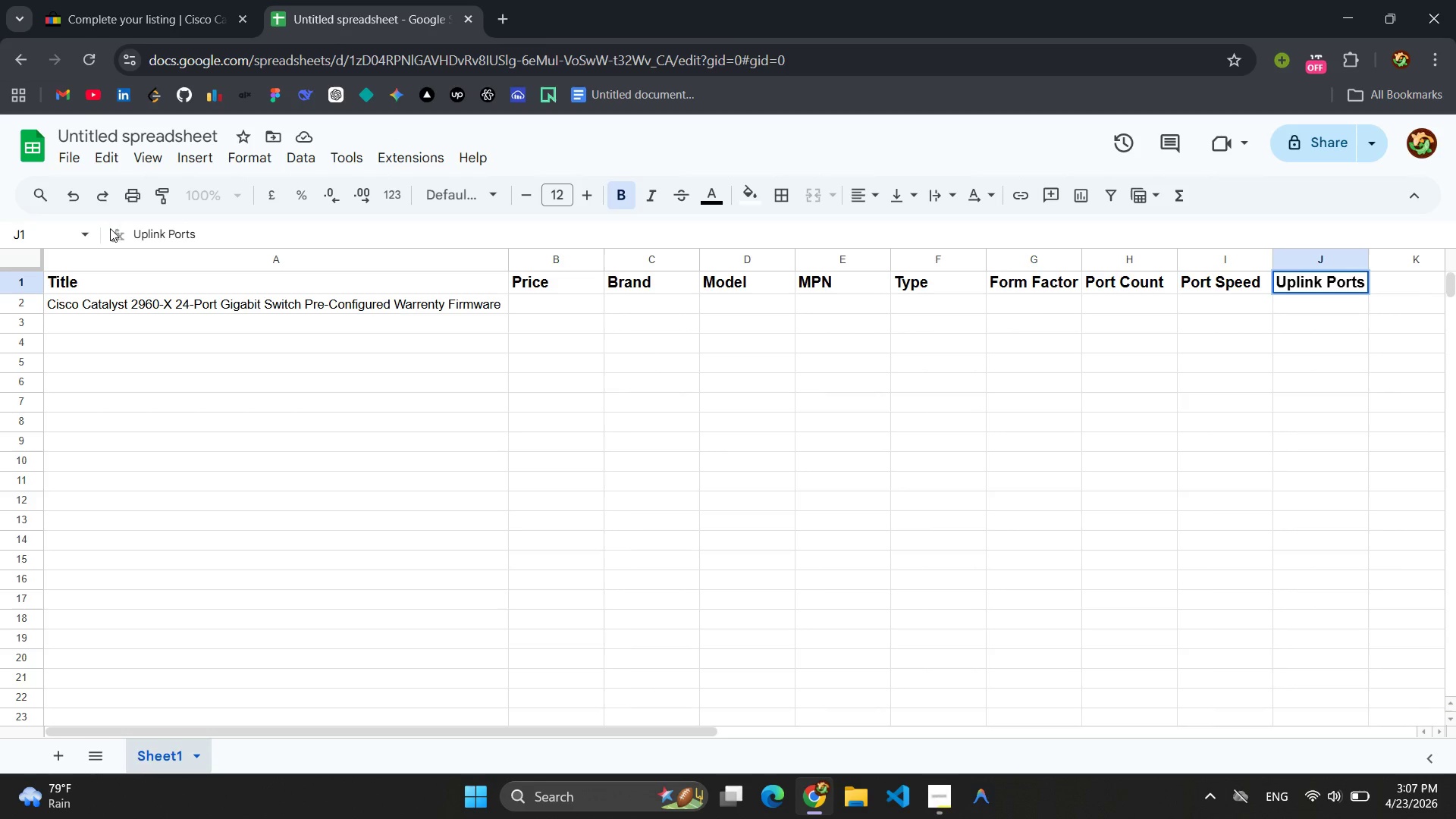 
left_click([30, 287])
 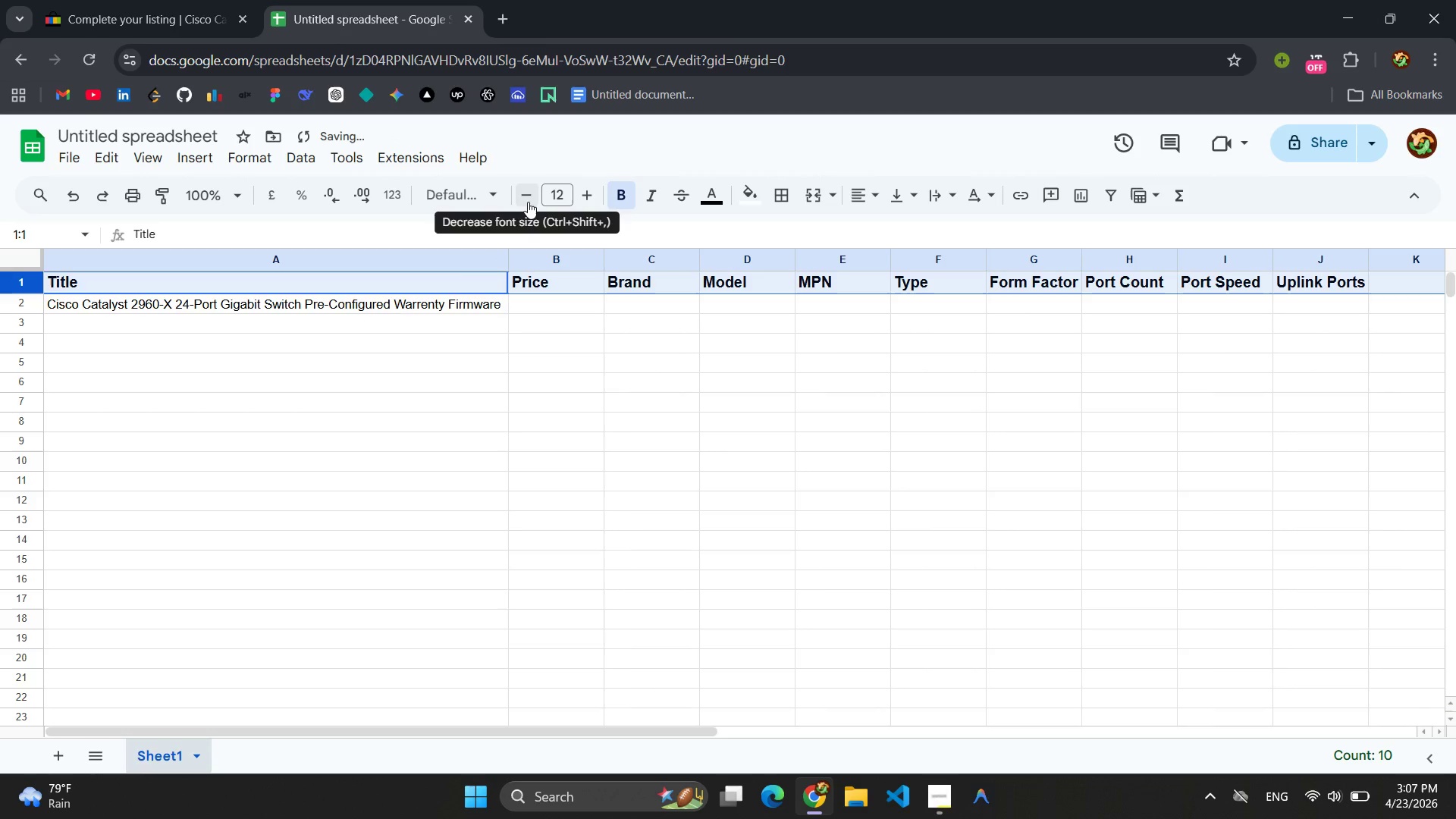 
double_click([528, 202])
 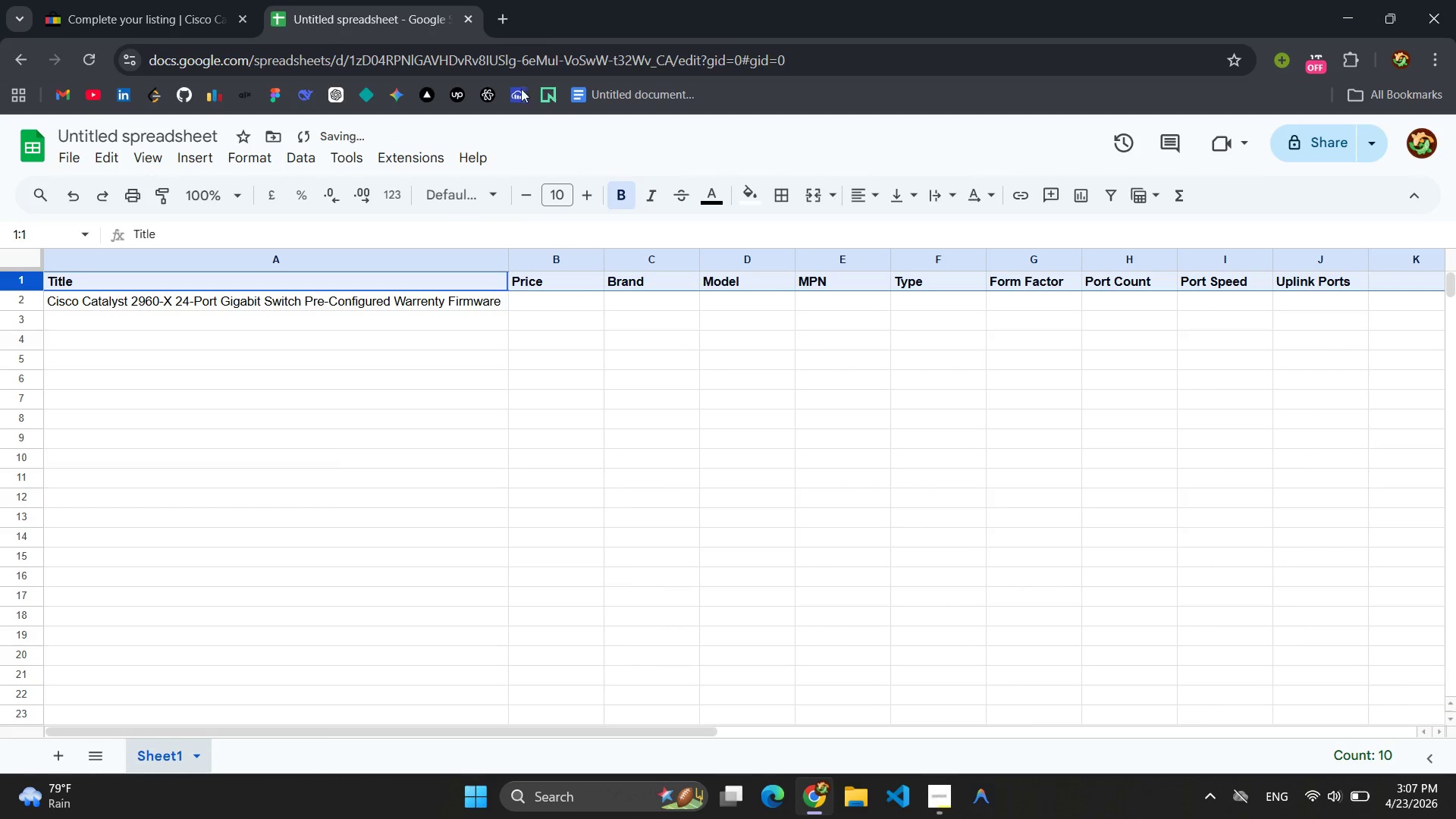 
left_click([137, 2])
 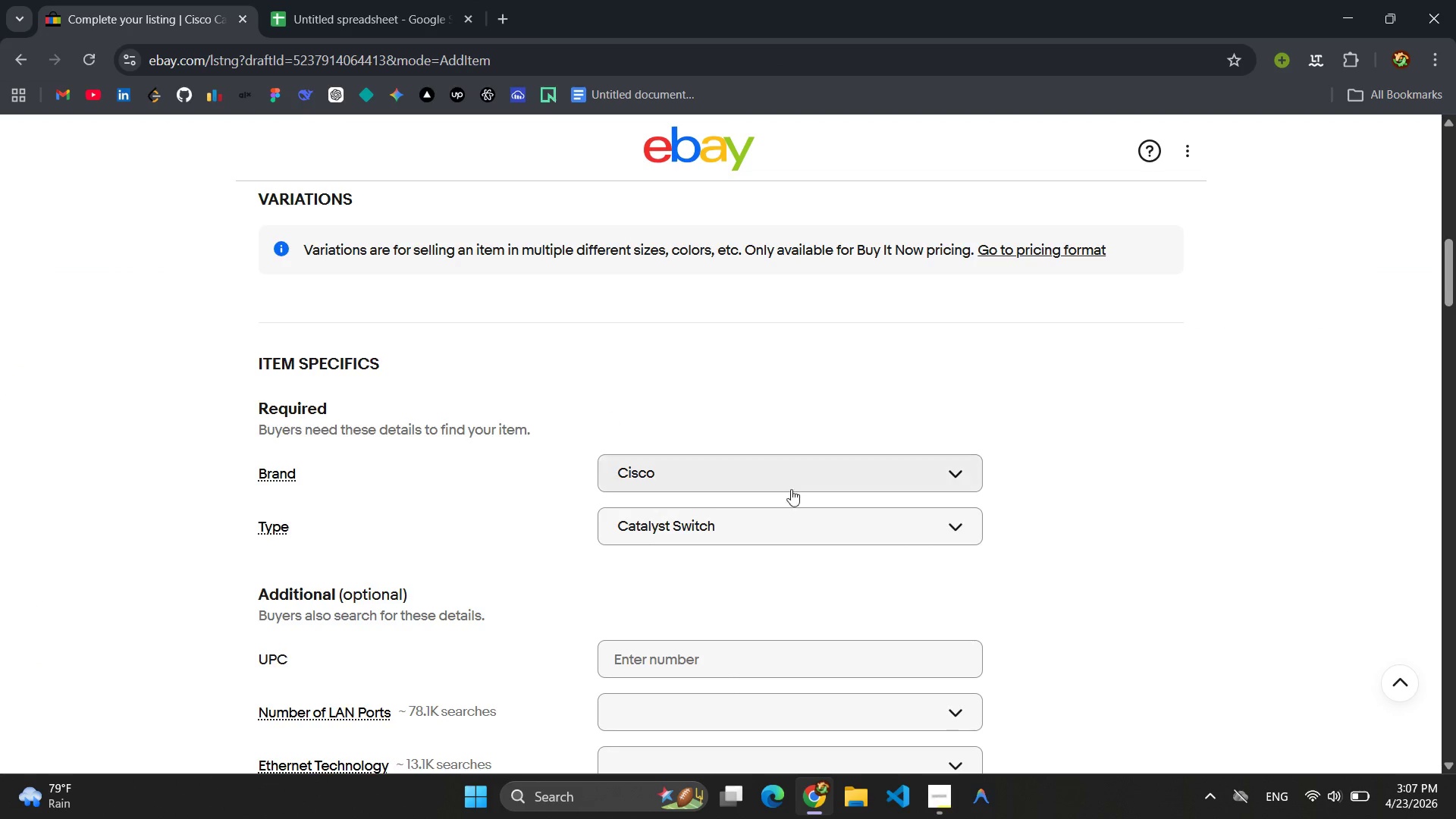 
scroll: coordinate [814, 522], scroll_direction: down, amount: 3.0
 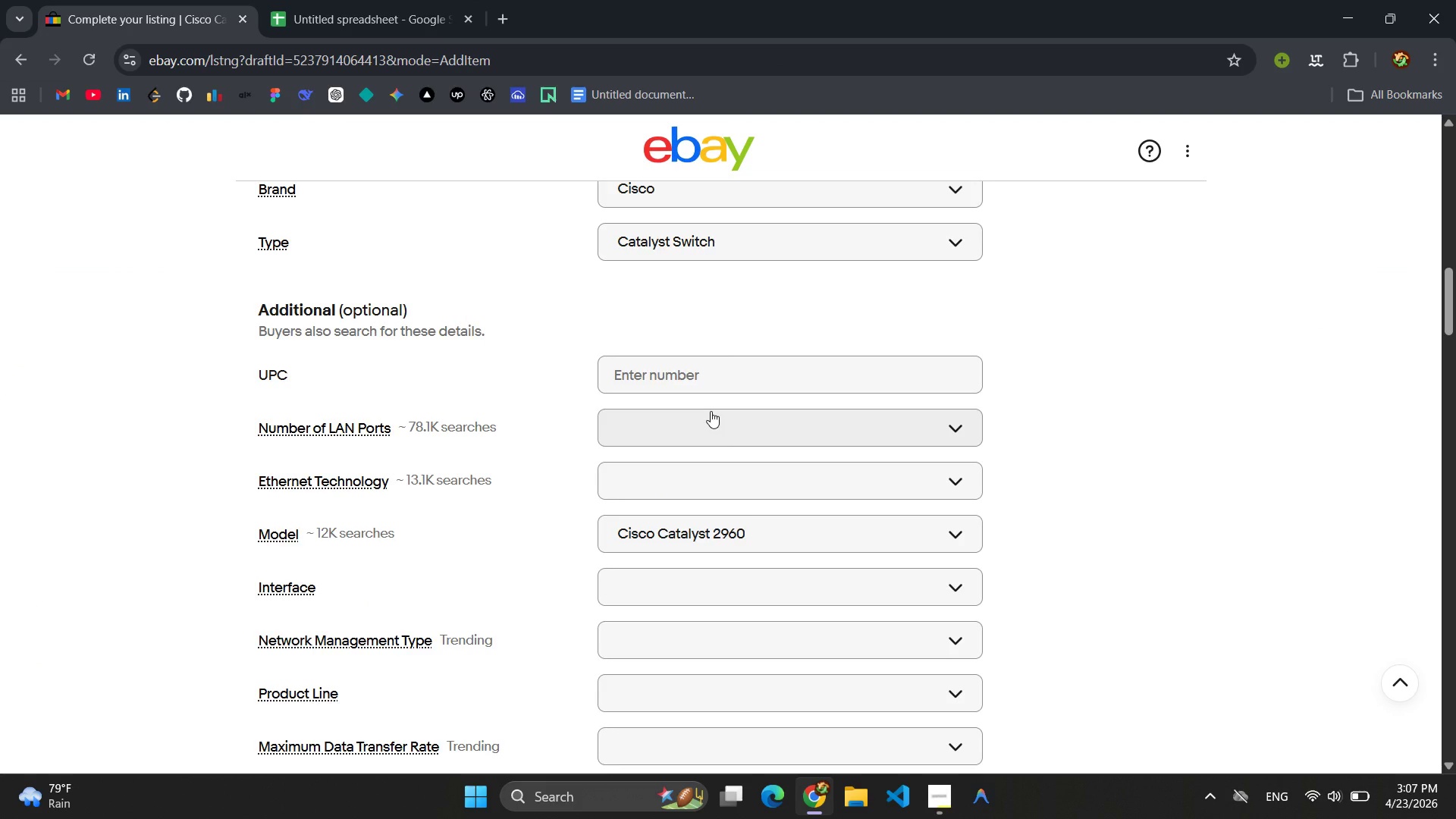 
scroll: coordinate [711, 411], scroll_direction: up, amount: 2.0
 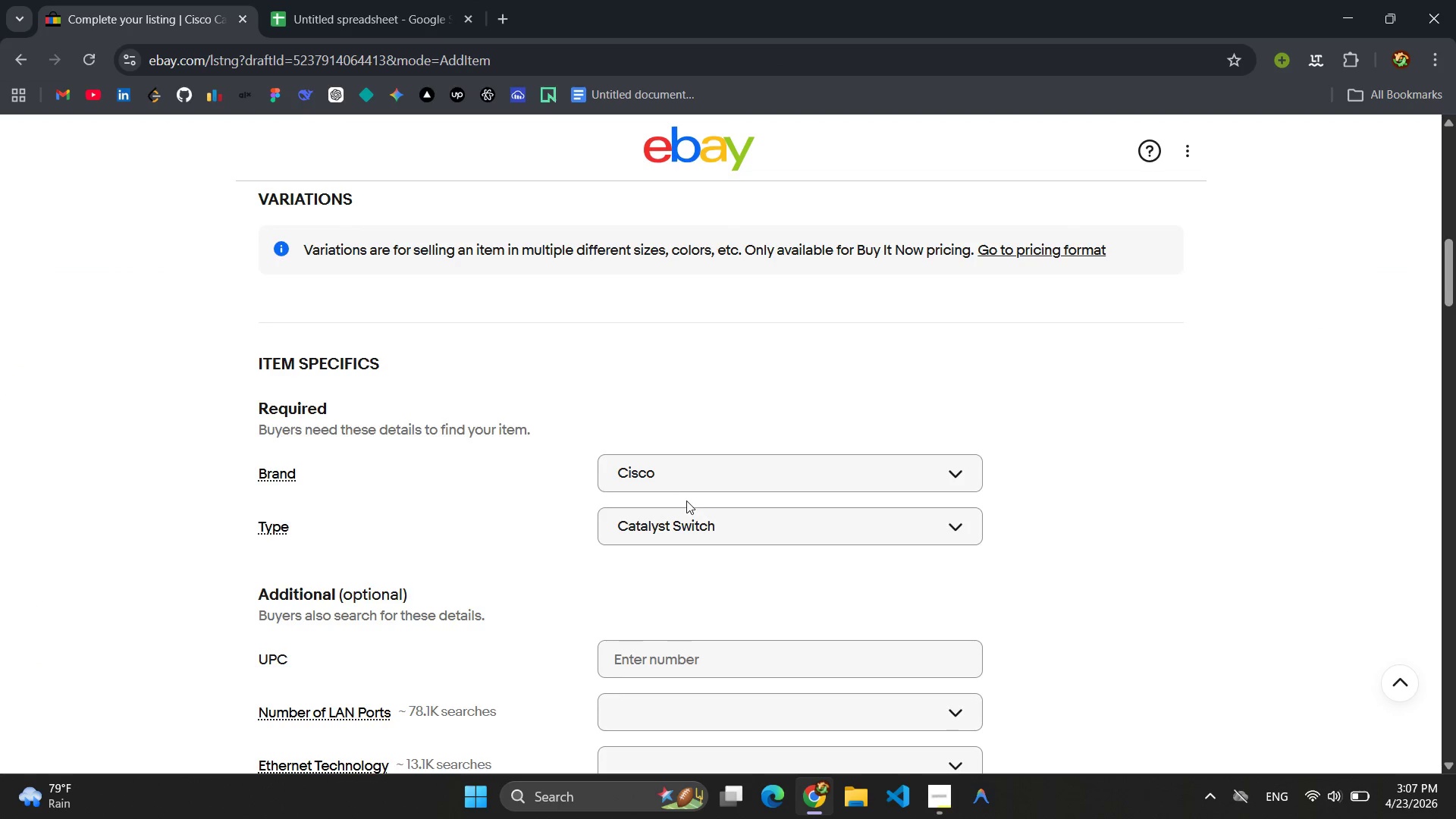 
left_click([691, 522])
 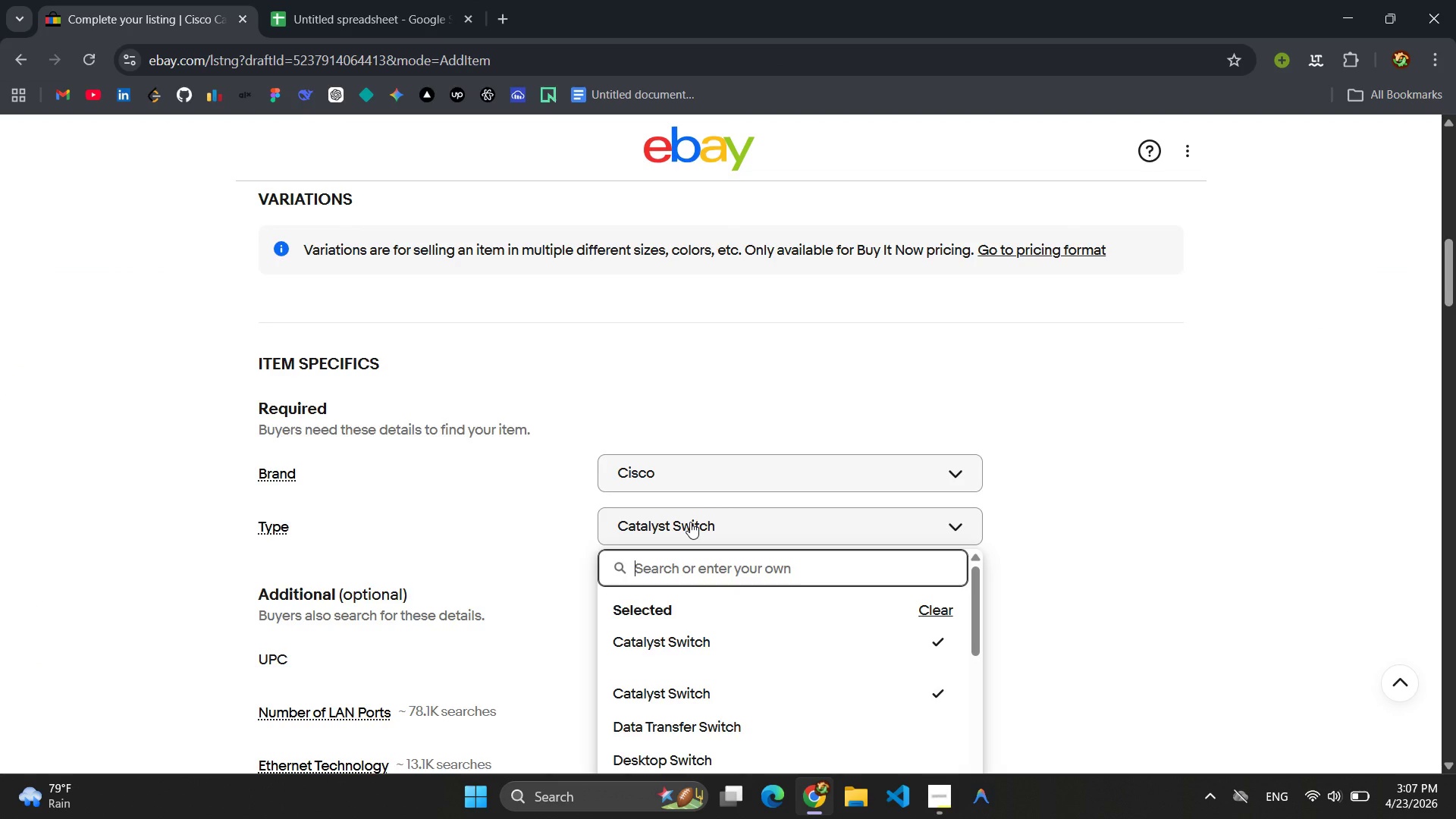 
type(Enterprise Netwoek)
key(Backspace)
type(rk)
key(Backspace)
key(Backspace)
key(Backspace)
type(rk Swic)
key(Backspace)
type(tch)
 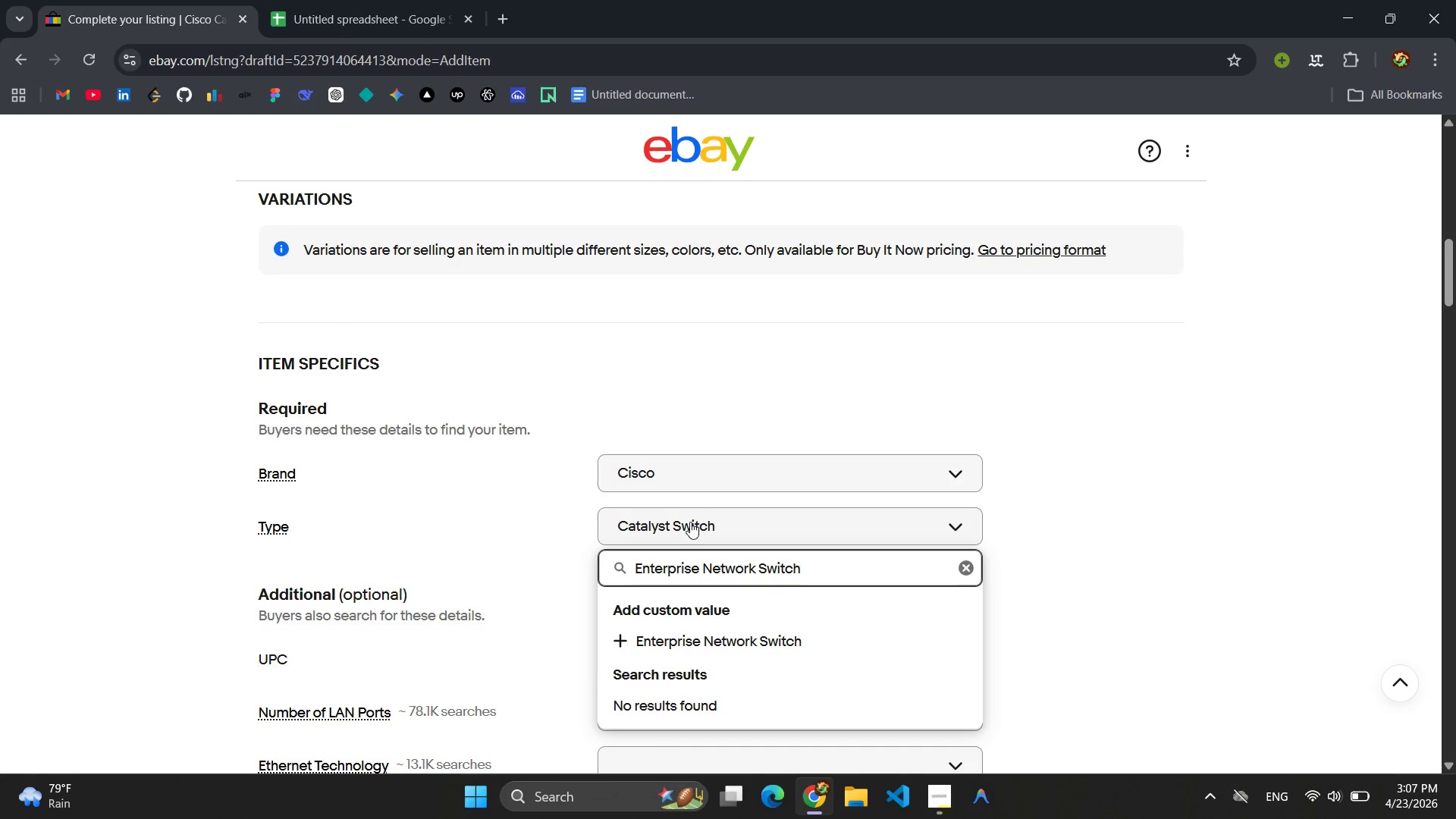 
wait(8.0)
 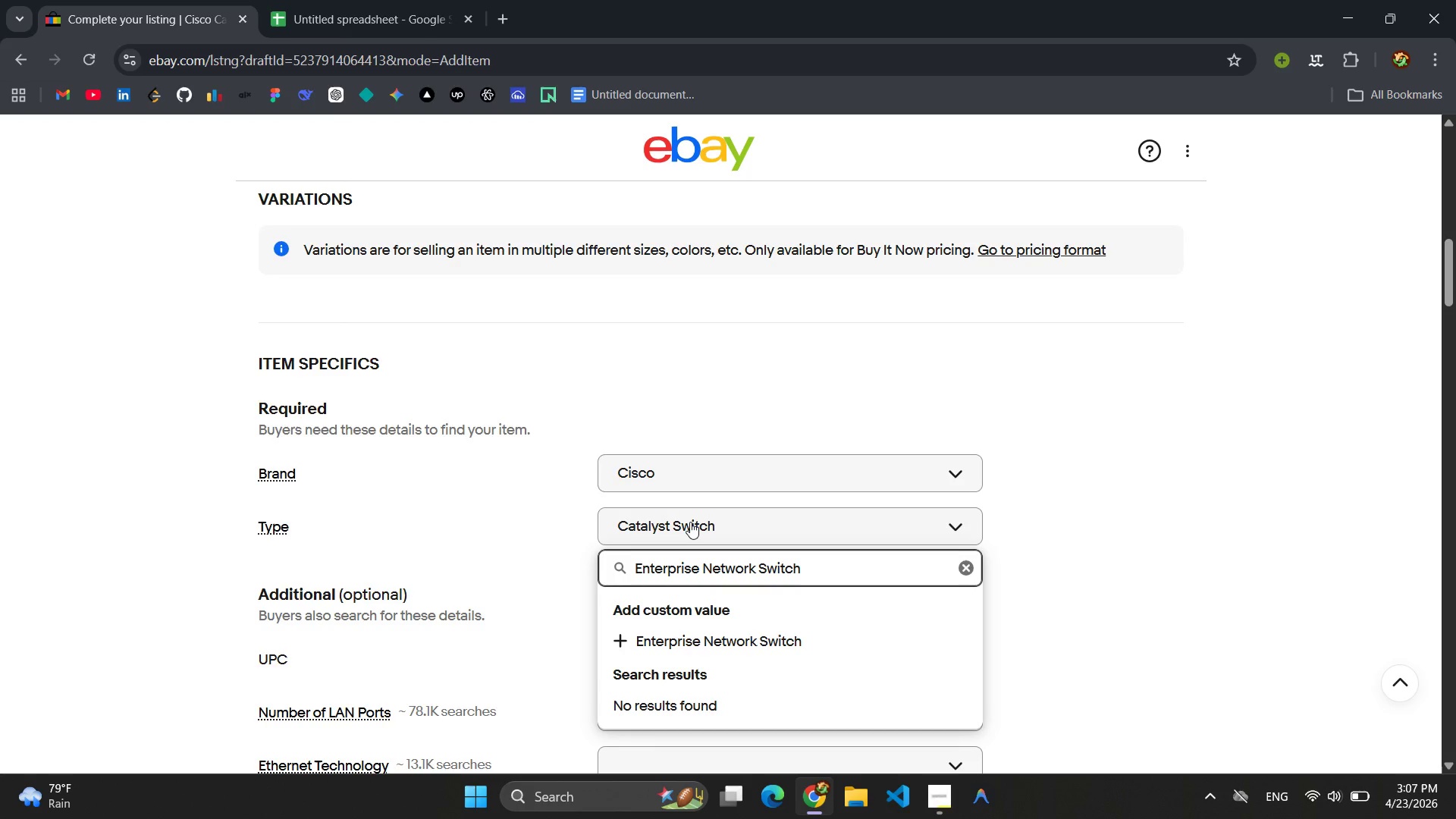 
key(Control+ControlLeft)
 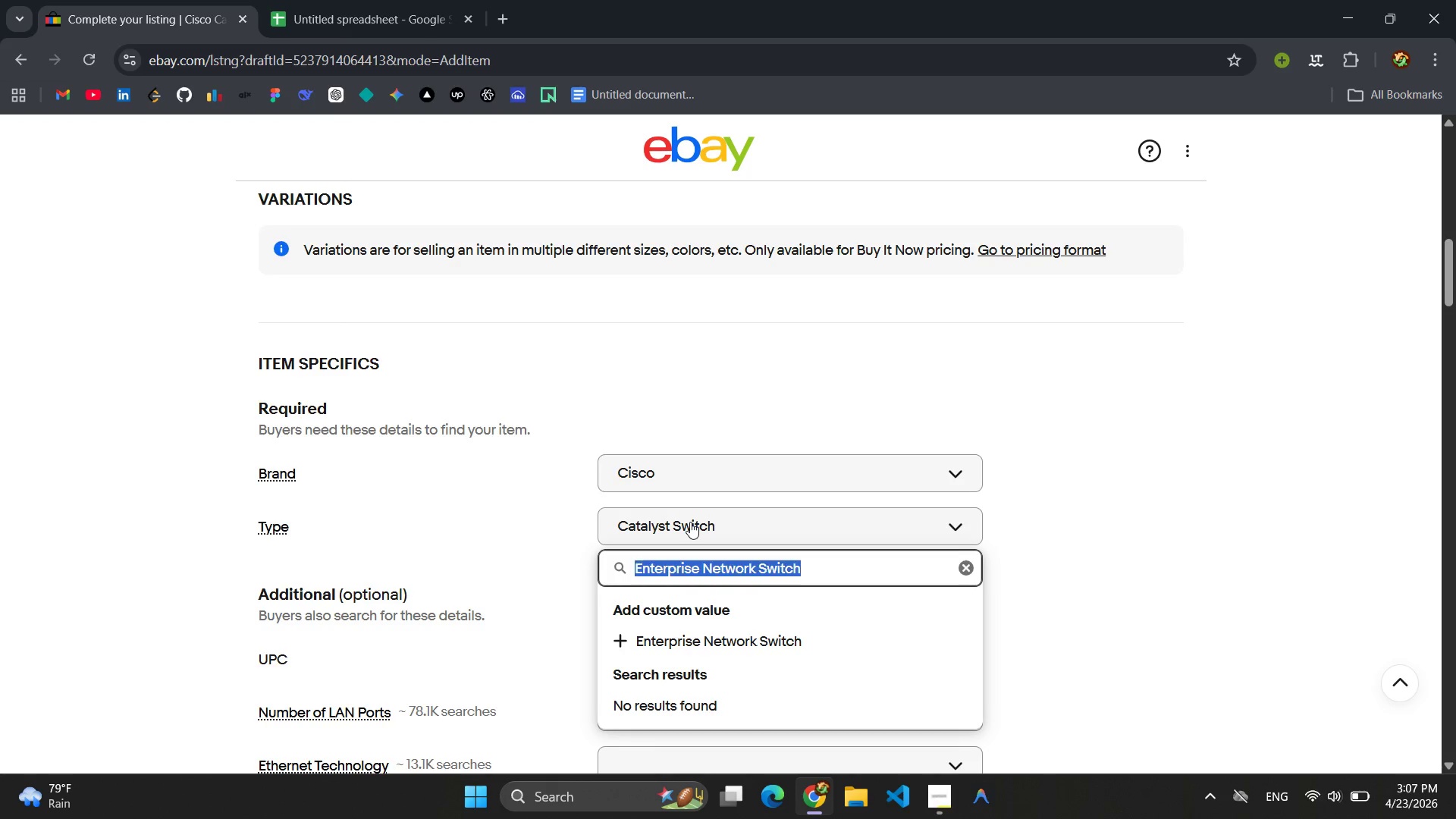 
key(Control+A)
 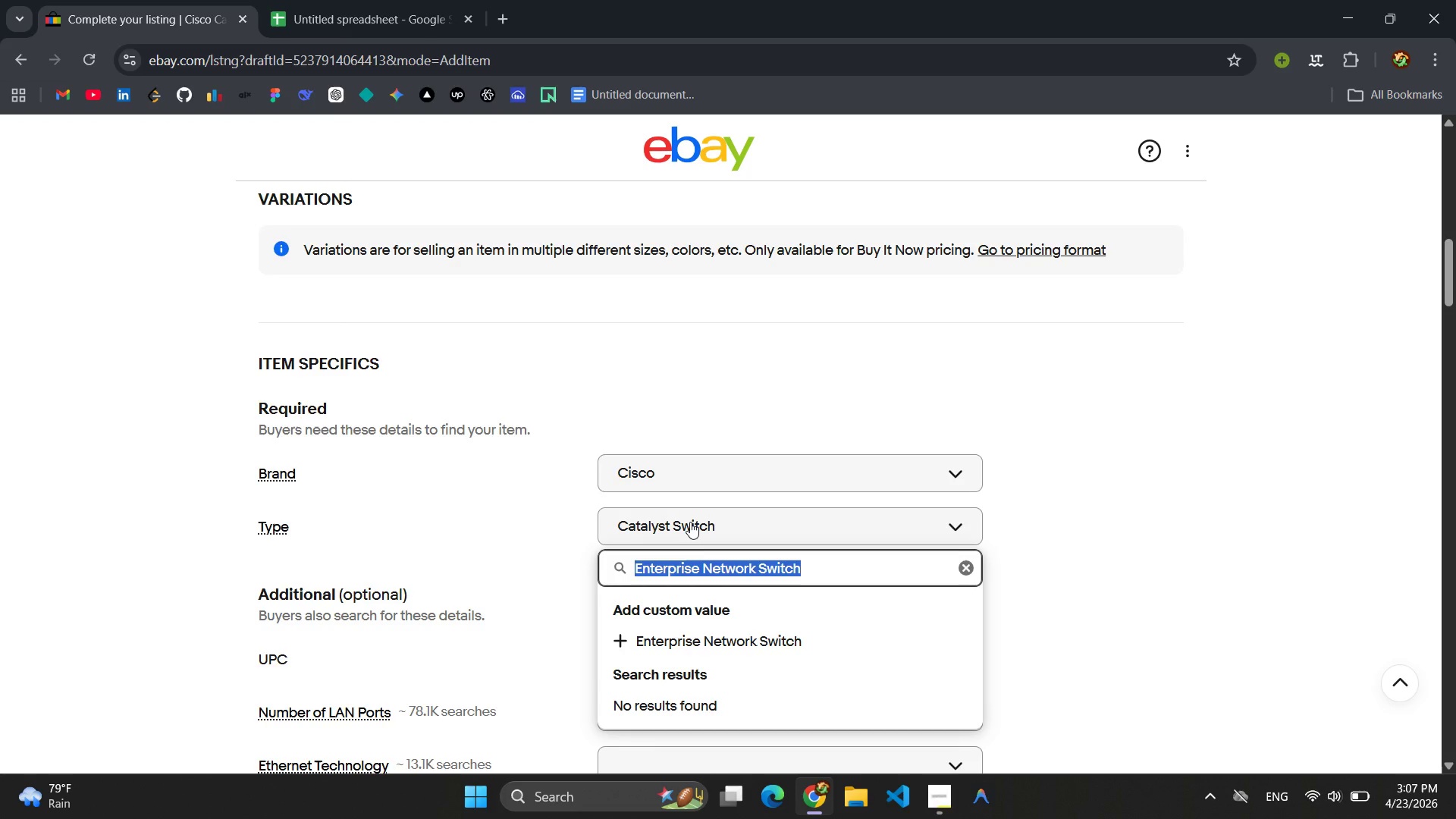 
key(Control+C)
 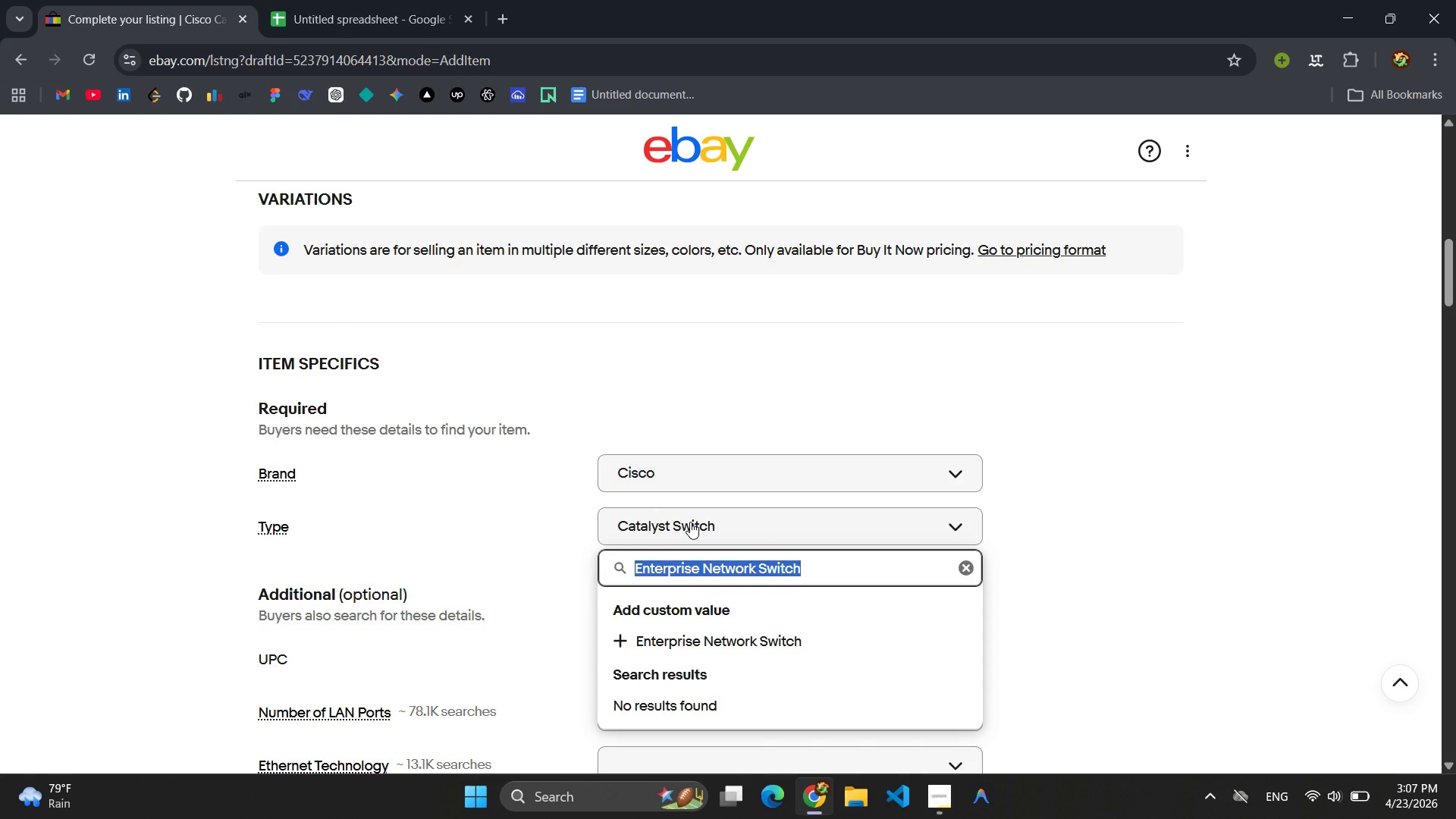 
key(Enter)
 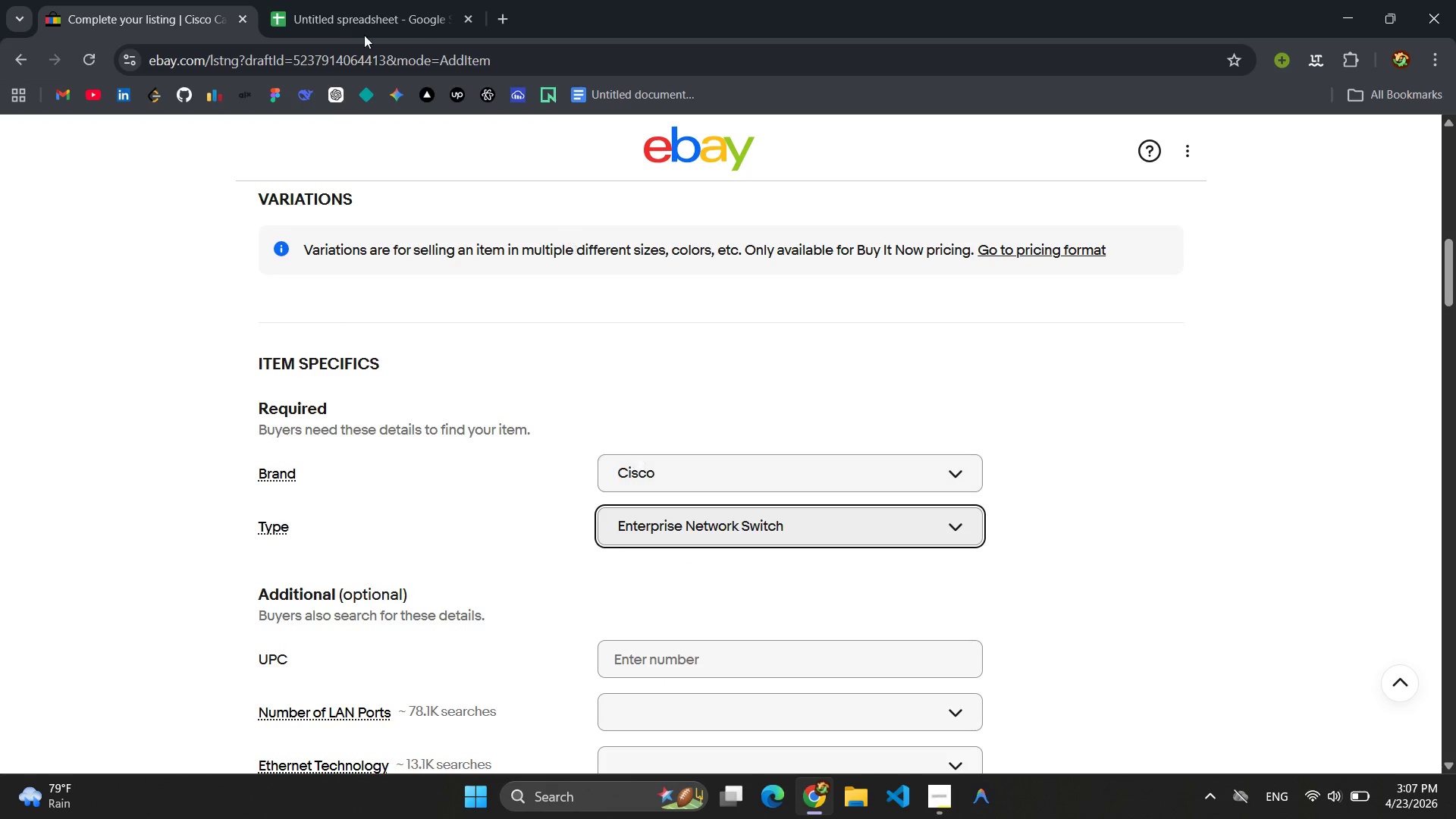 
left_click([327, 0])
 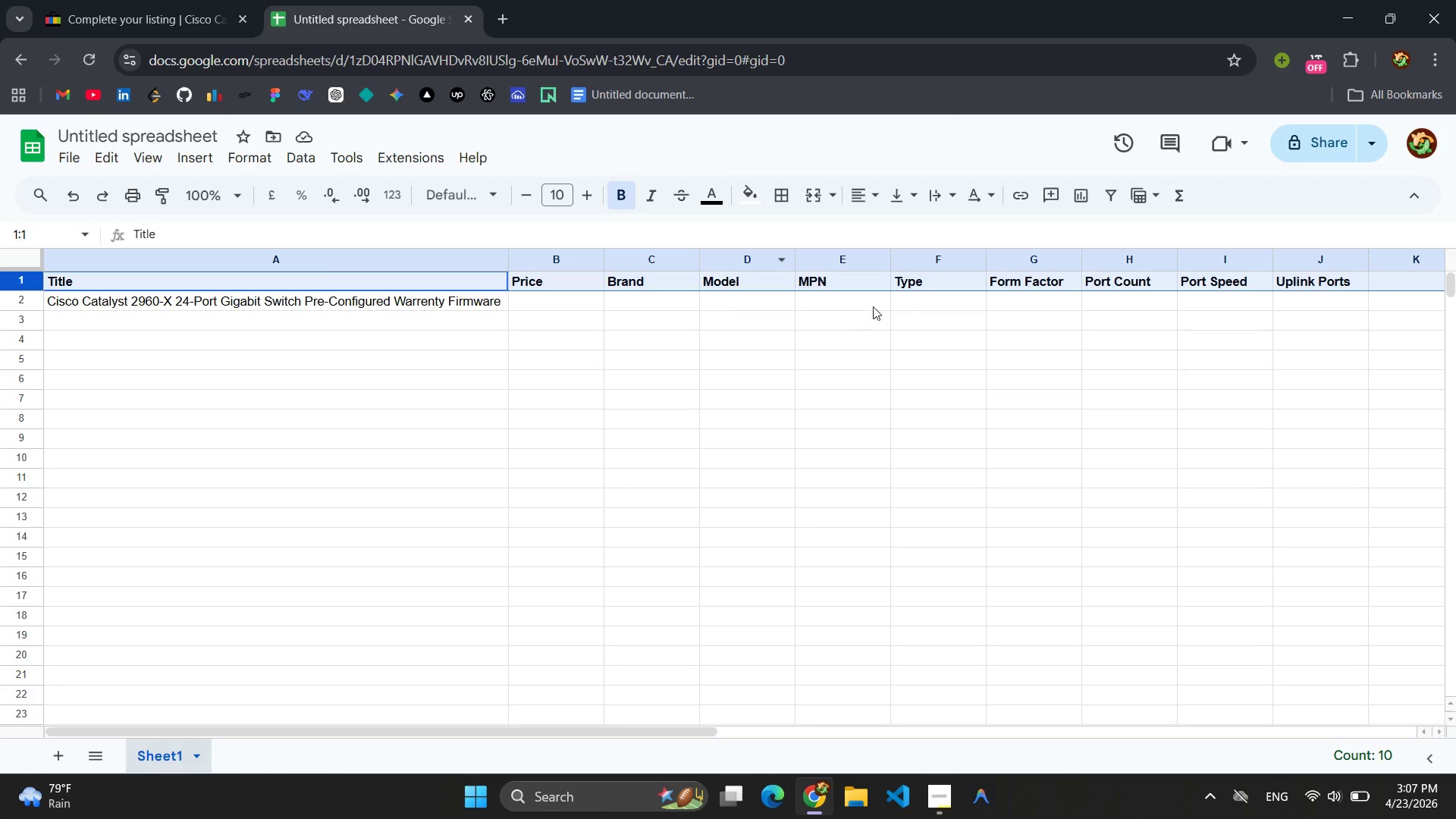 
left_click([920, 306])
 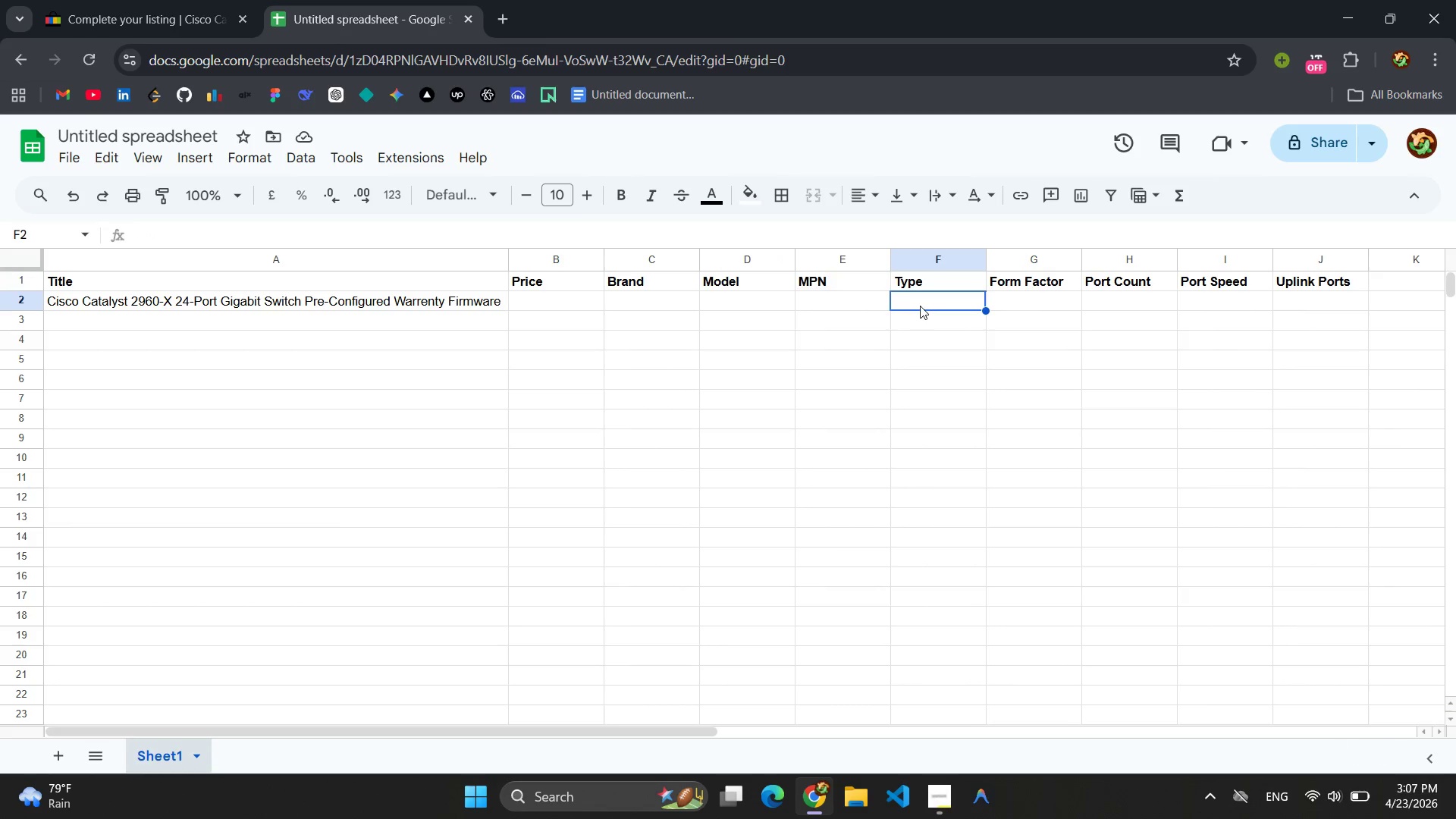 
key(Control+V)
 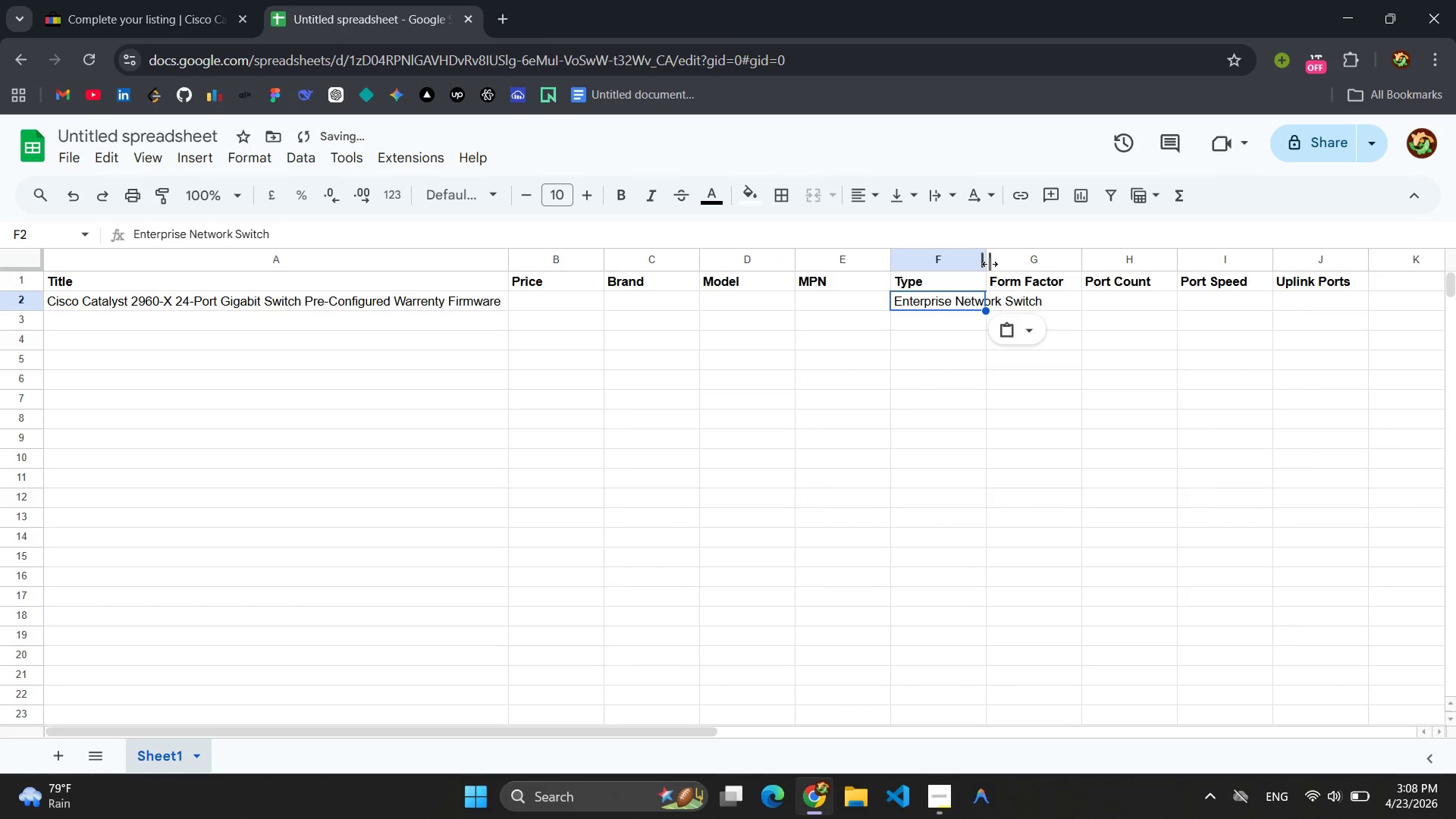 
left_click_drag(start_coordinate=[990, 264], to_coordinate=[1058, 258])
 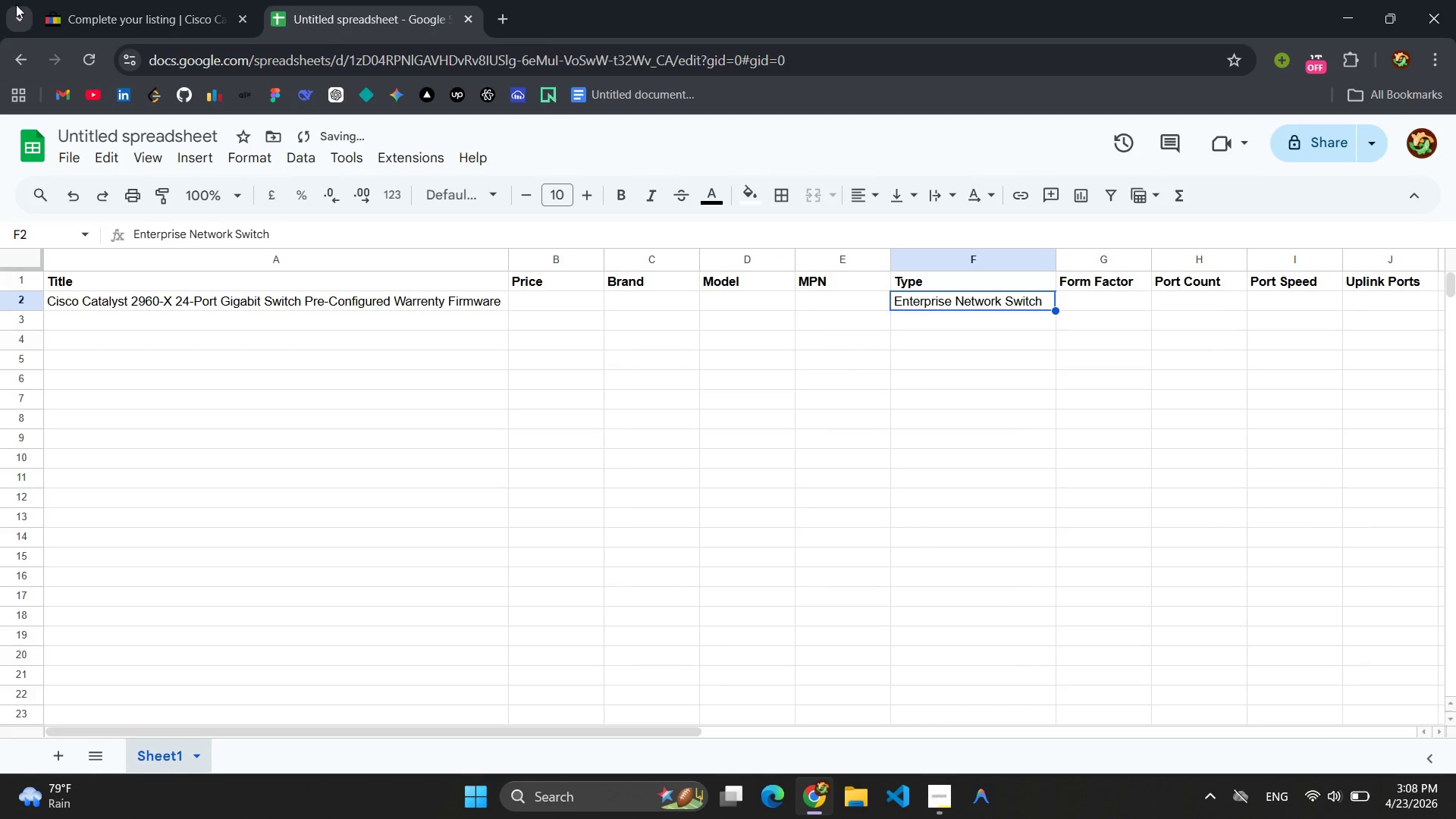 
left_click([139, 0])
 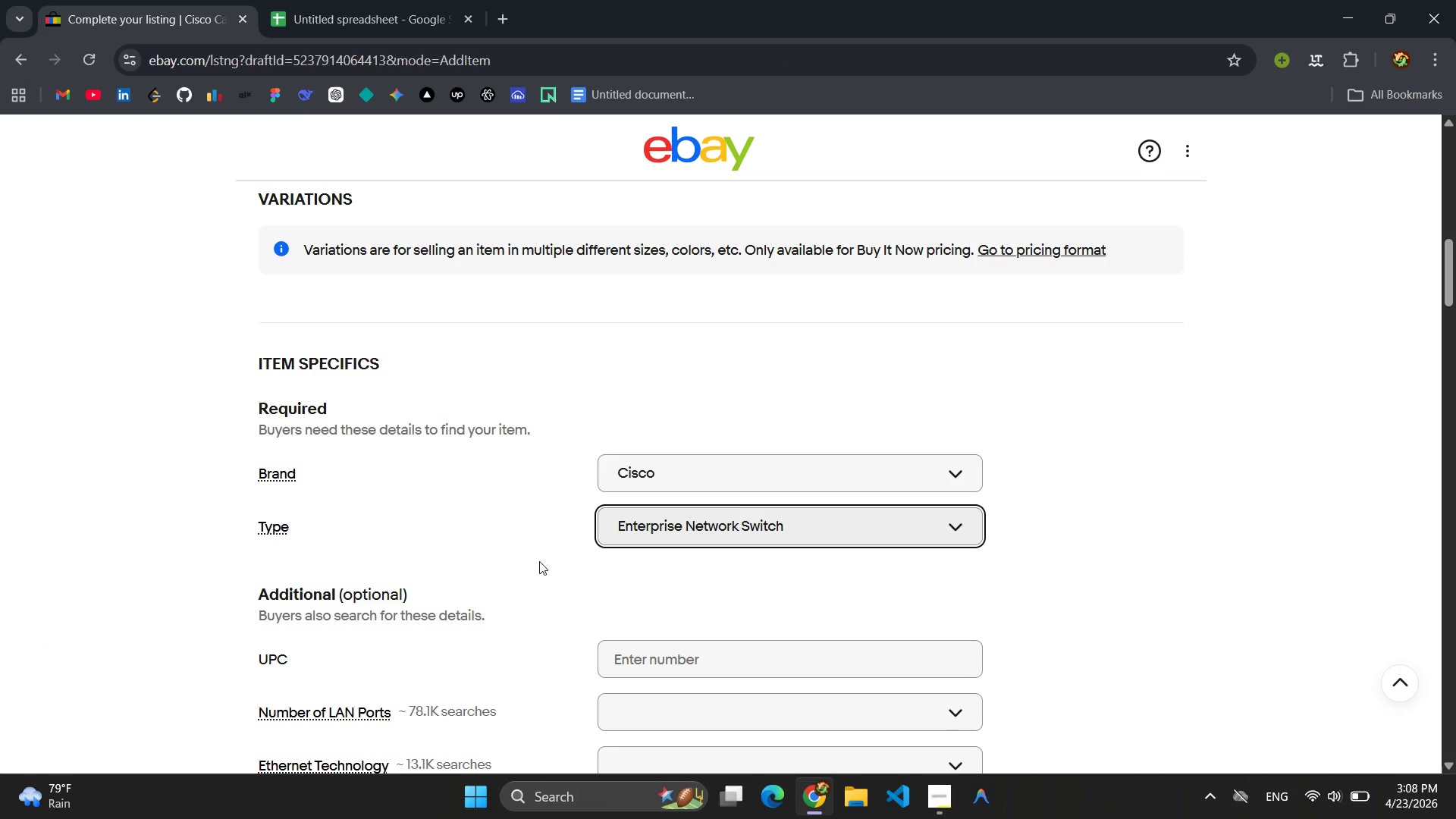 
wait(7.78)
 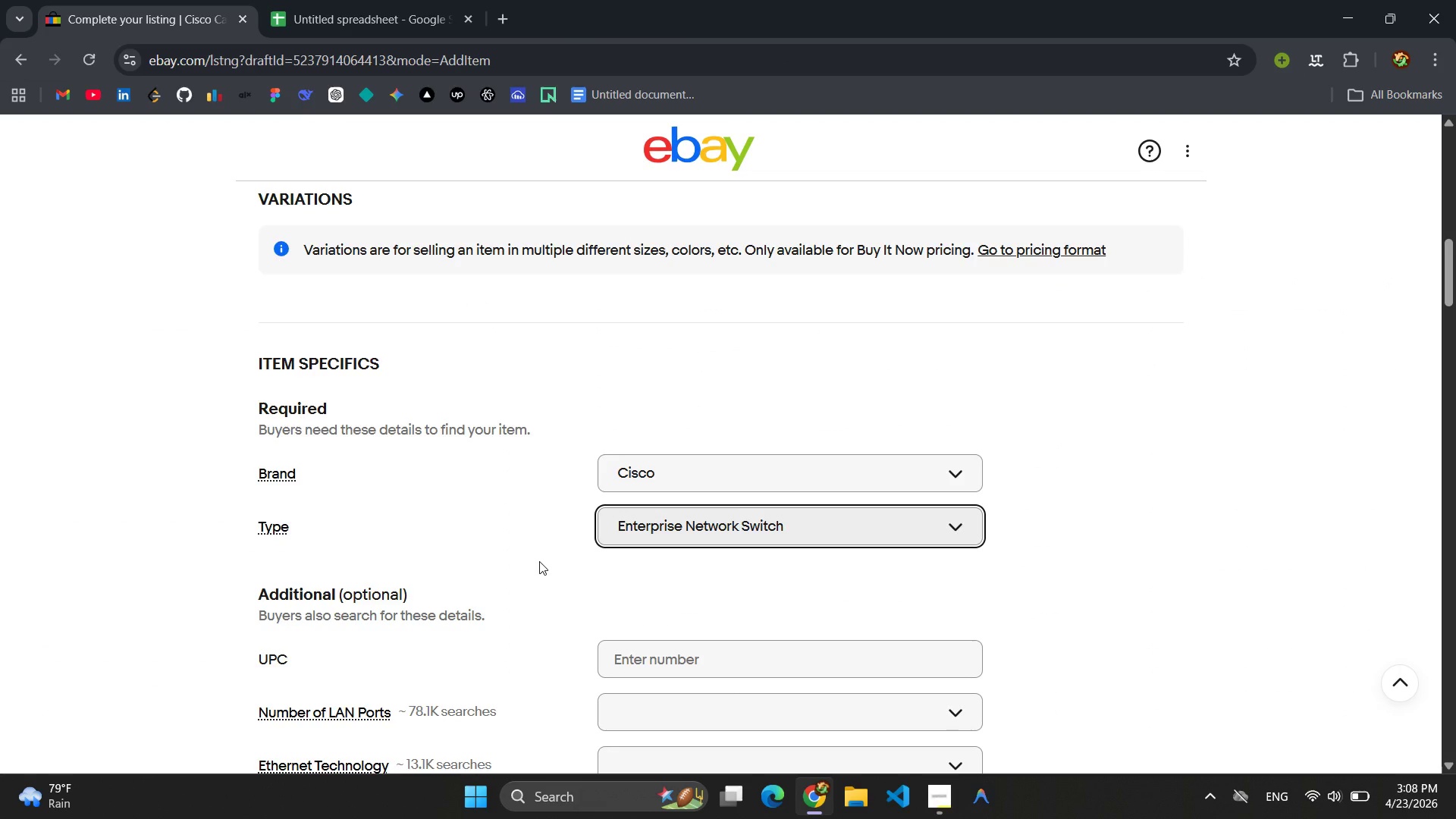 
scroll: coordinate [664, 586], scroll_direction: down, amount: 1.0
 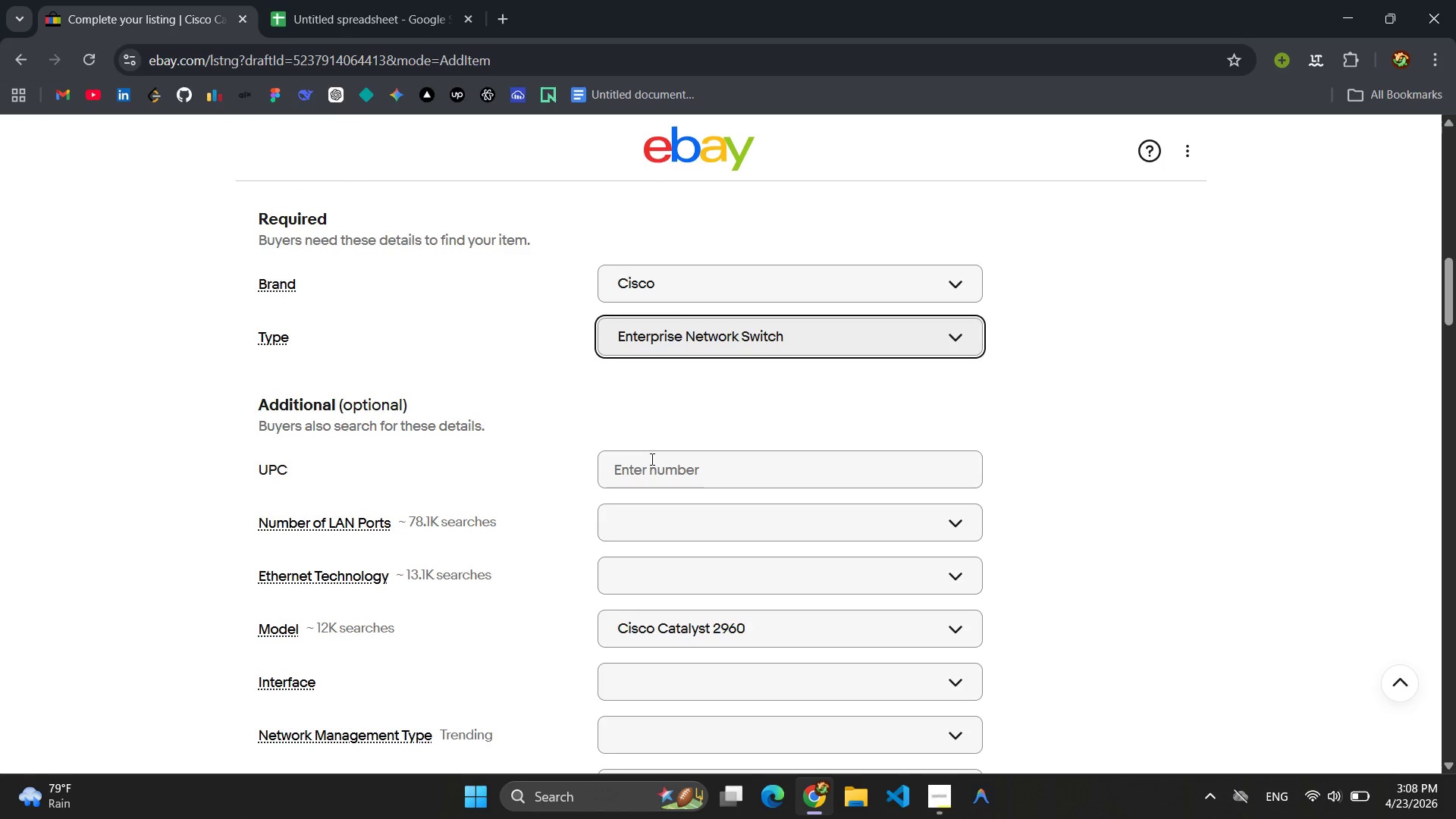 
left_click([654, 418])
 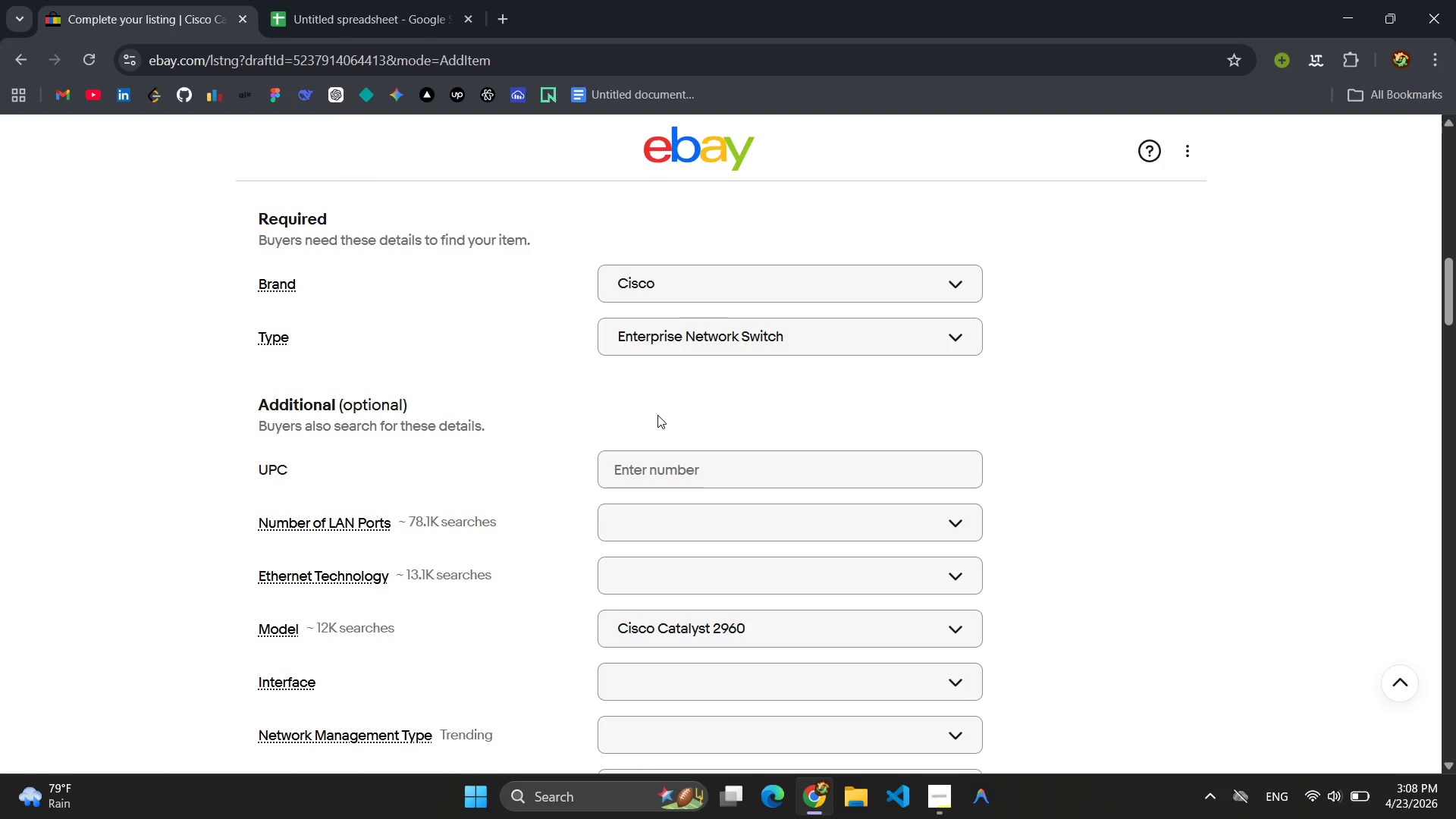 
left_click([698, 638])
 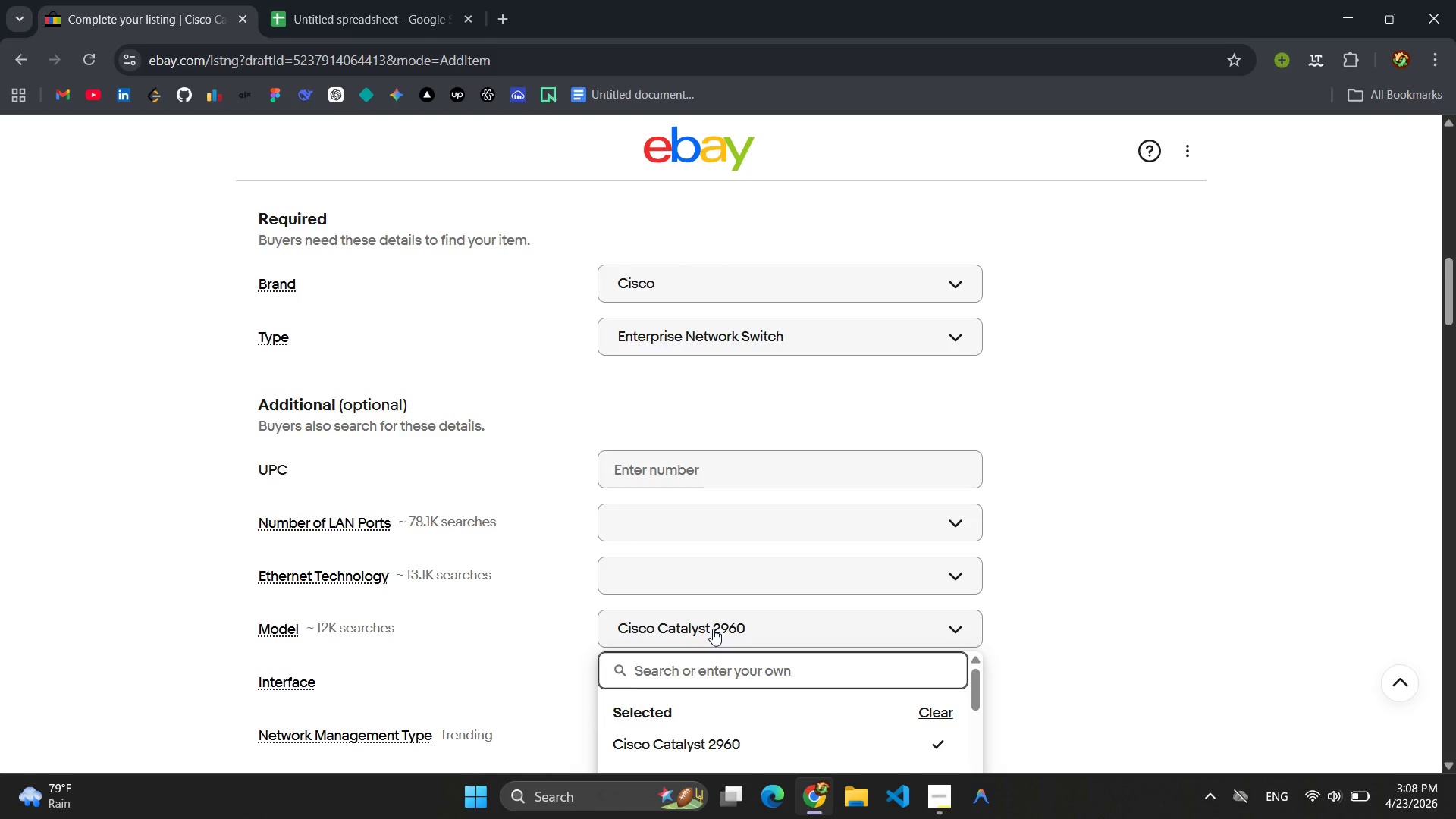 
wait(7.05)
 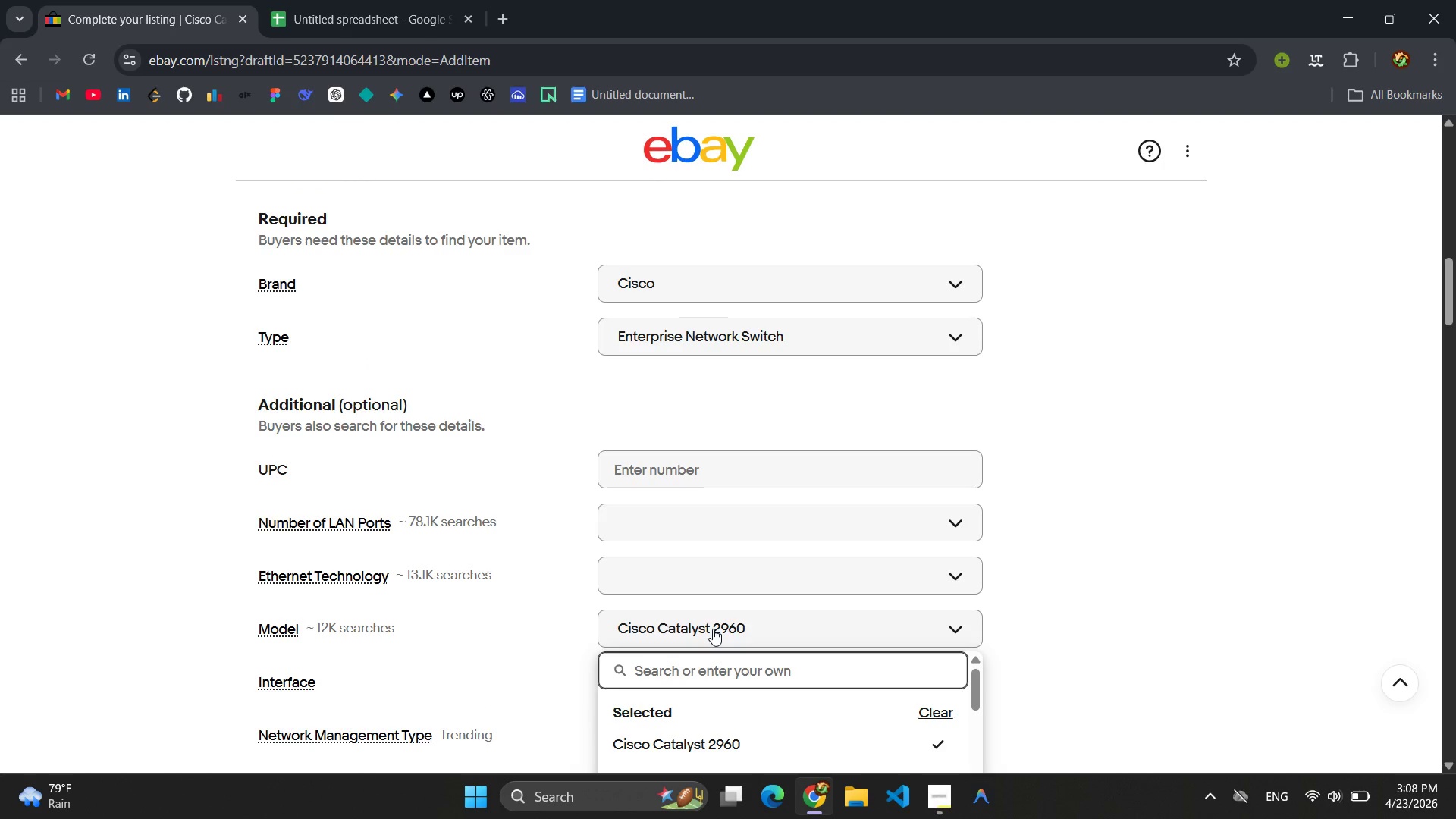 
type(Cat)
key(Backspace)
key(Backspace)
key(Backspace)
type(Cisco Catalysit)
key(Backspace)
key(Backspace)
type(t )
 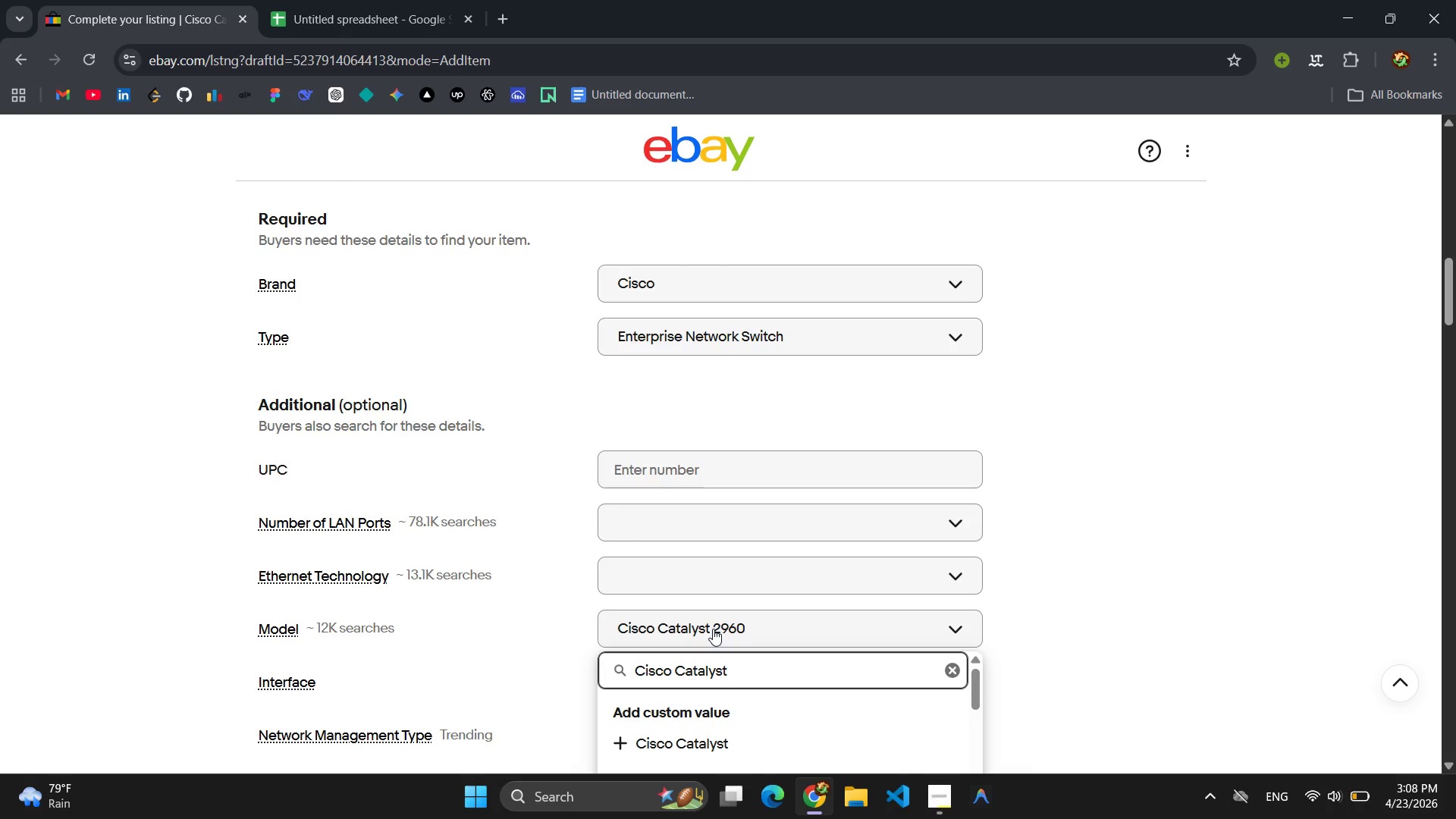 
wait(11.25)
 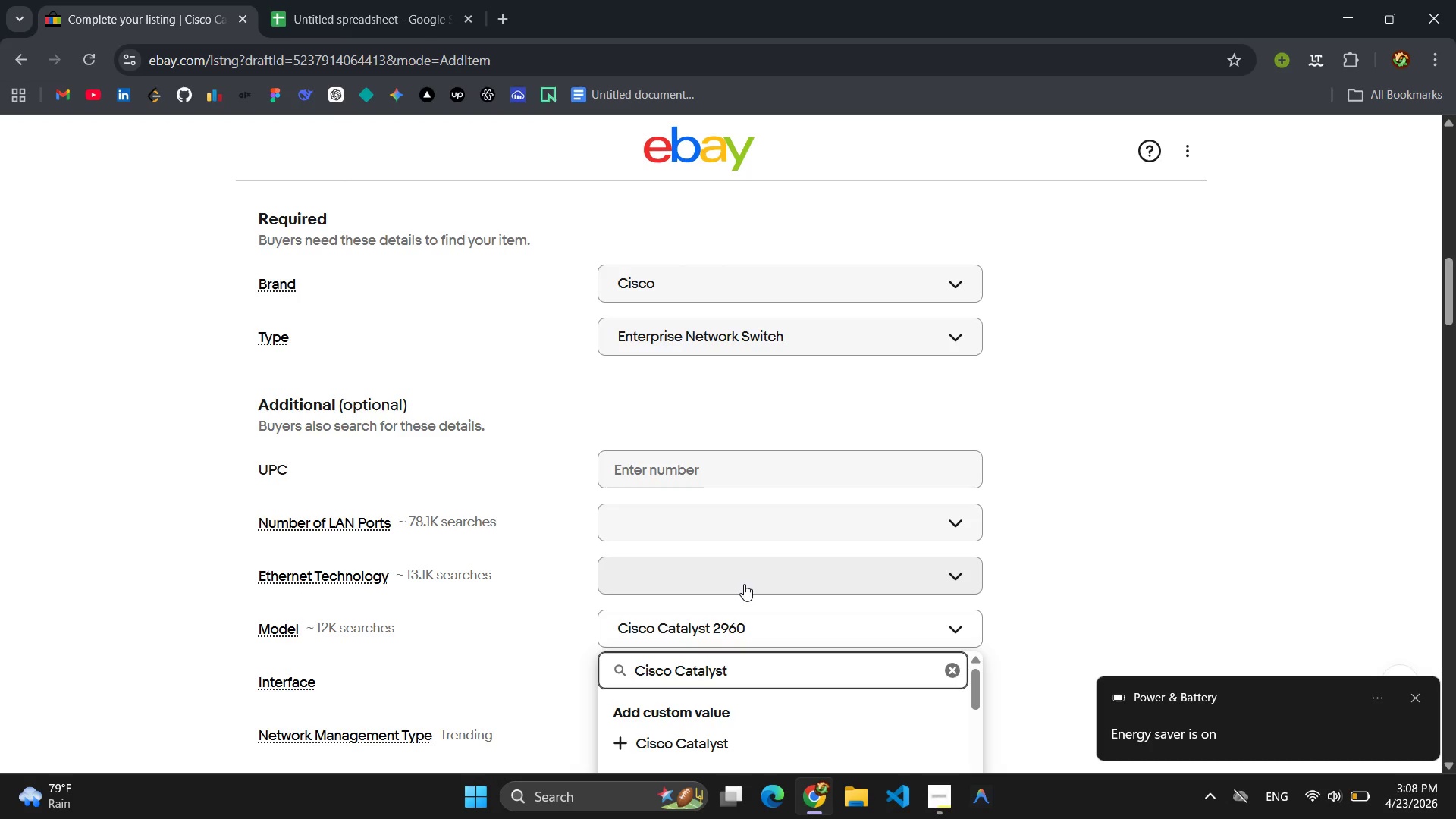 
type(290-X)
 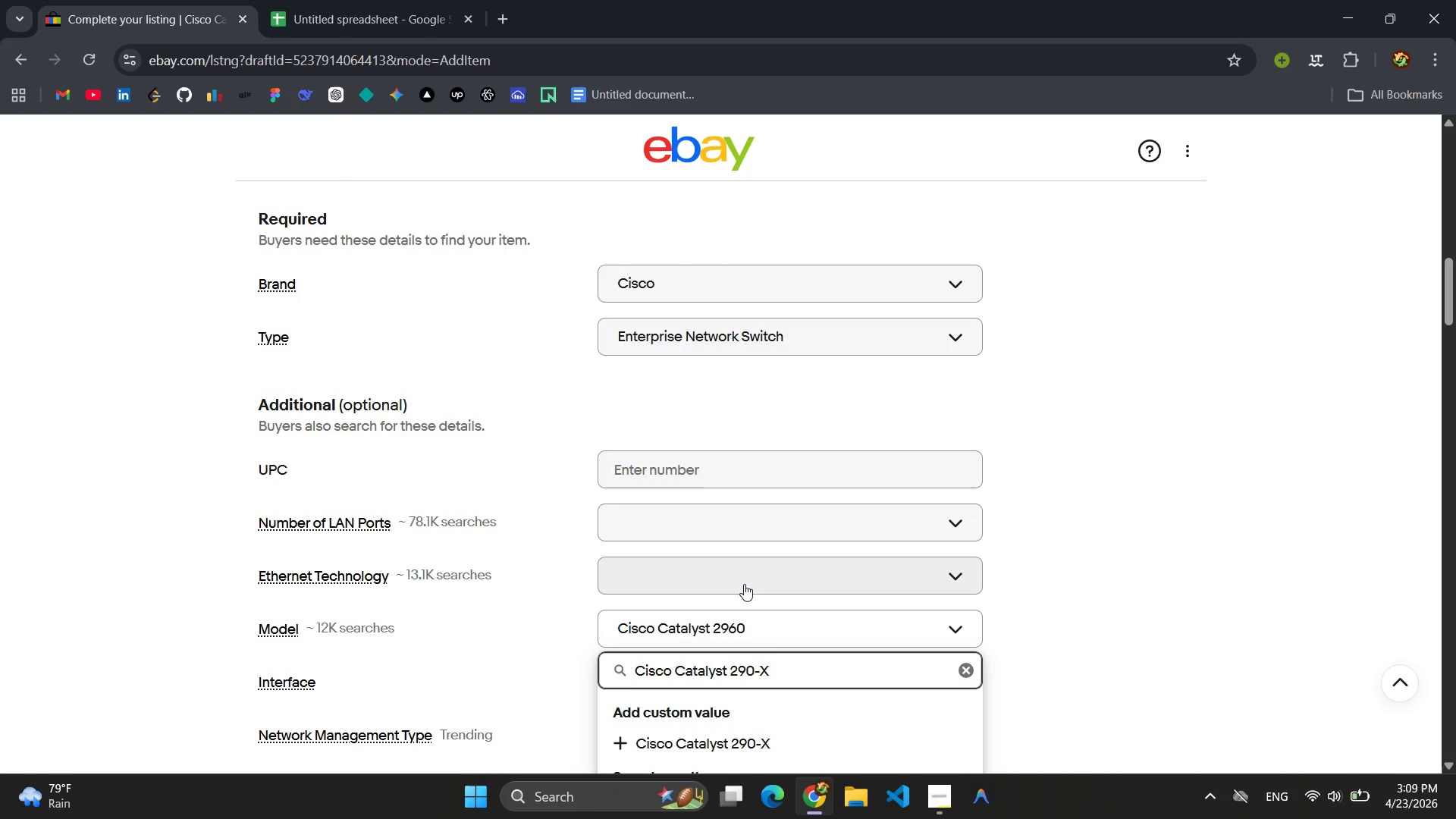 
wait(43.39)
 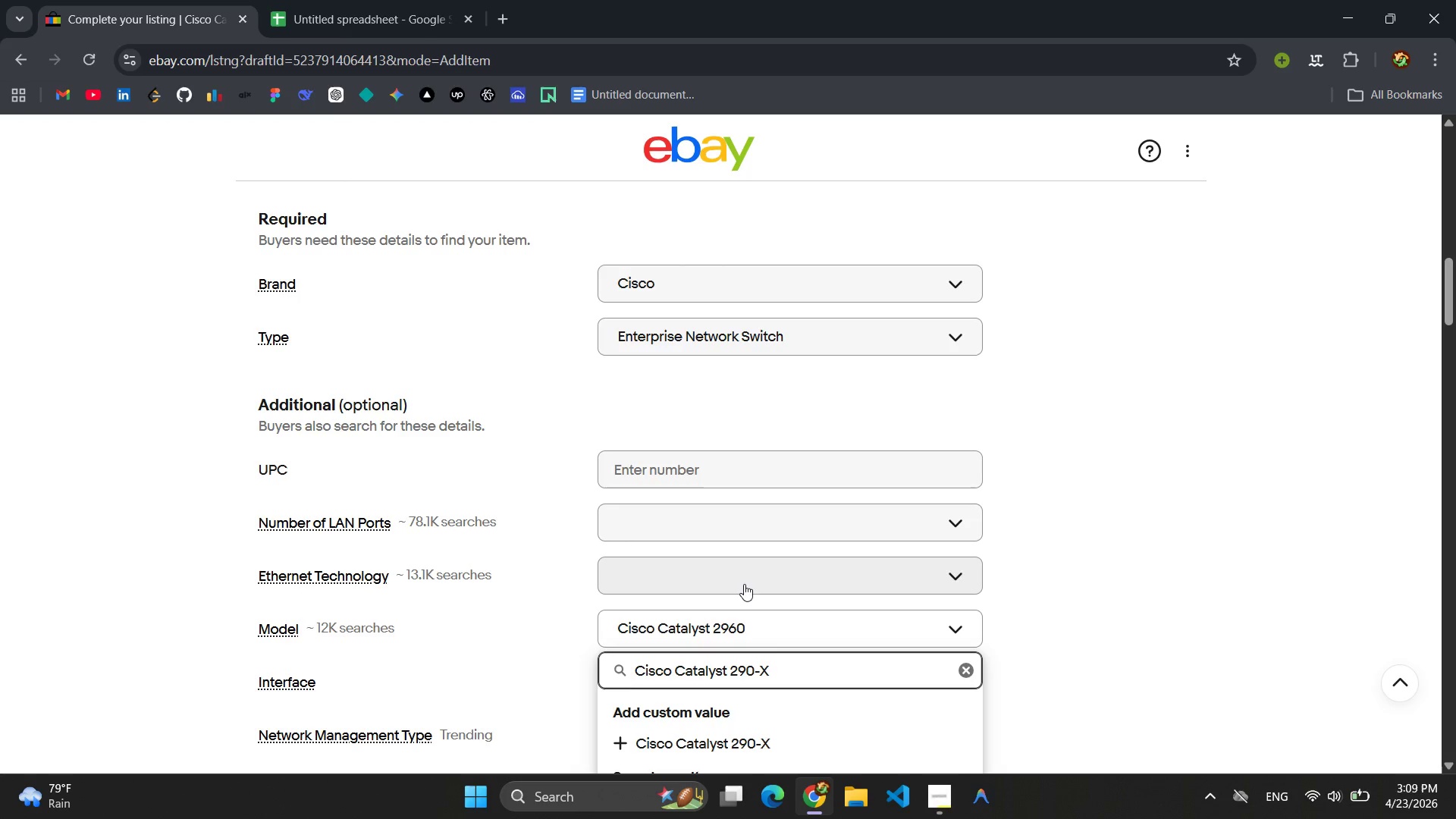 
key(ArrowLeft)
 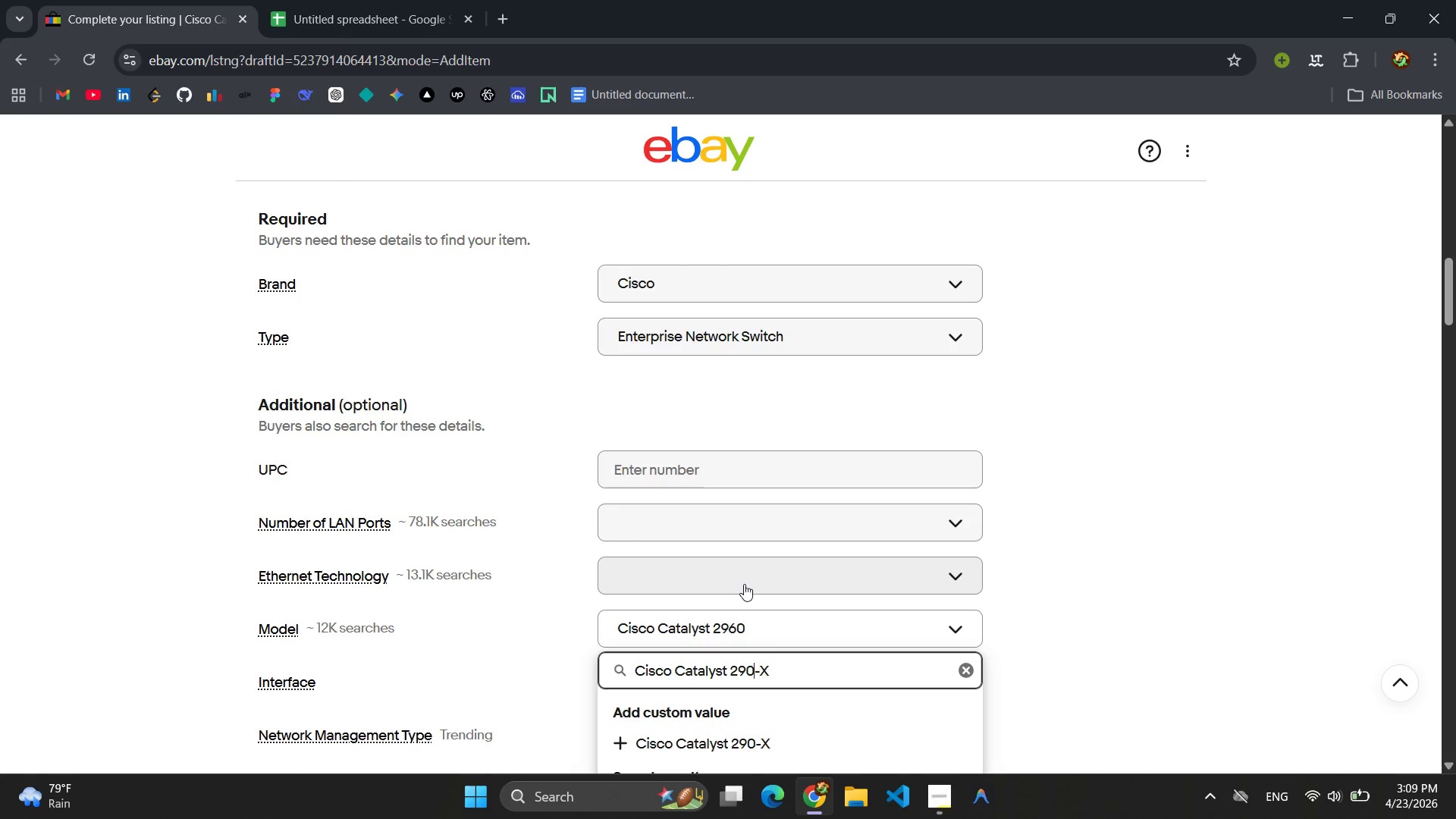 
key(ArrowLeft)
 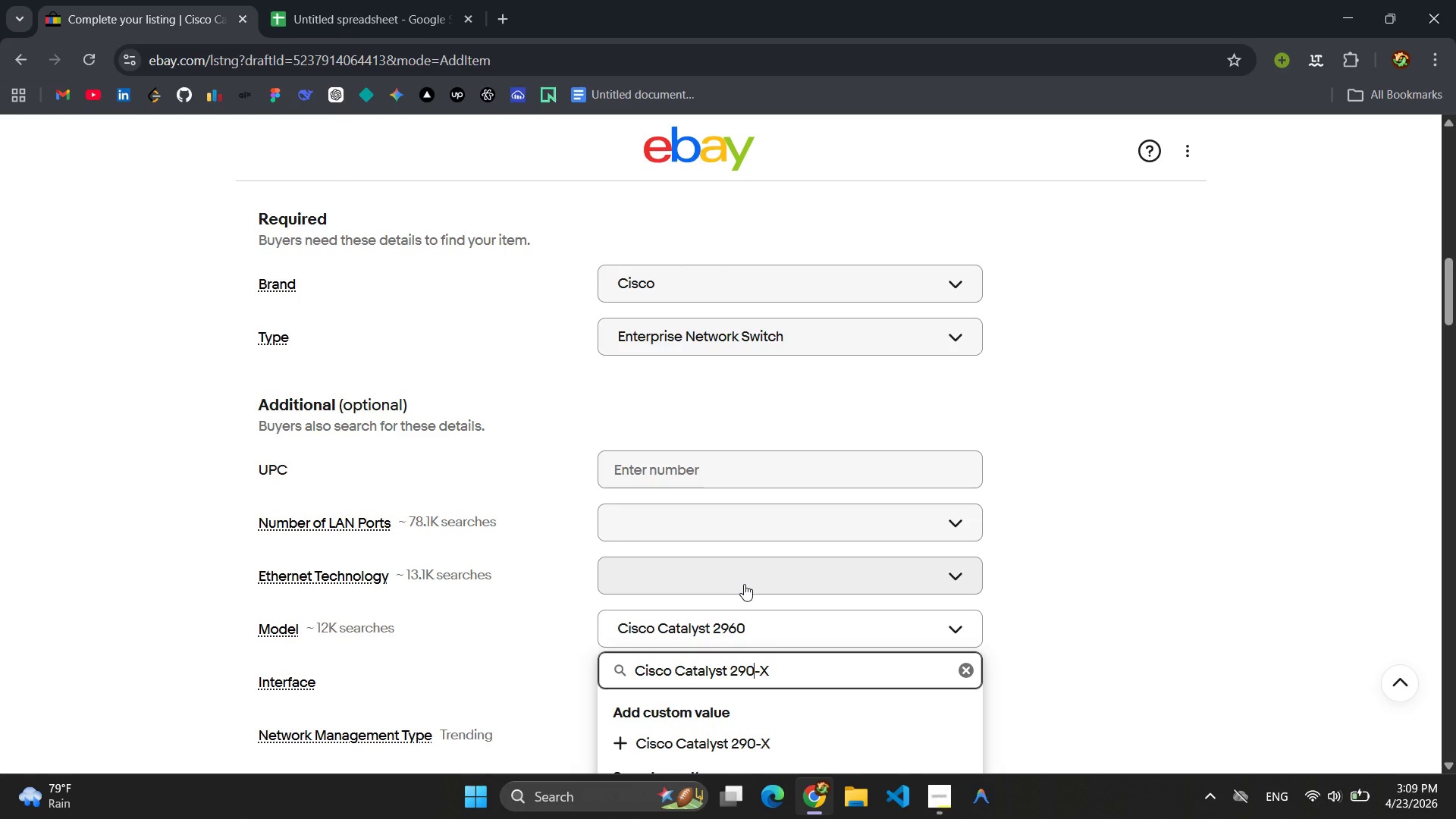 
key(ArrowLeft)
 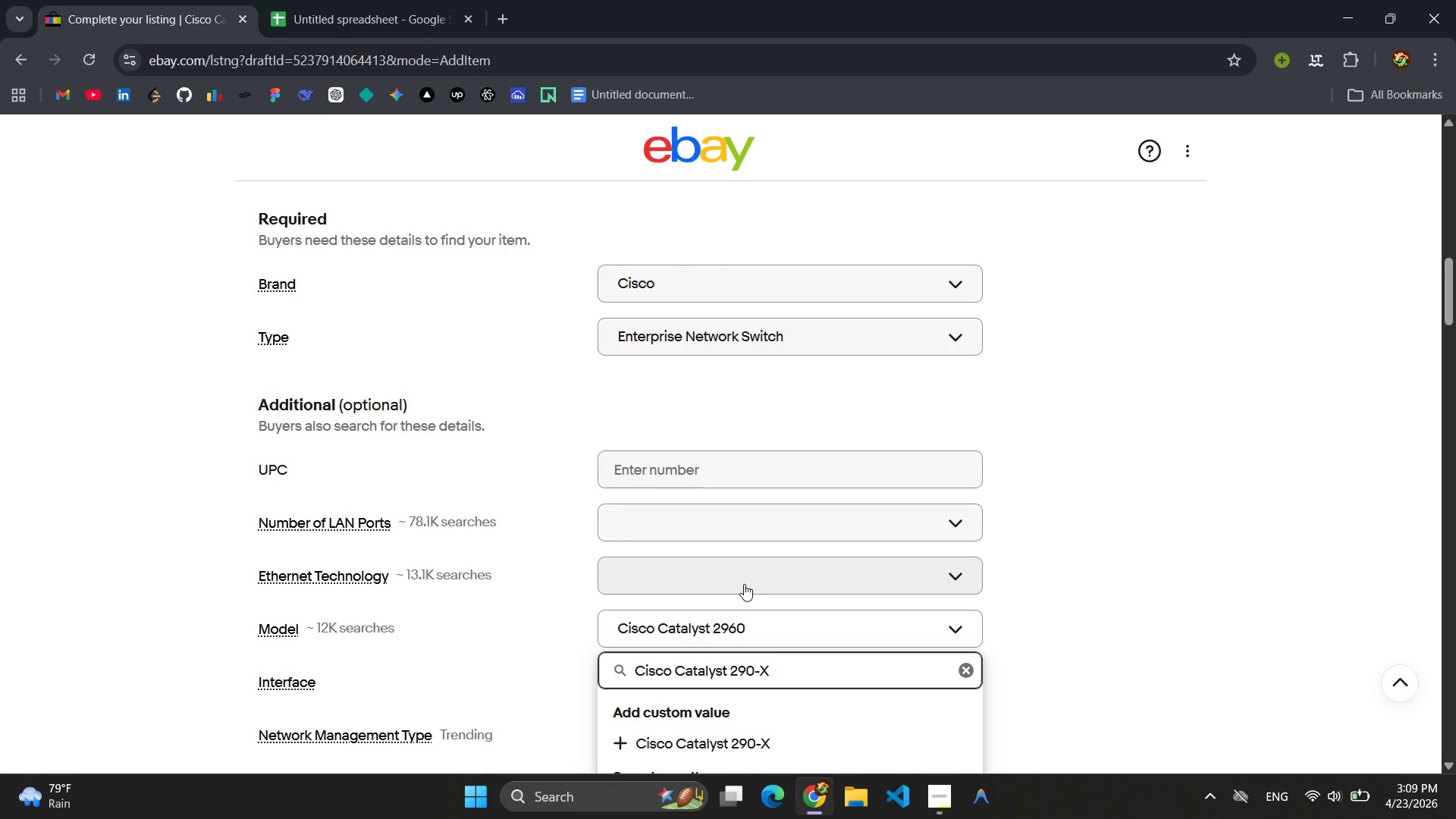 
key(6)
 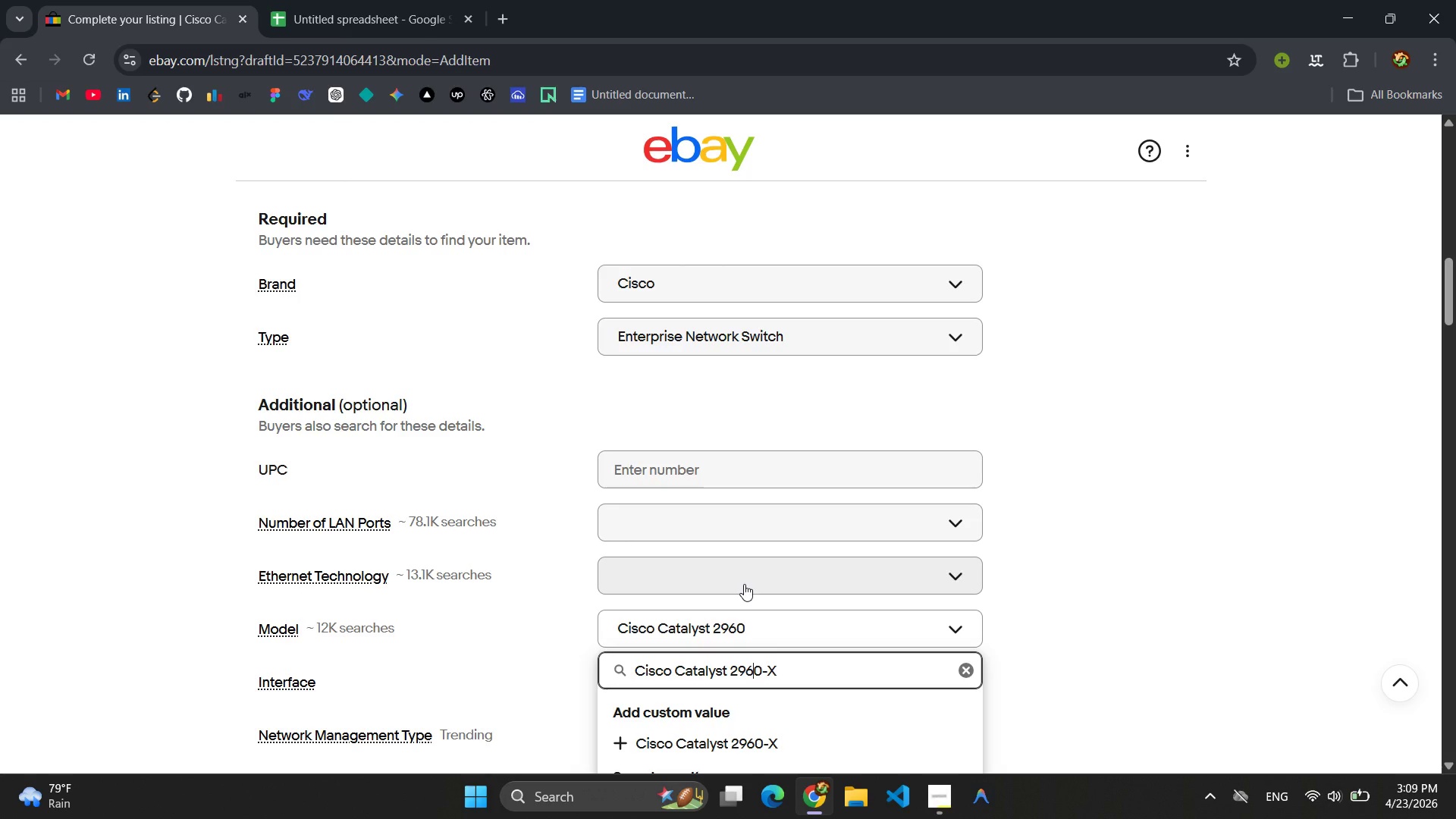 
key(Control+ControlLeft)
 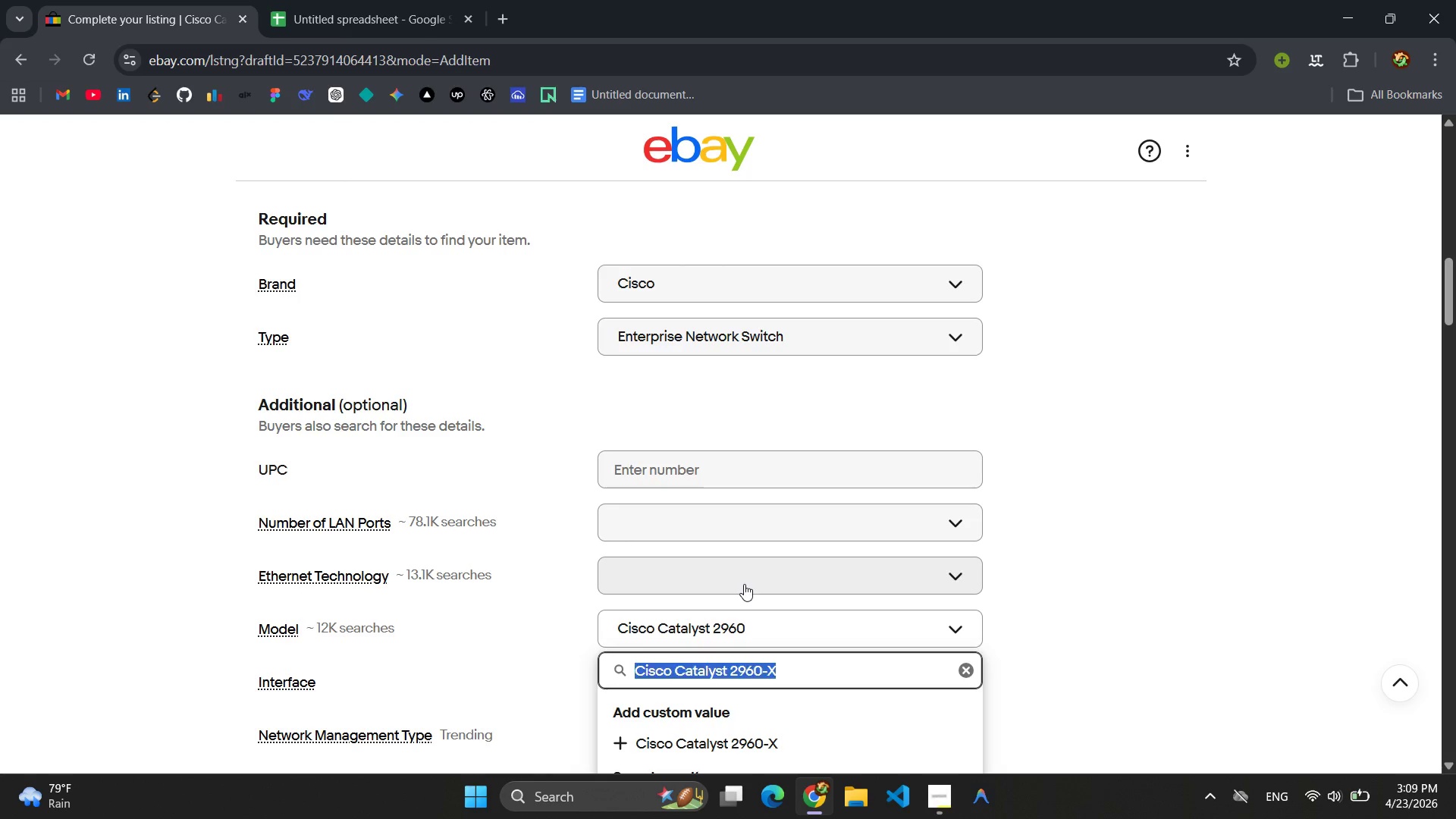 
key(Control+A)
 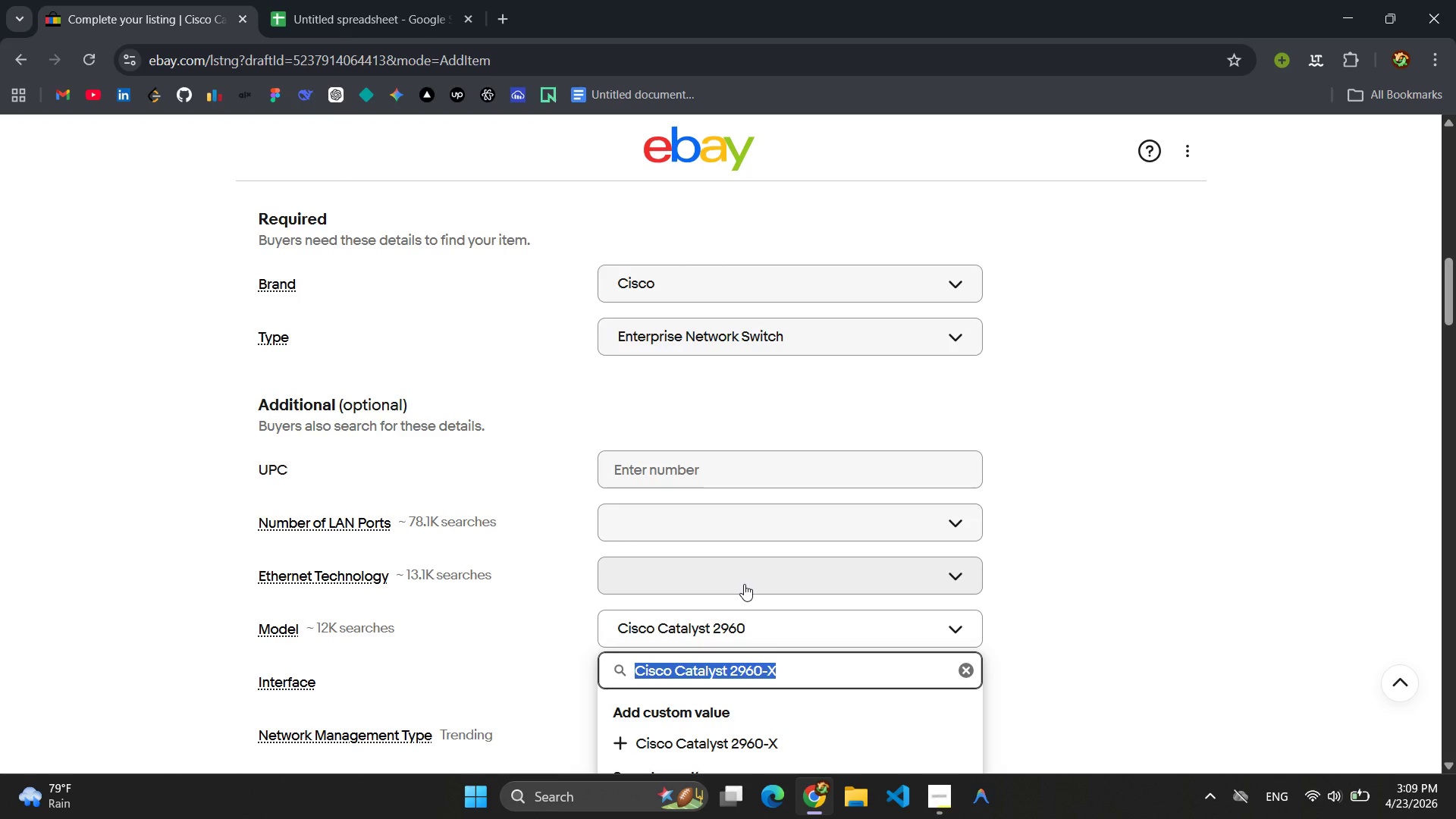 
key(Control+C)
 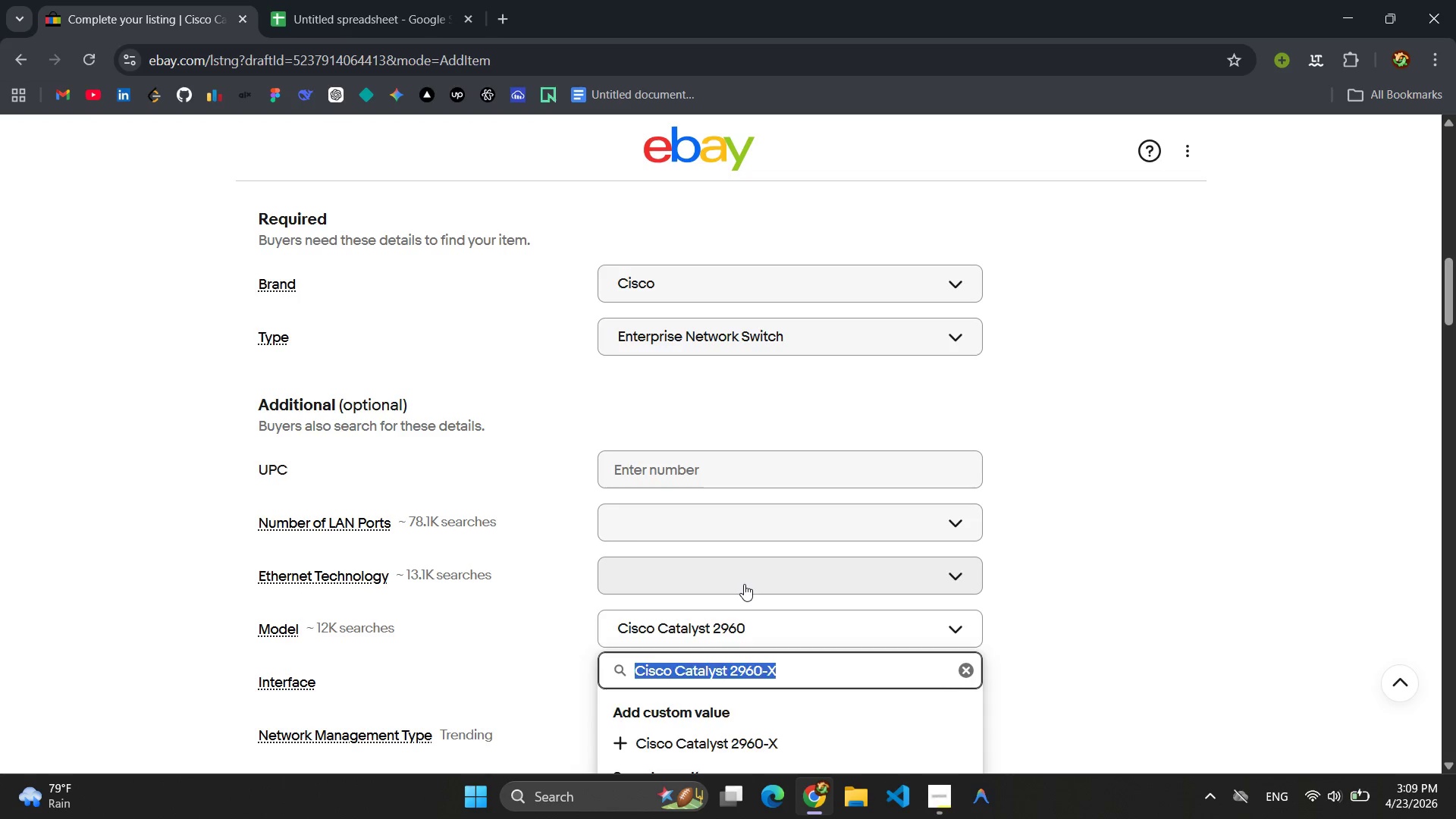 
key(Enter)
 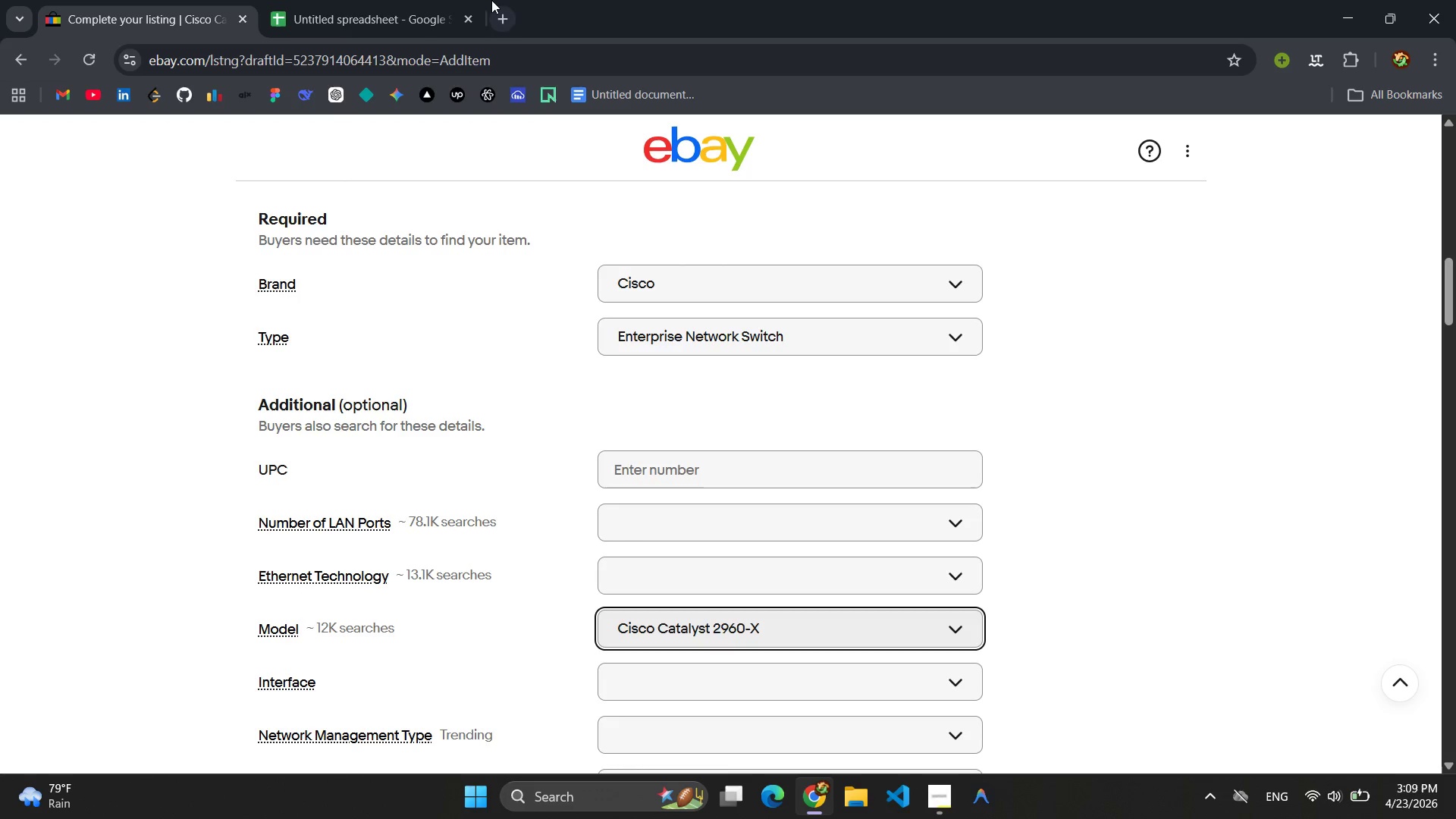 
left_click([330, 0])
 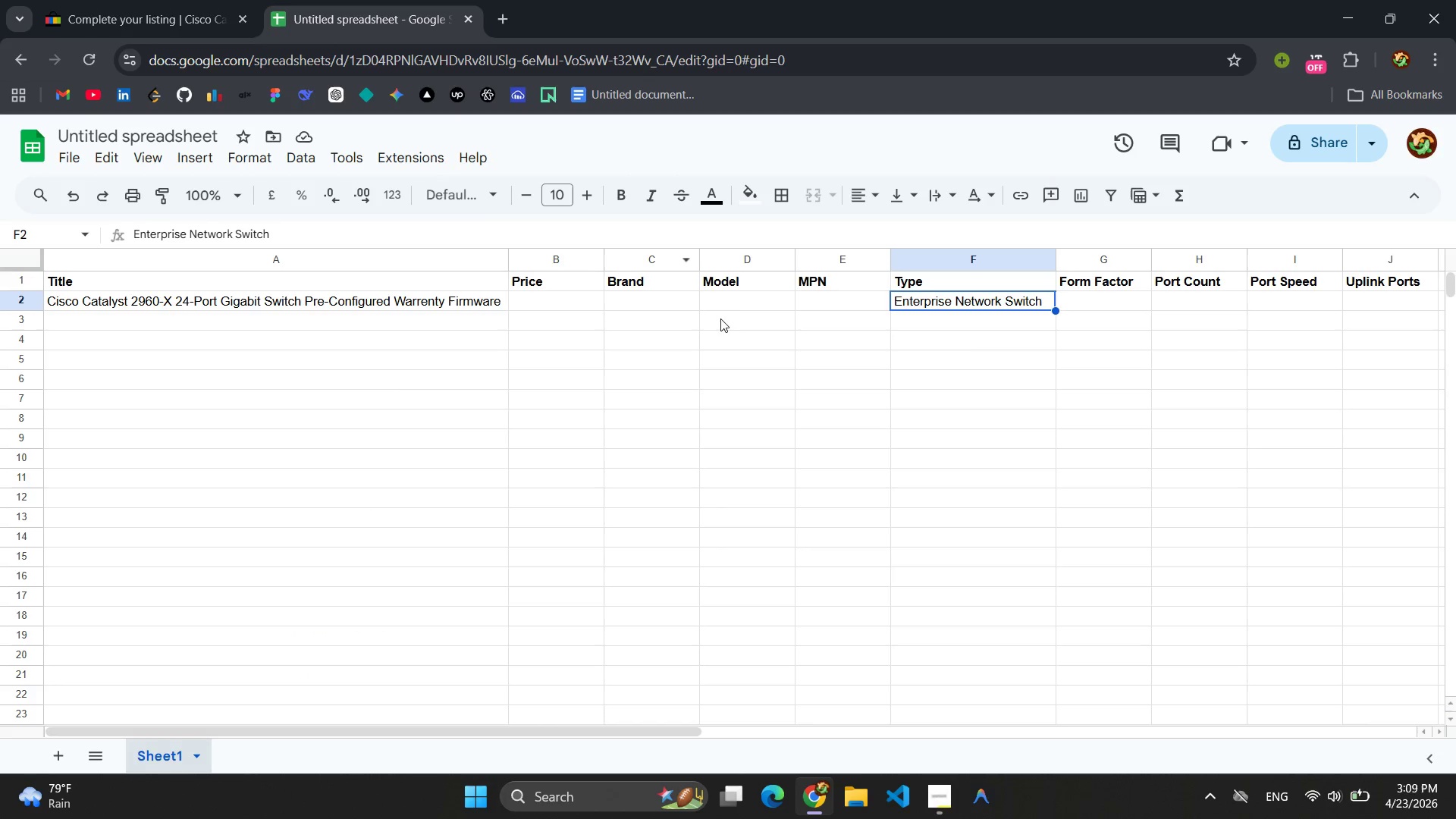 
left_click([733, 300])
 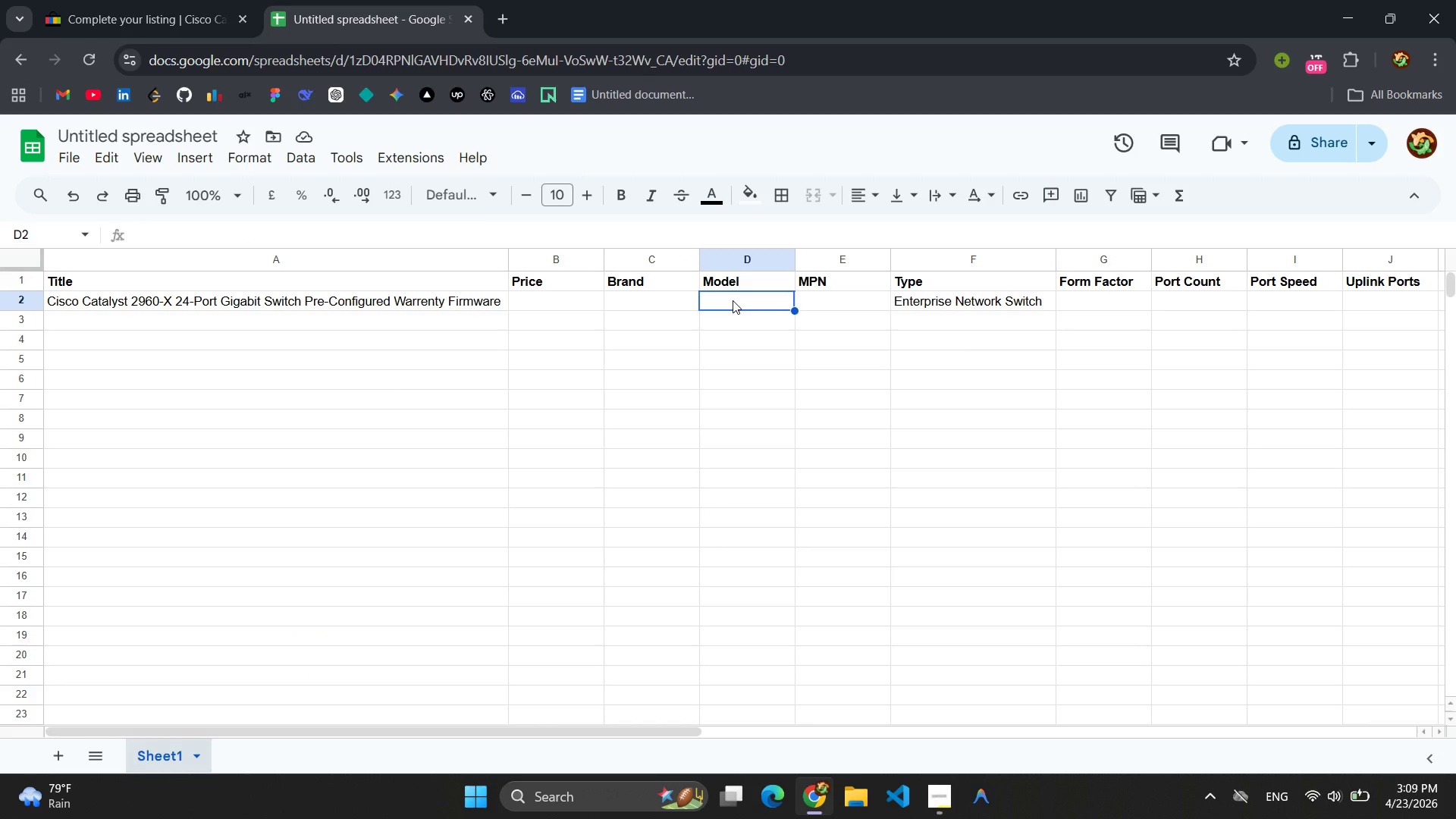 
key(Control+V)
 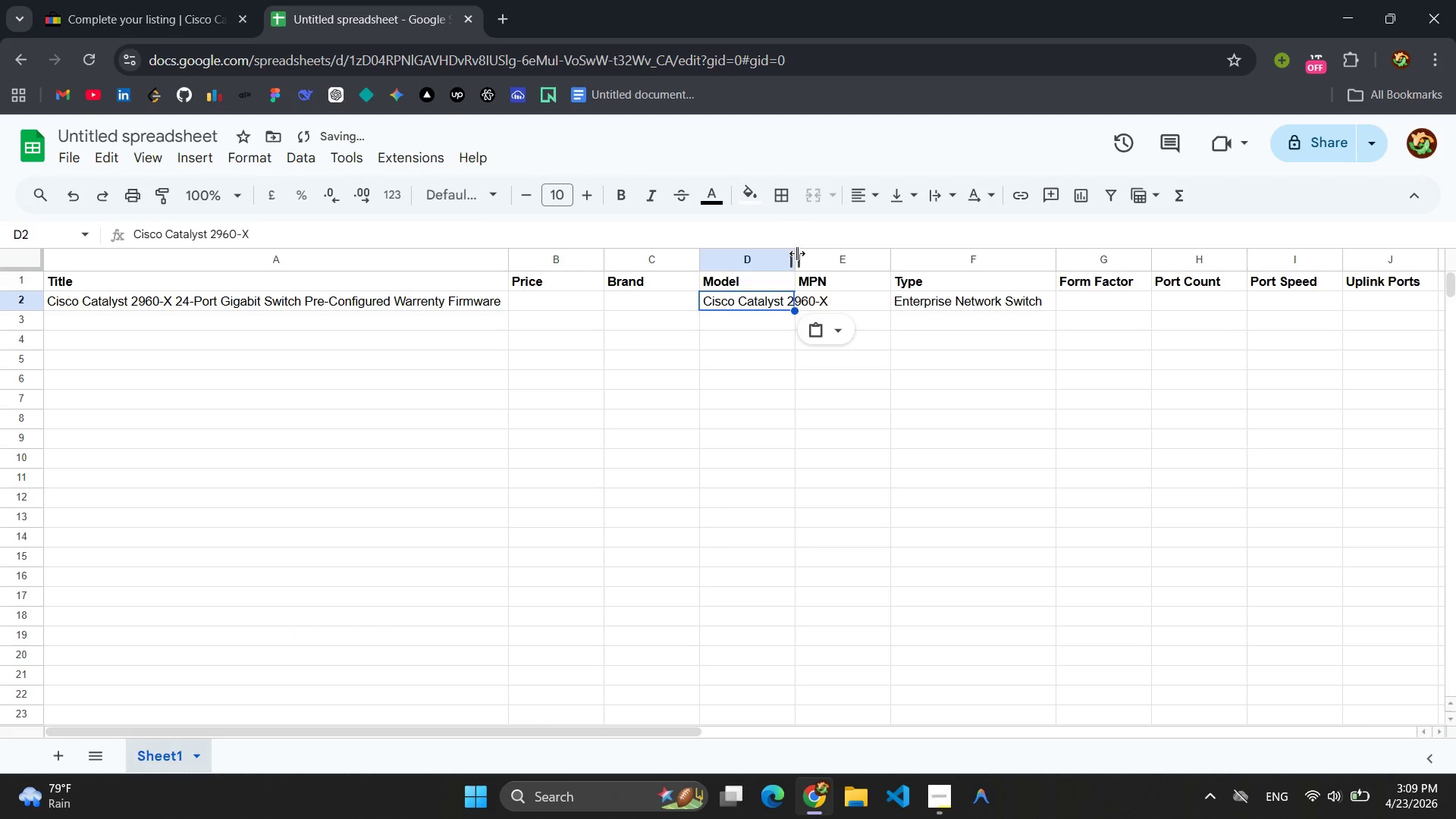 
left_click_drag(start_coordinate=[797, 253], to_coordinate=[857, 255])
 